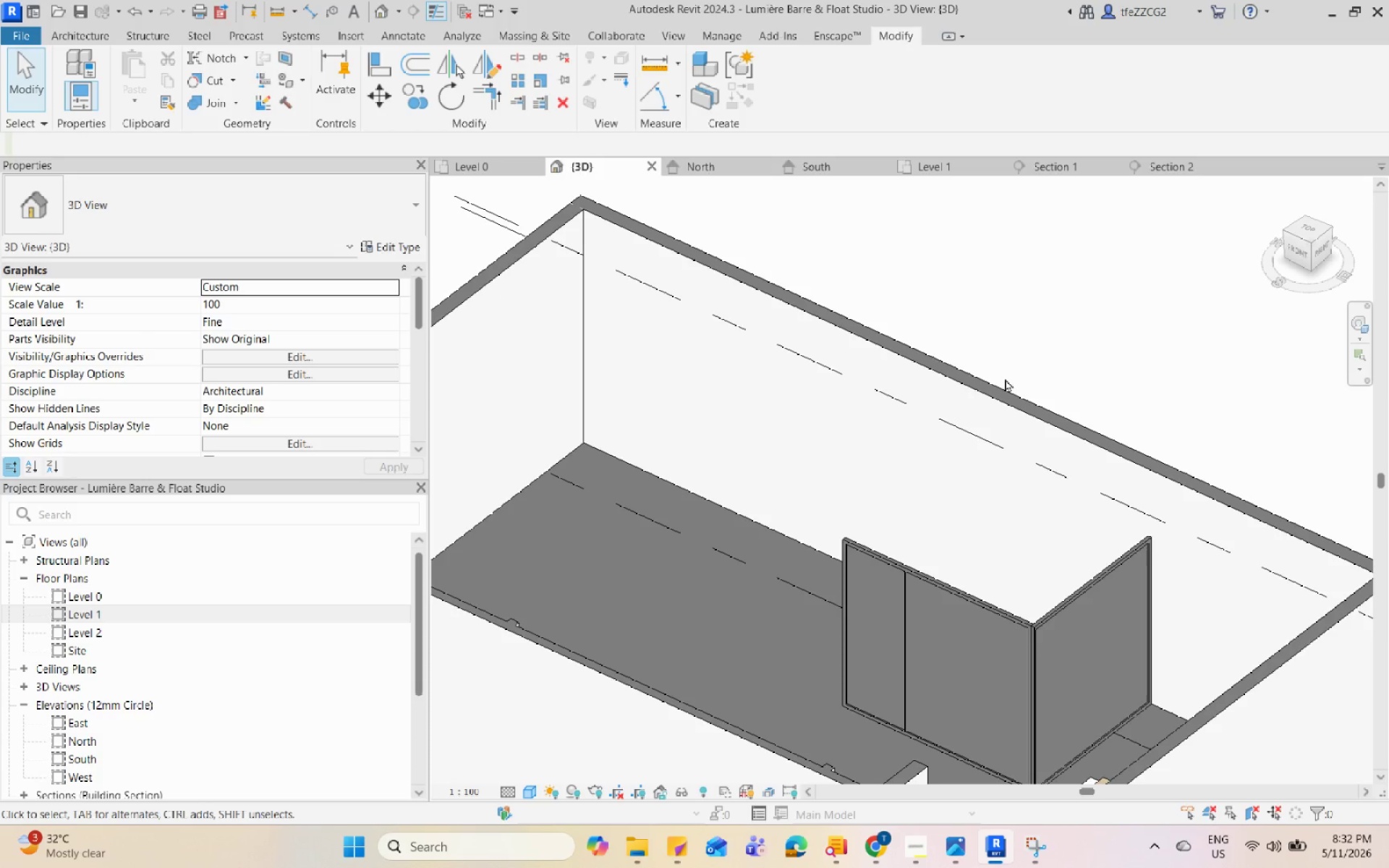 
hold_key(key=Space, duration=1.52)
 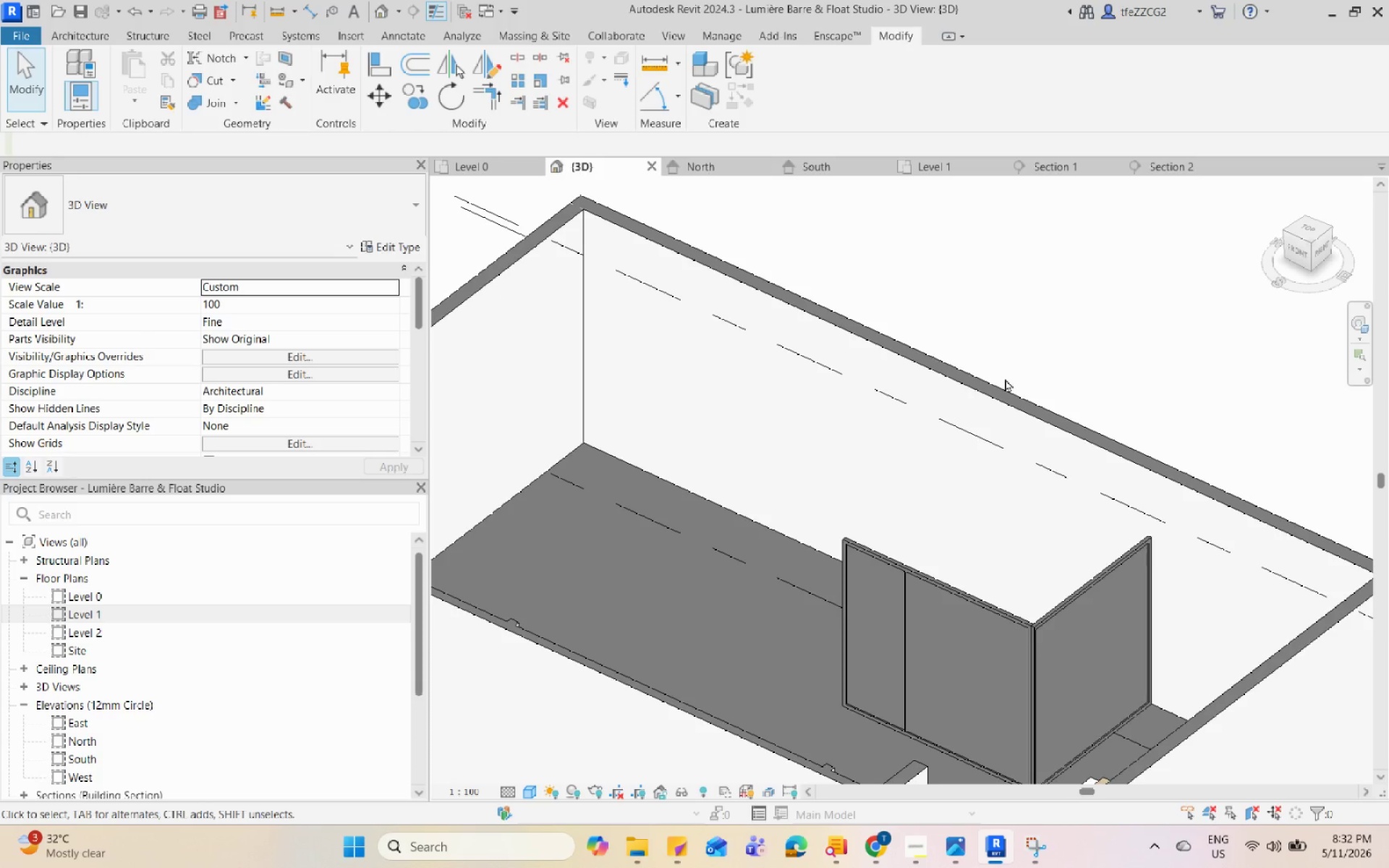 
hold_key(key=Space, duration=1.51)
 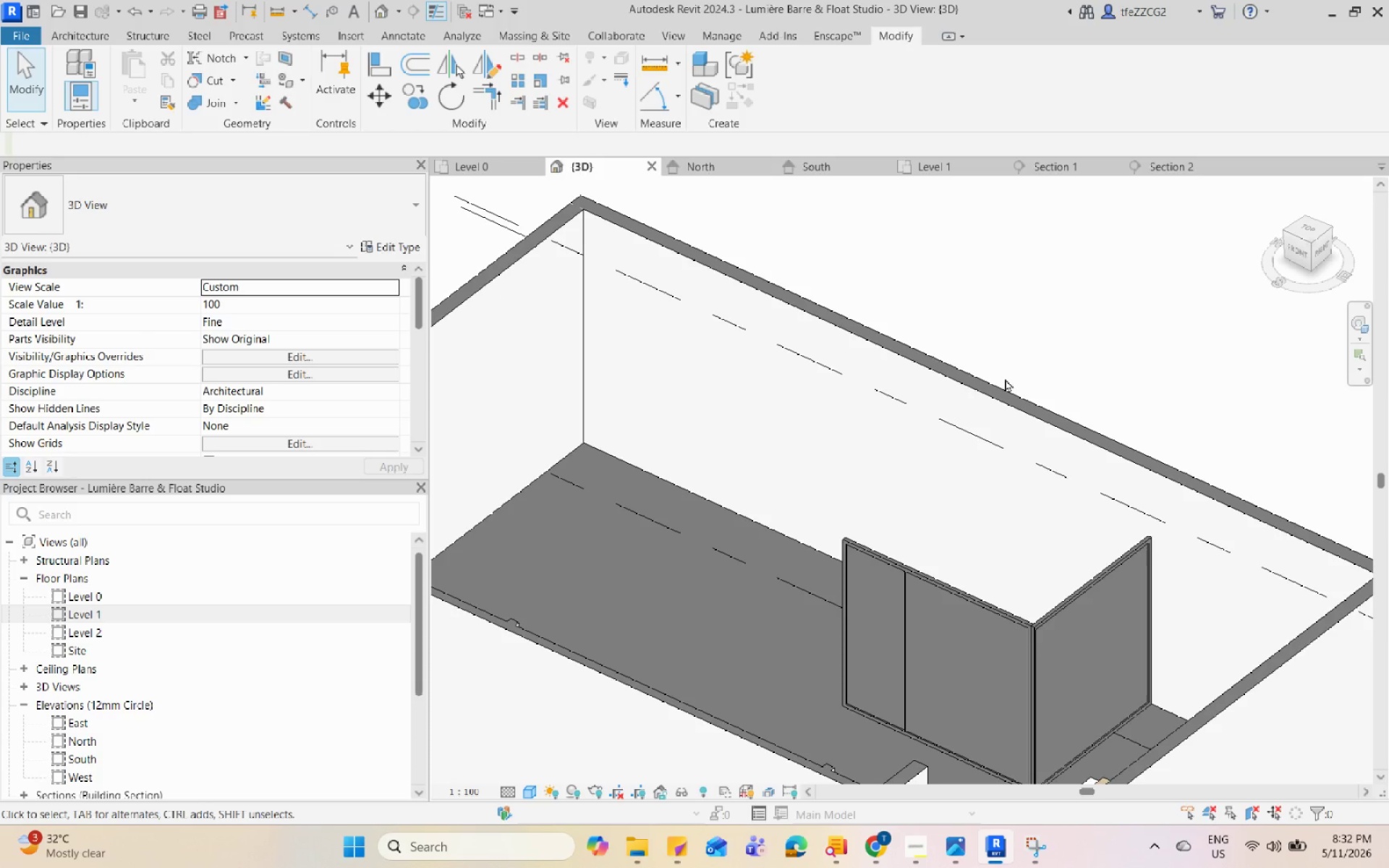 
hold_key(key=Space, duration=1.52)
 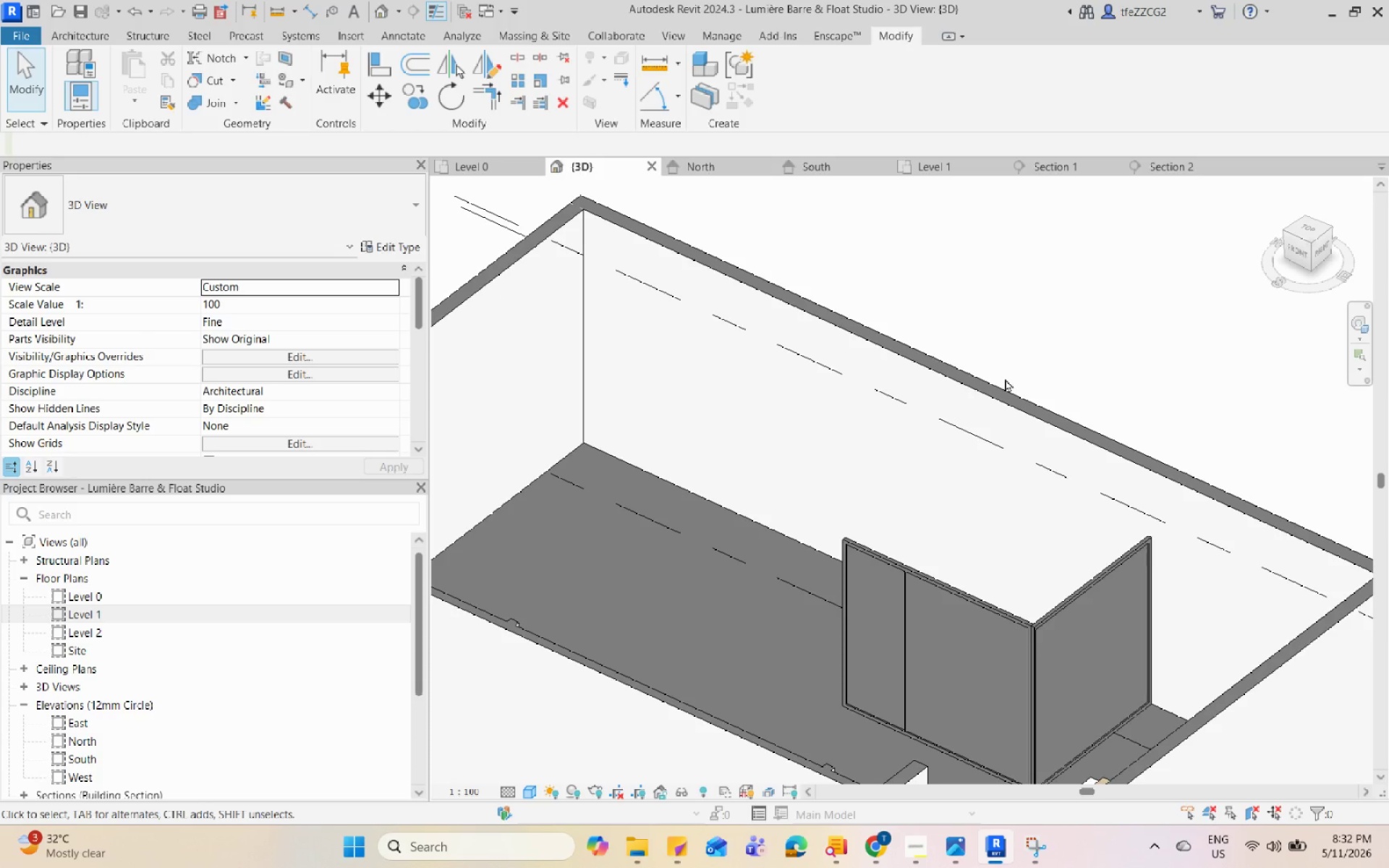 
hold_key(key=Space, duration=1.52)
 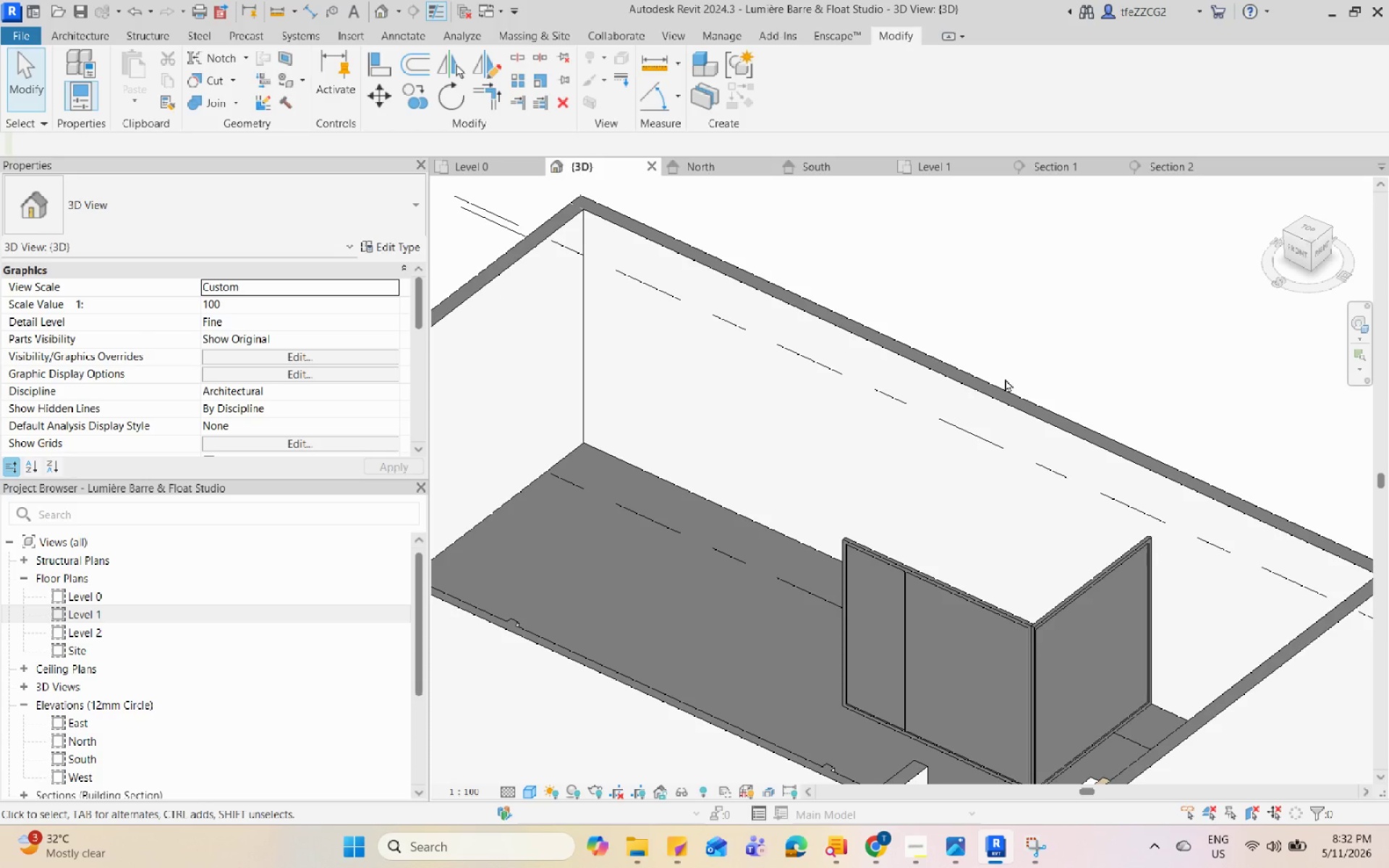 
hold_key(key=Space, duration=1.5)
 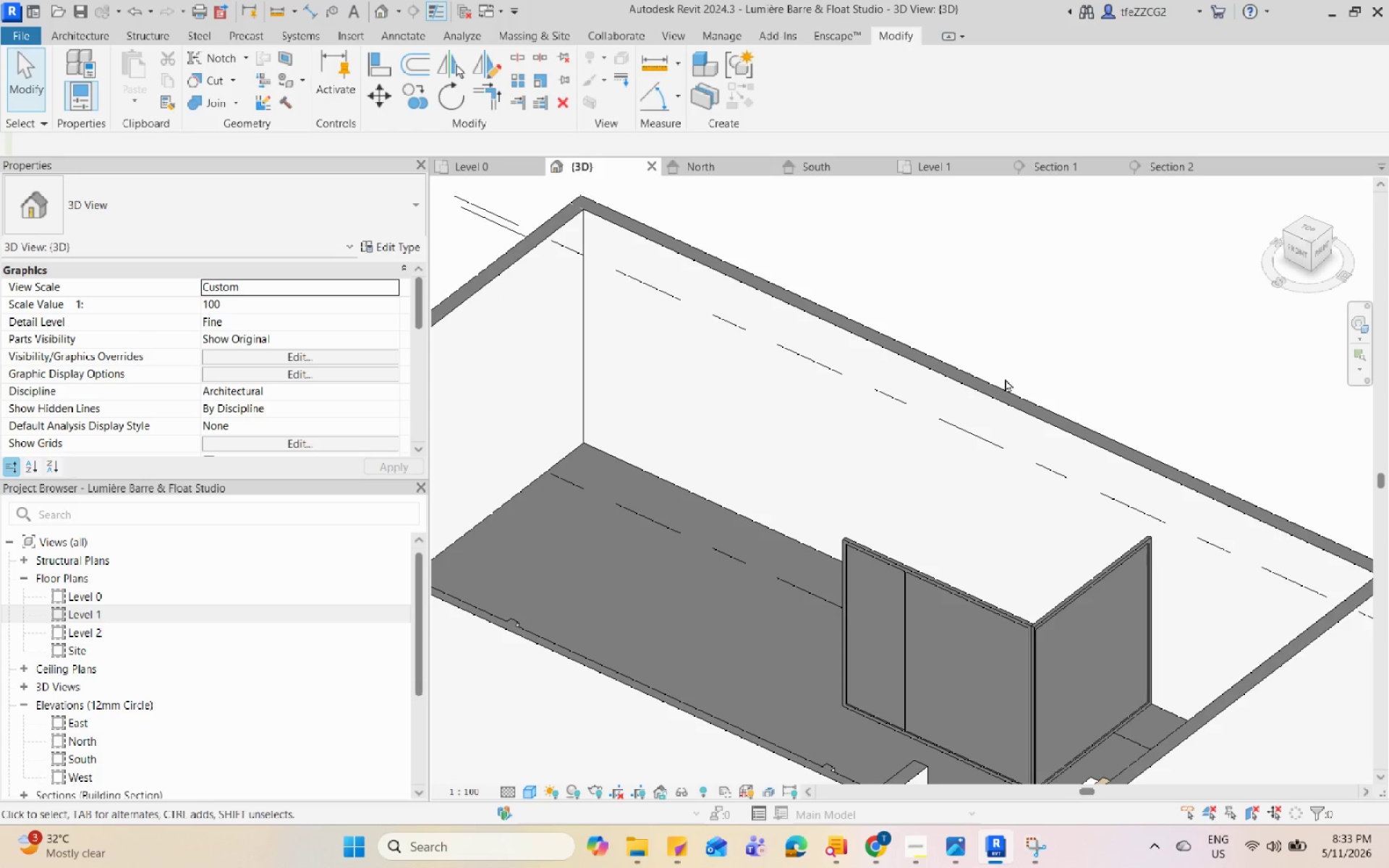 
hold_key(key=Space, duration=1.51)
 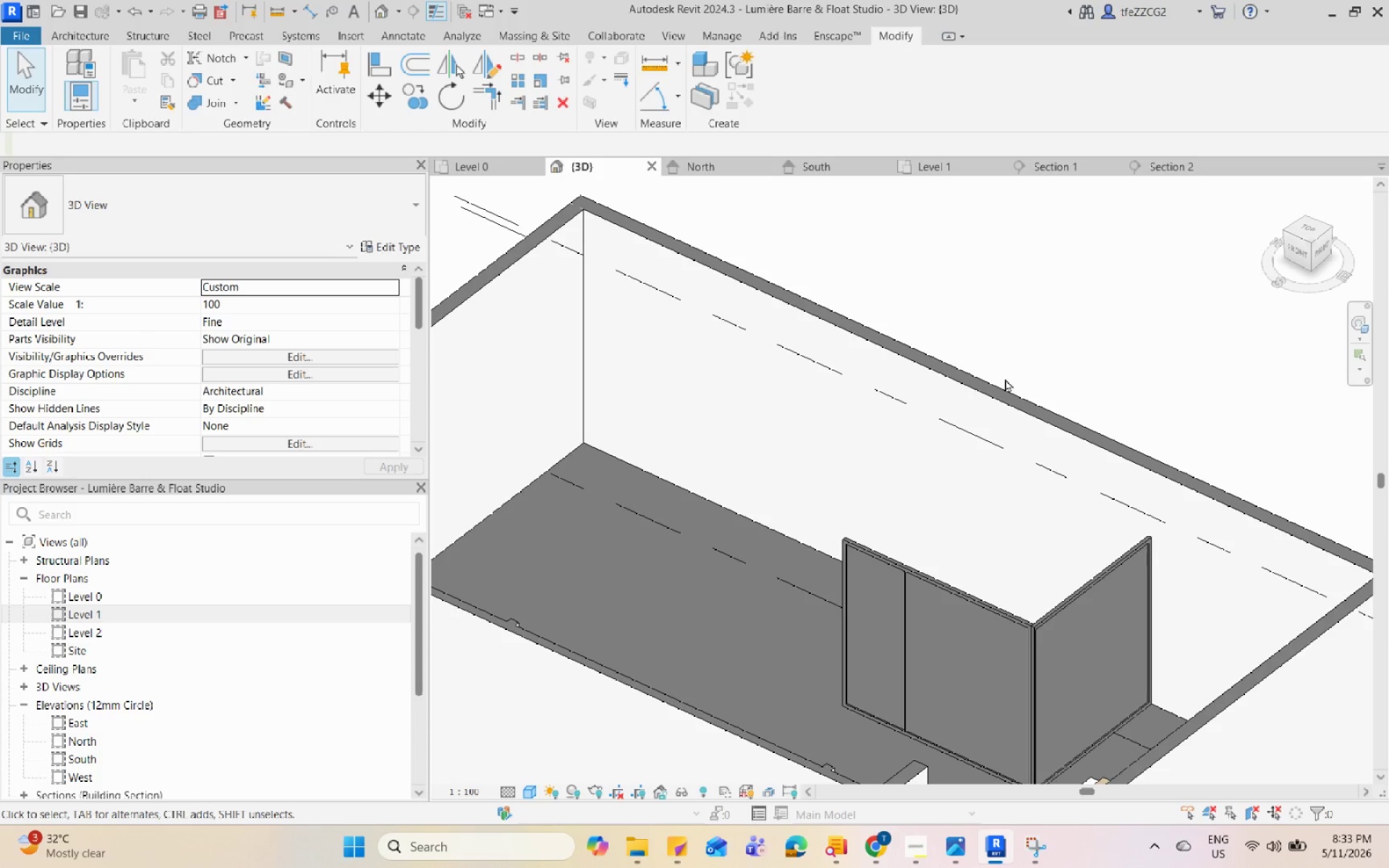 
hold_key(key=Space, duration=1.52)
 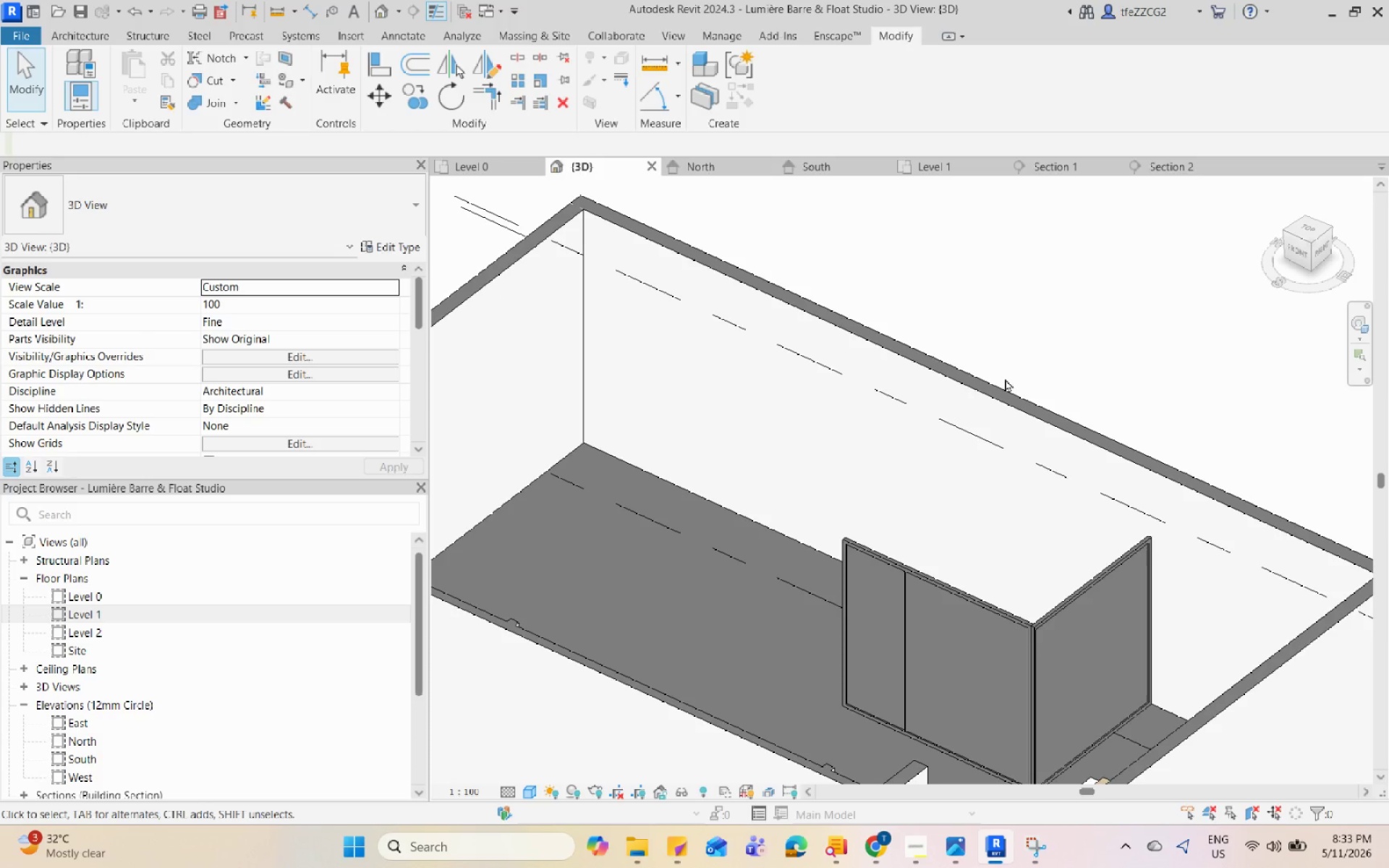 
hold_key(key=Space, duration=1.51)
 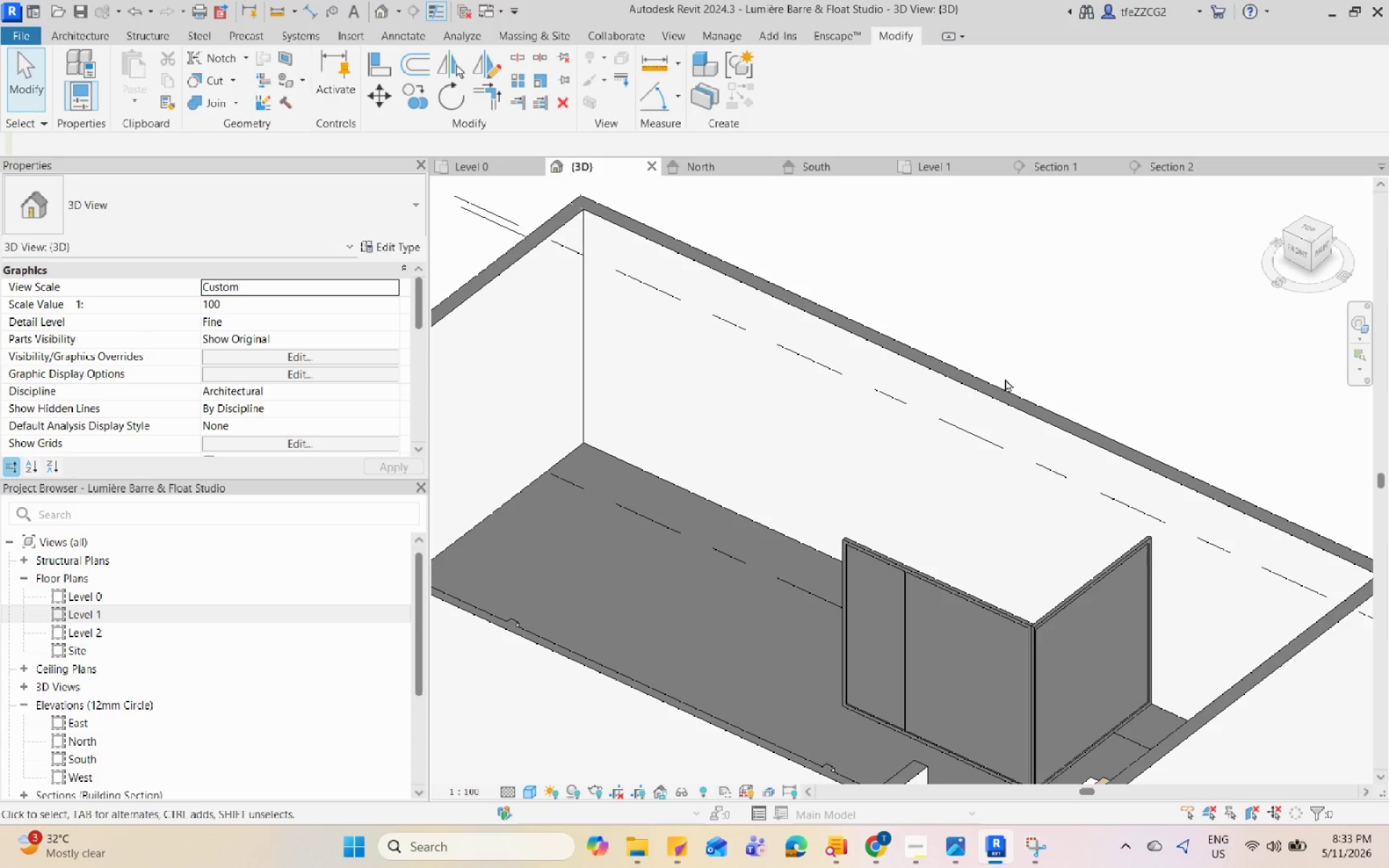 
hold_key(key=Space, duration=1.52)
 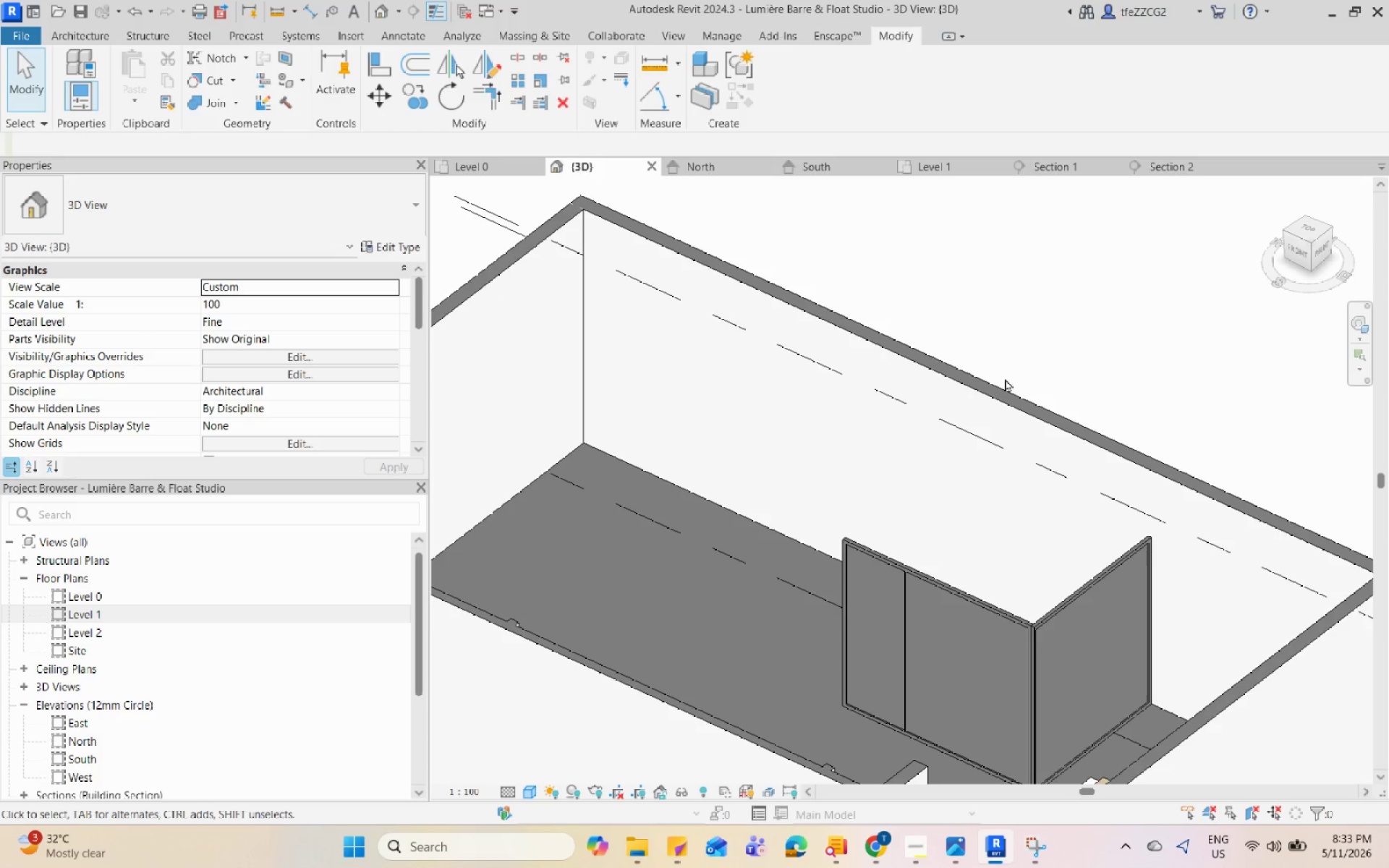 
hold_key(key=Space, duration=1.53)
 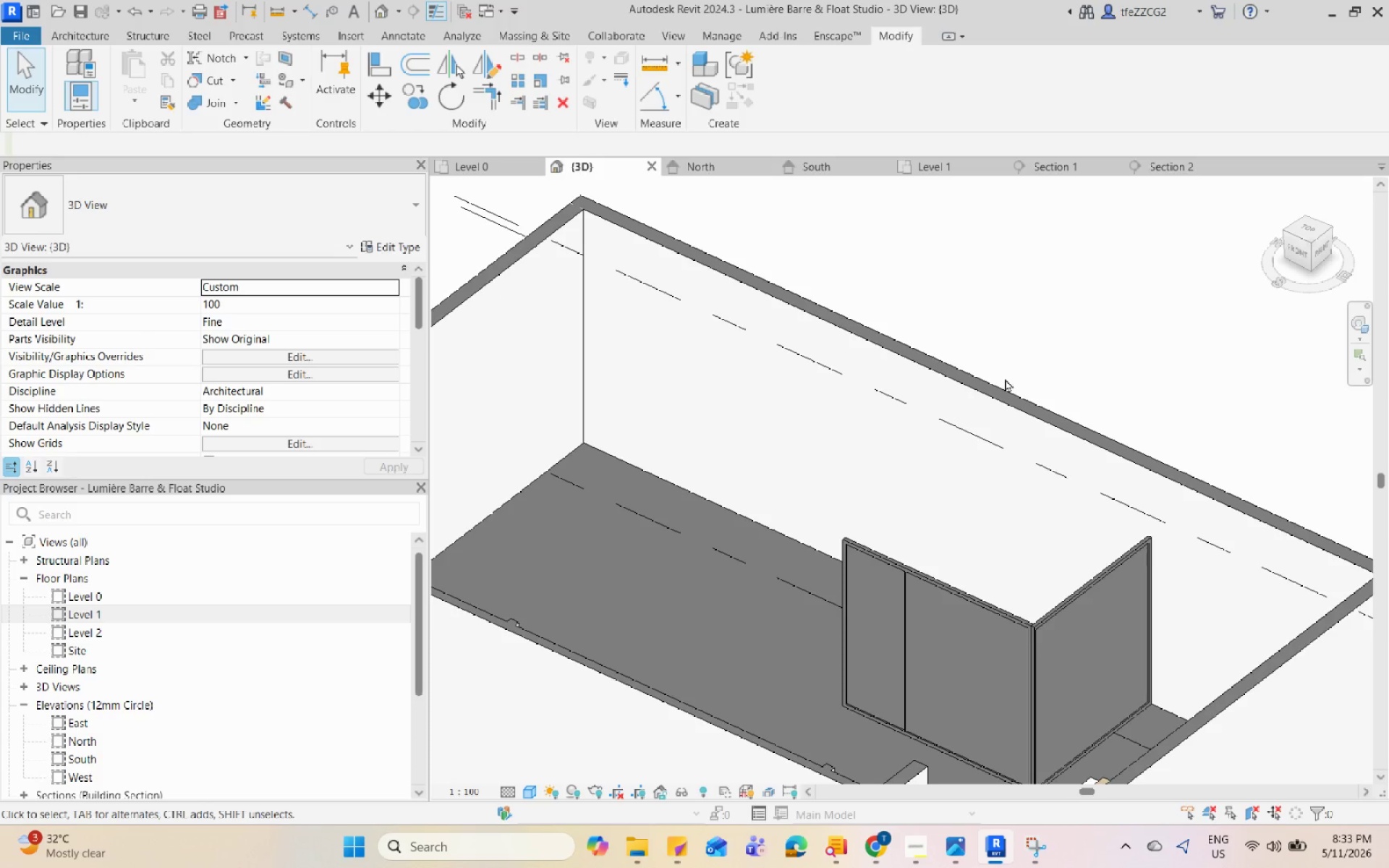 
hold_key(key=Space, duration=1.52)
 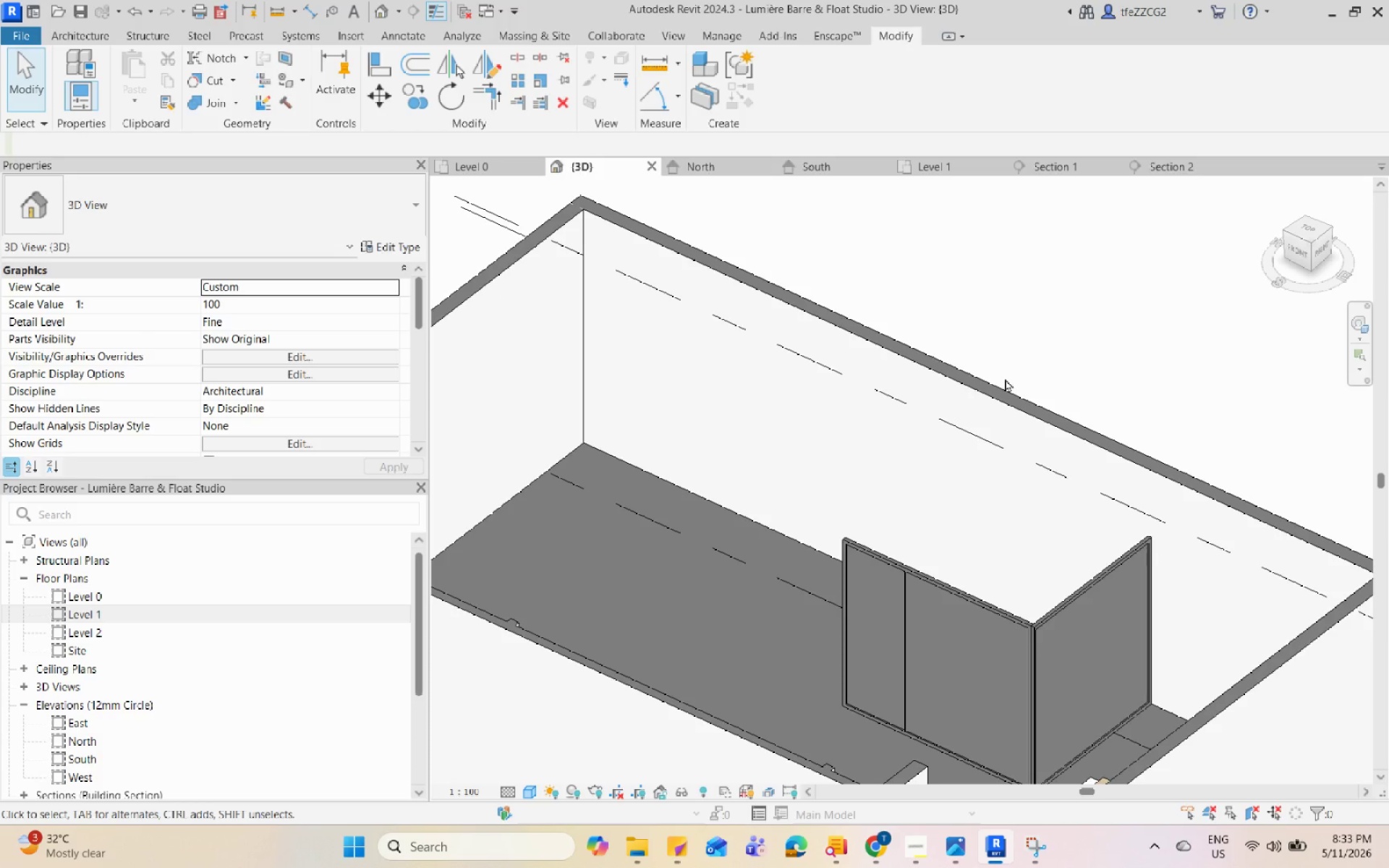 
hold_key(key=Space, duration=1.52)
 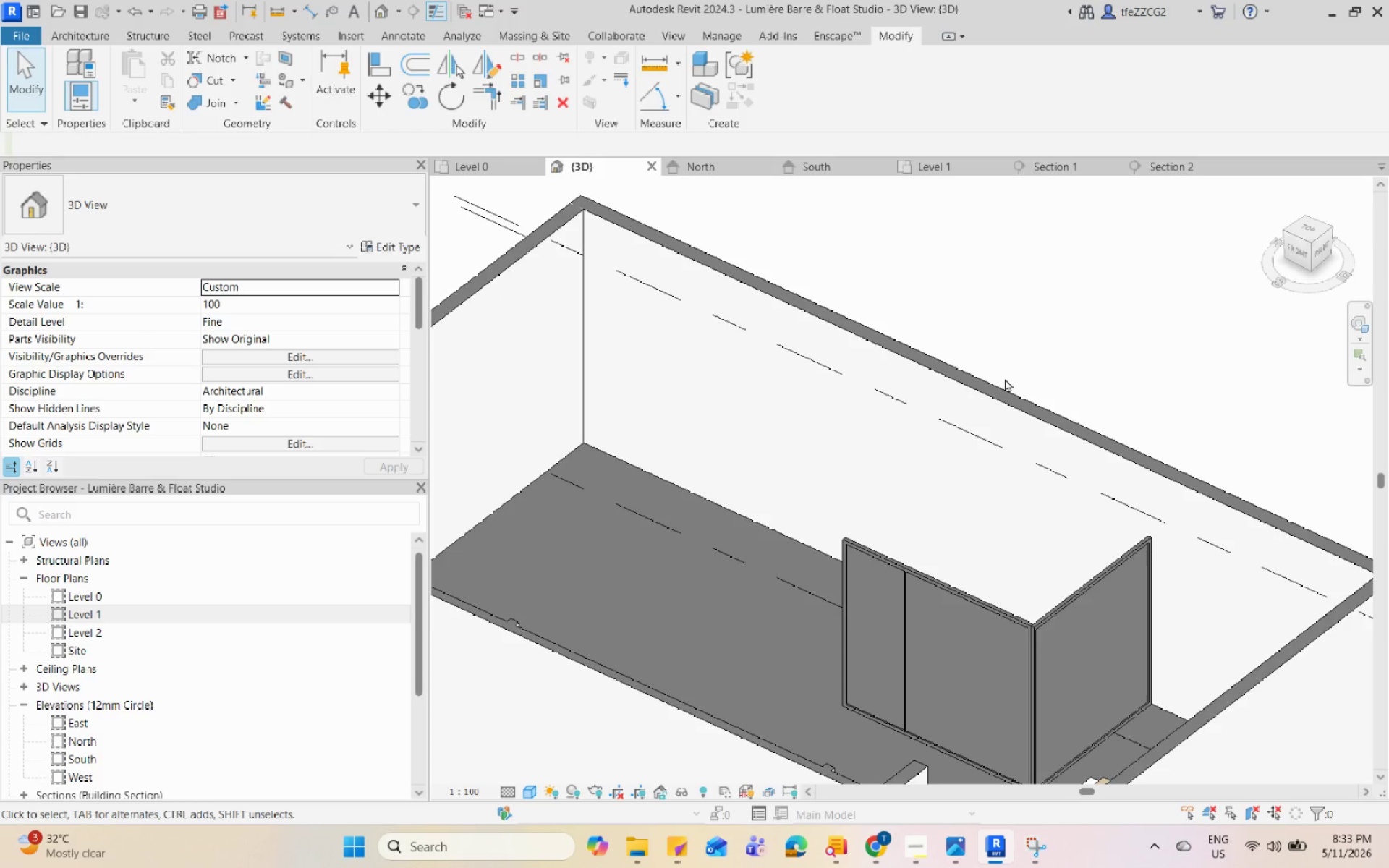 
hold_key(key=Space, duration=1.51)
 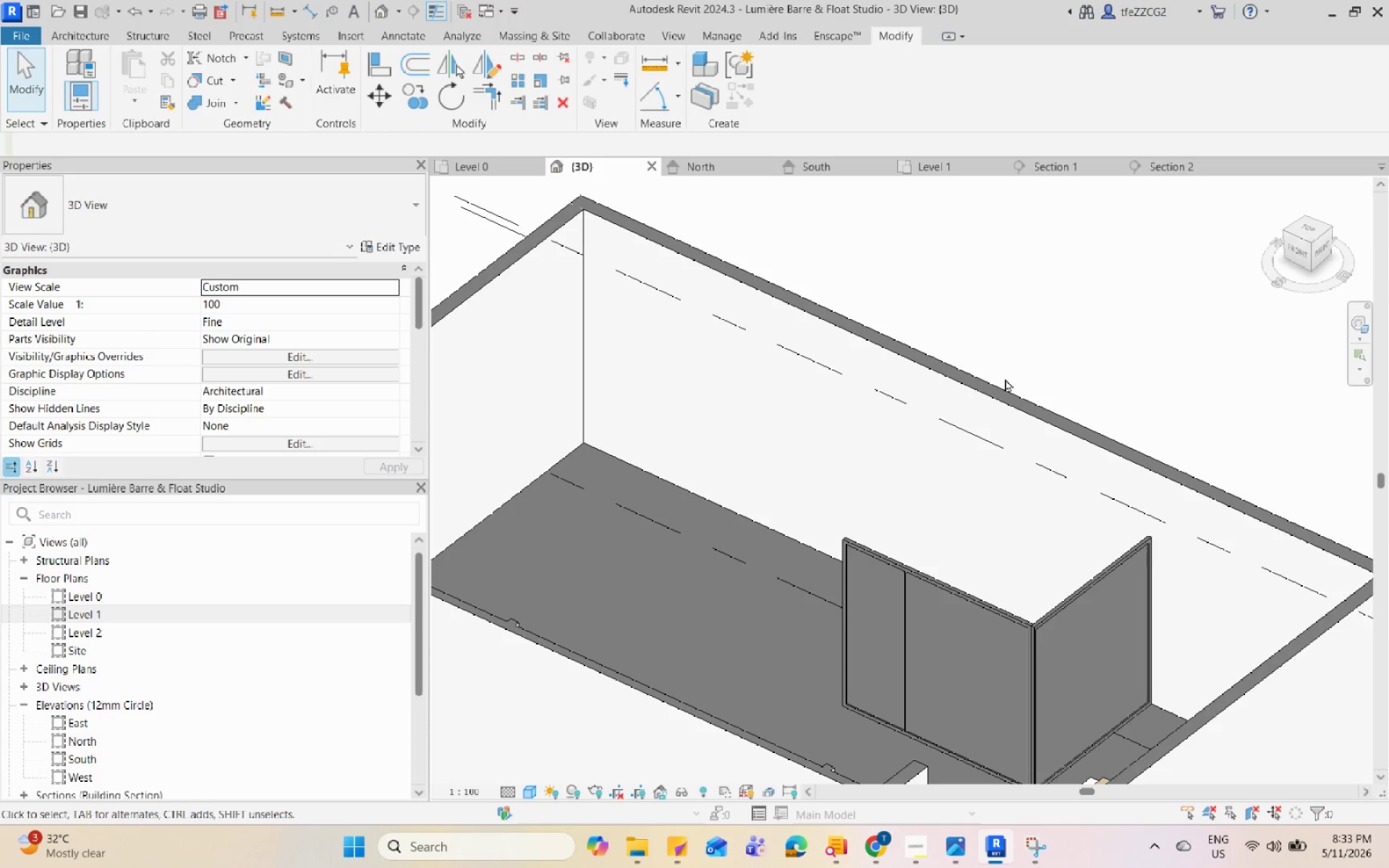 
hold_key(key=Space, duration=1.52)
 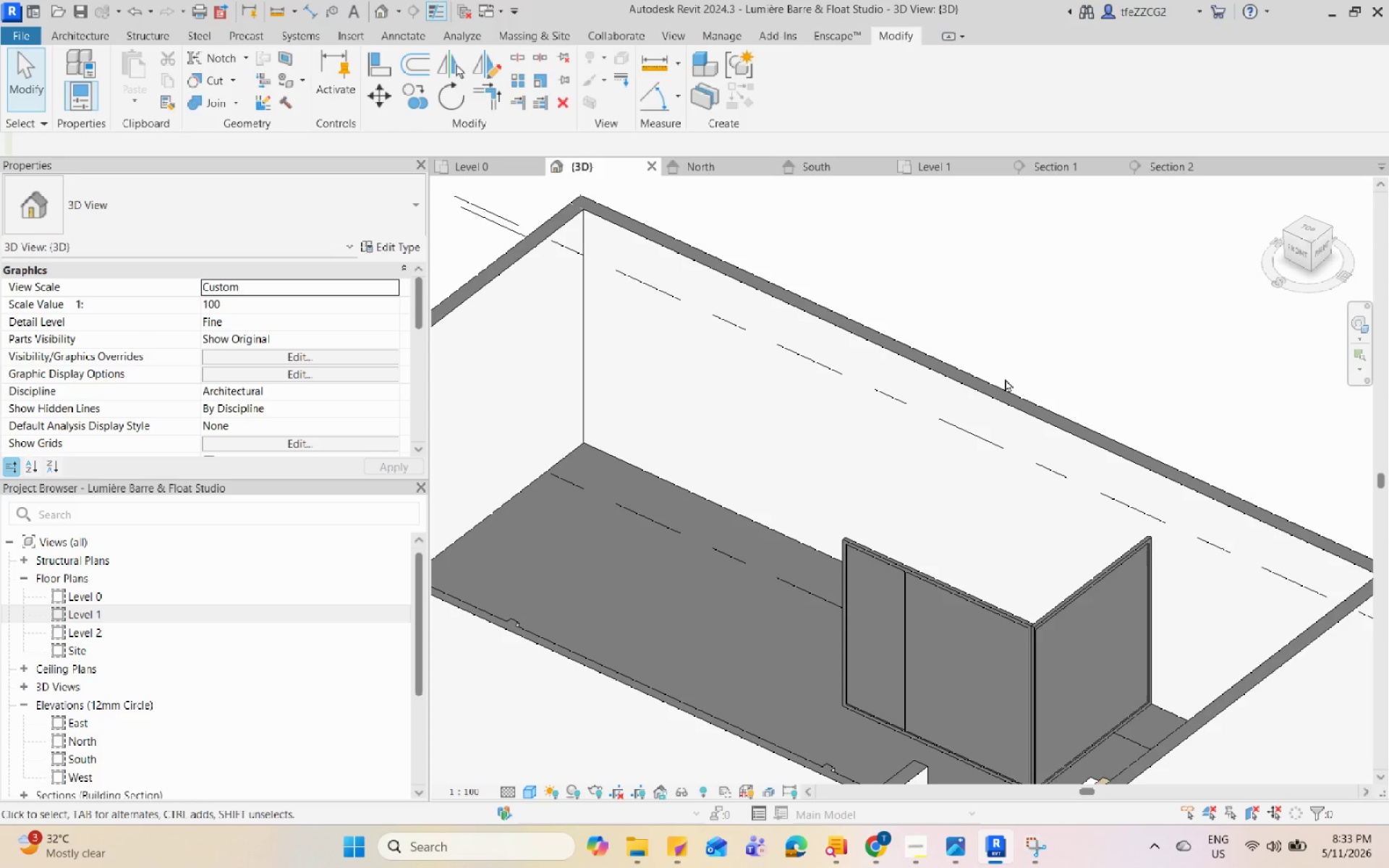 
hold_key(key=Space, duration=1.51)
 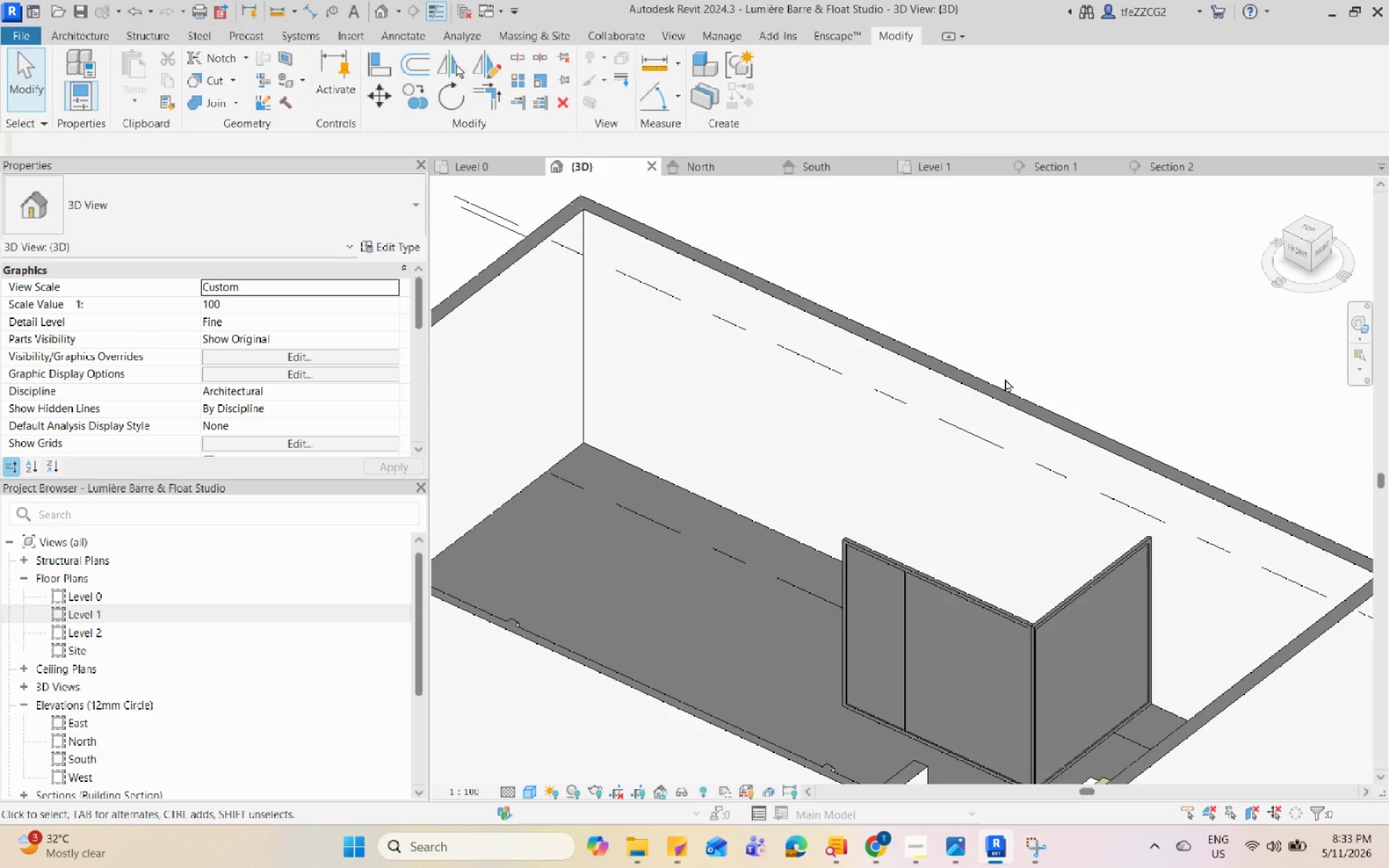 
hold_key(key=Space, duration=1.52)
 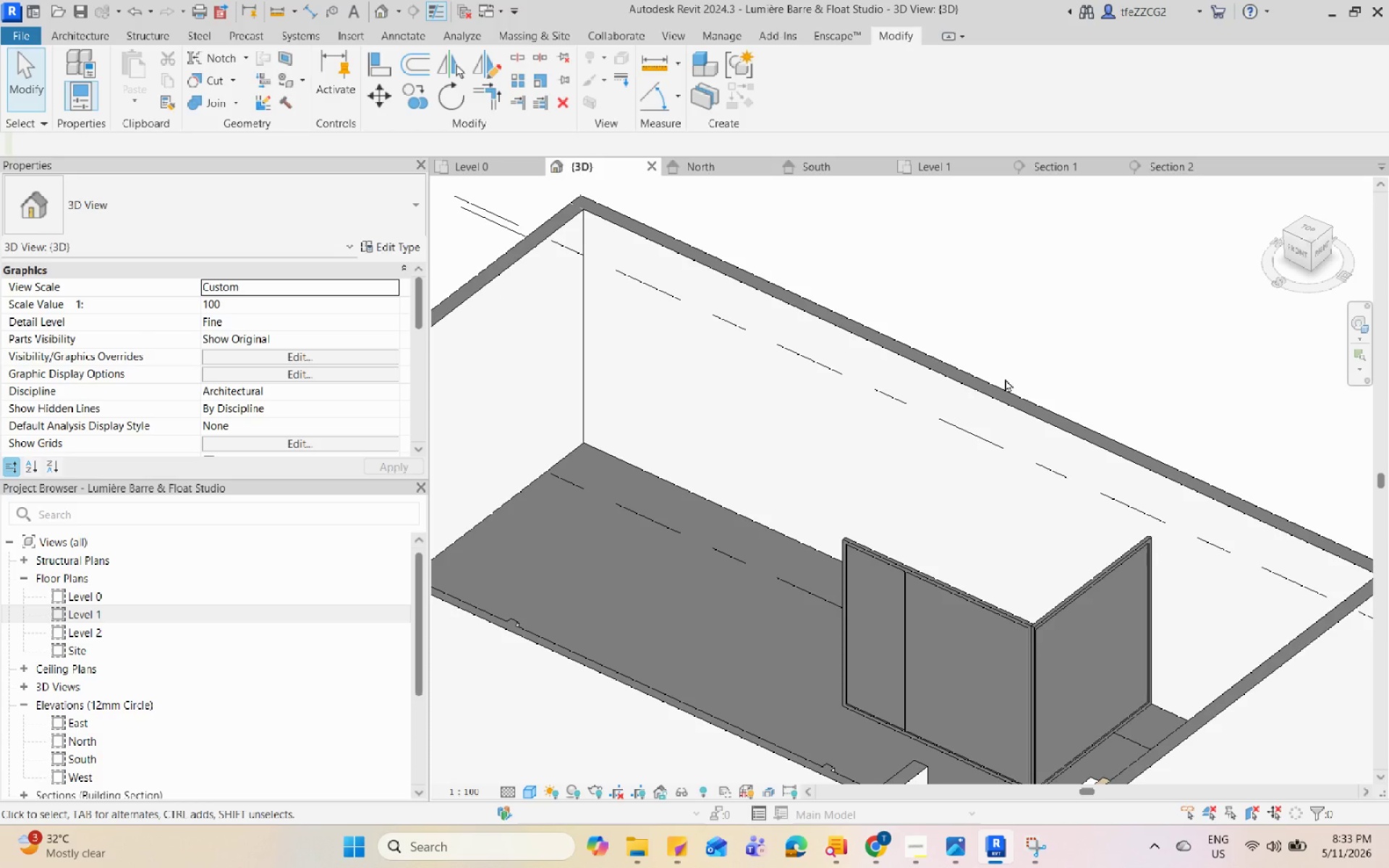 
hold_key(key=Space, duration=1.52)
 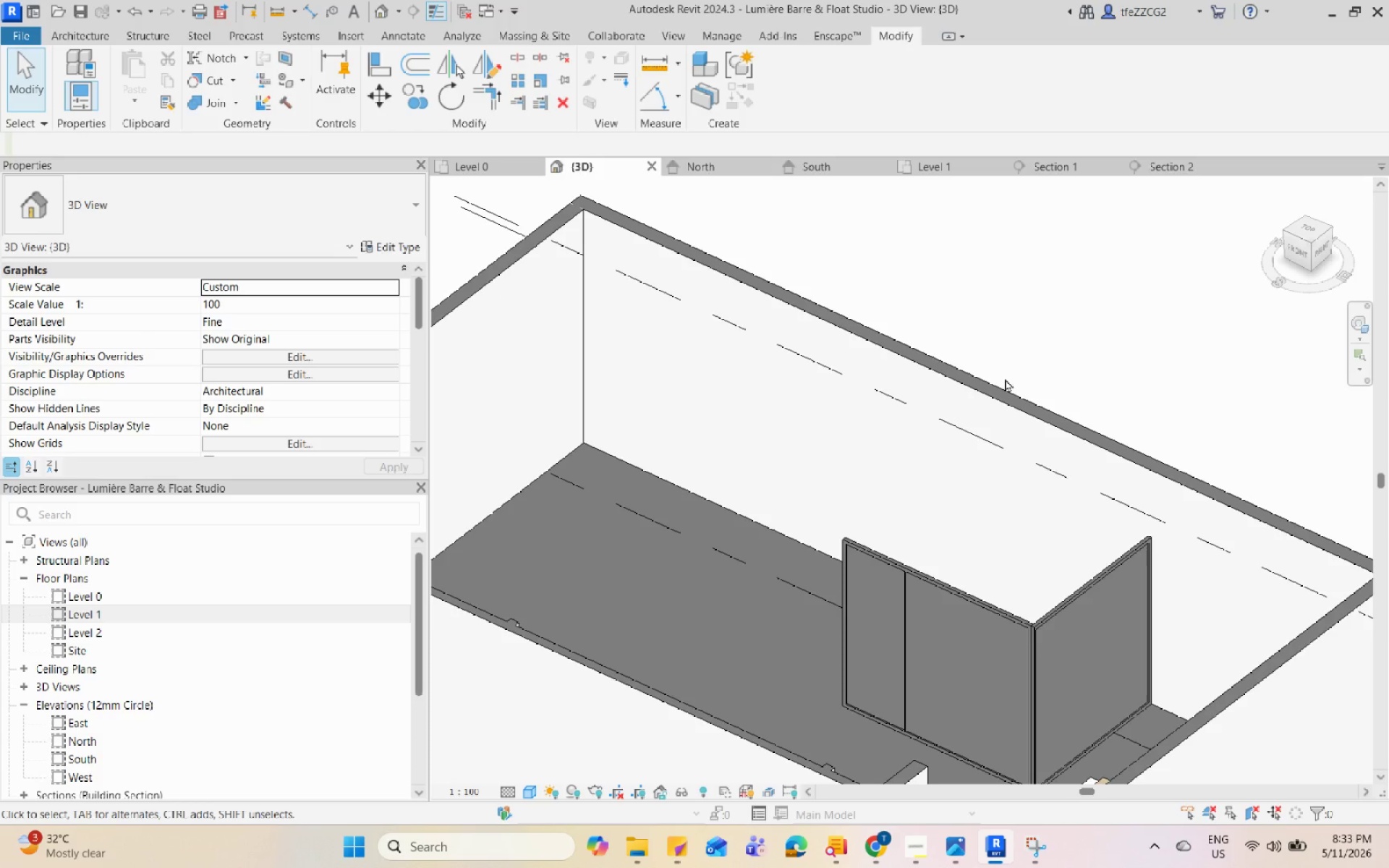 
hold_key(key=Space, duration=1.5)
 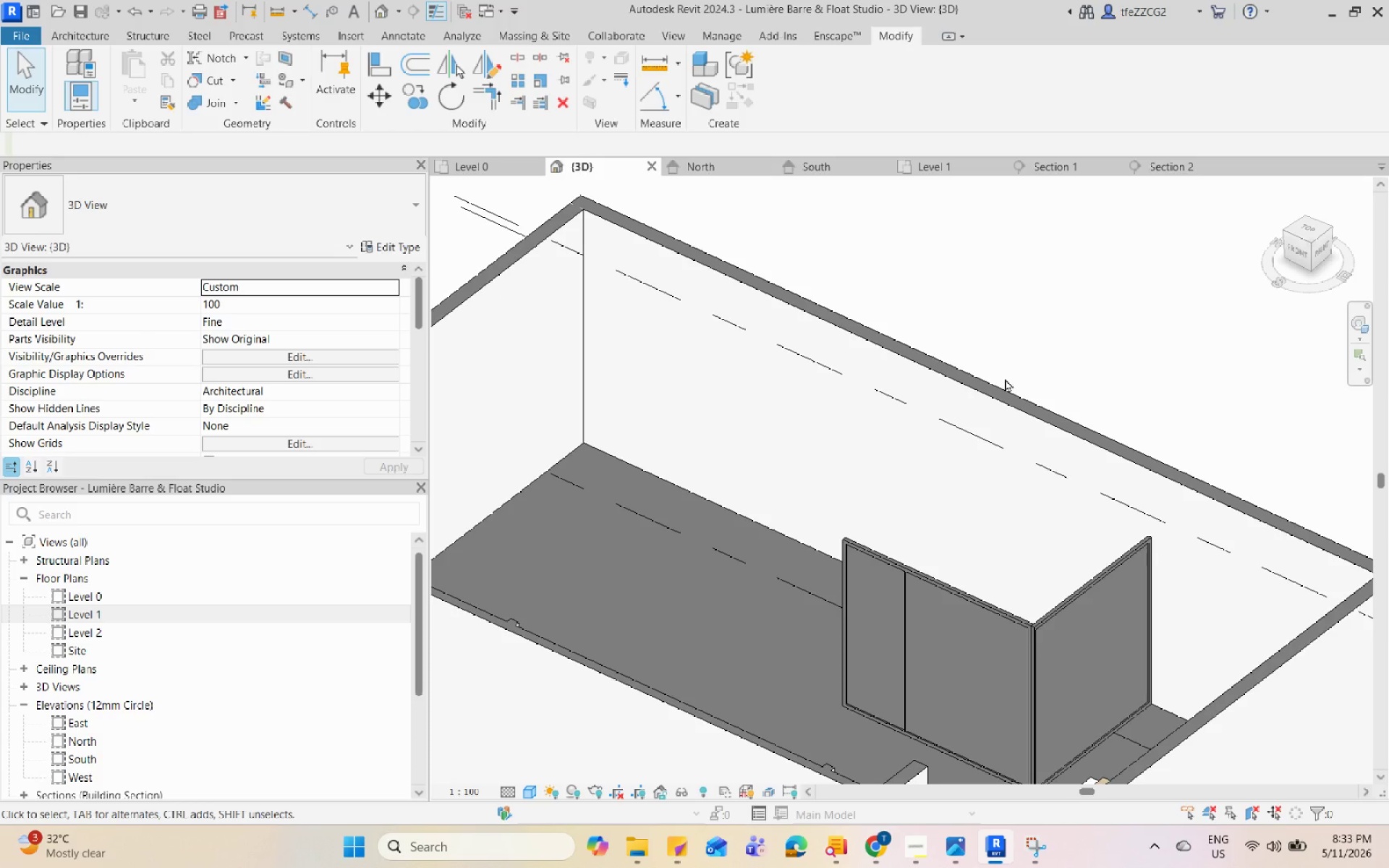 
hold_key(key=Space, duration=1.51)
 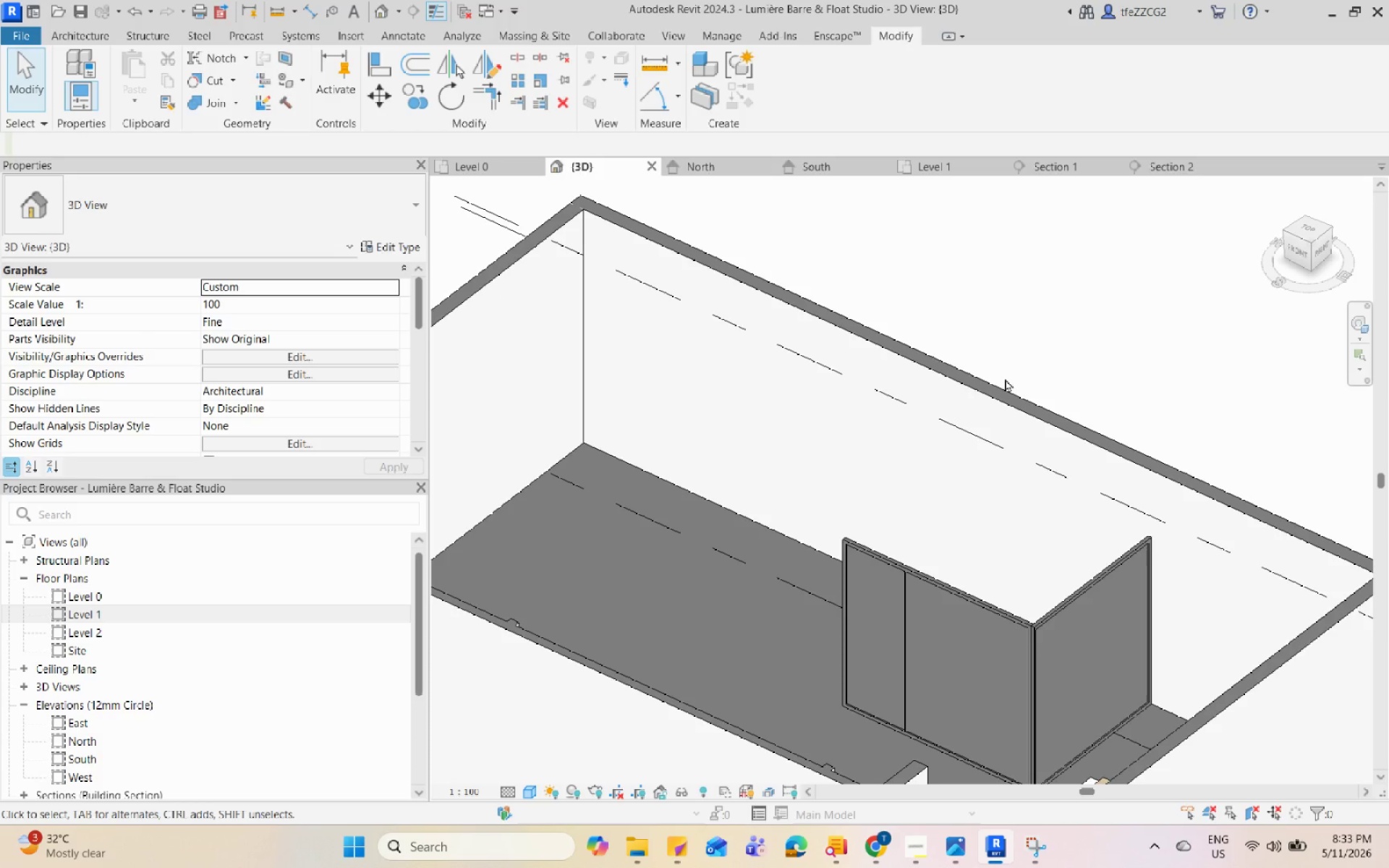 
hold_key(key=Space, duration=1.5)
 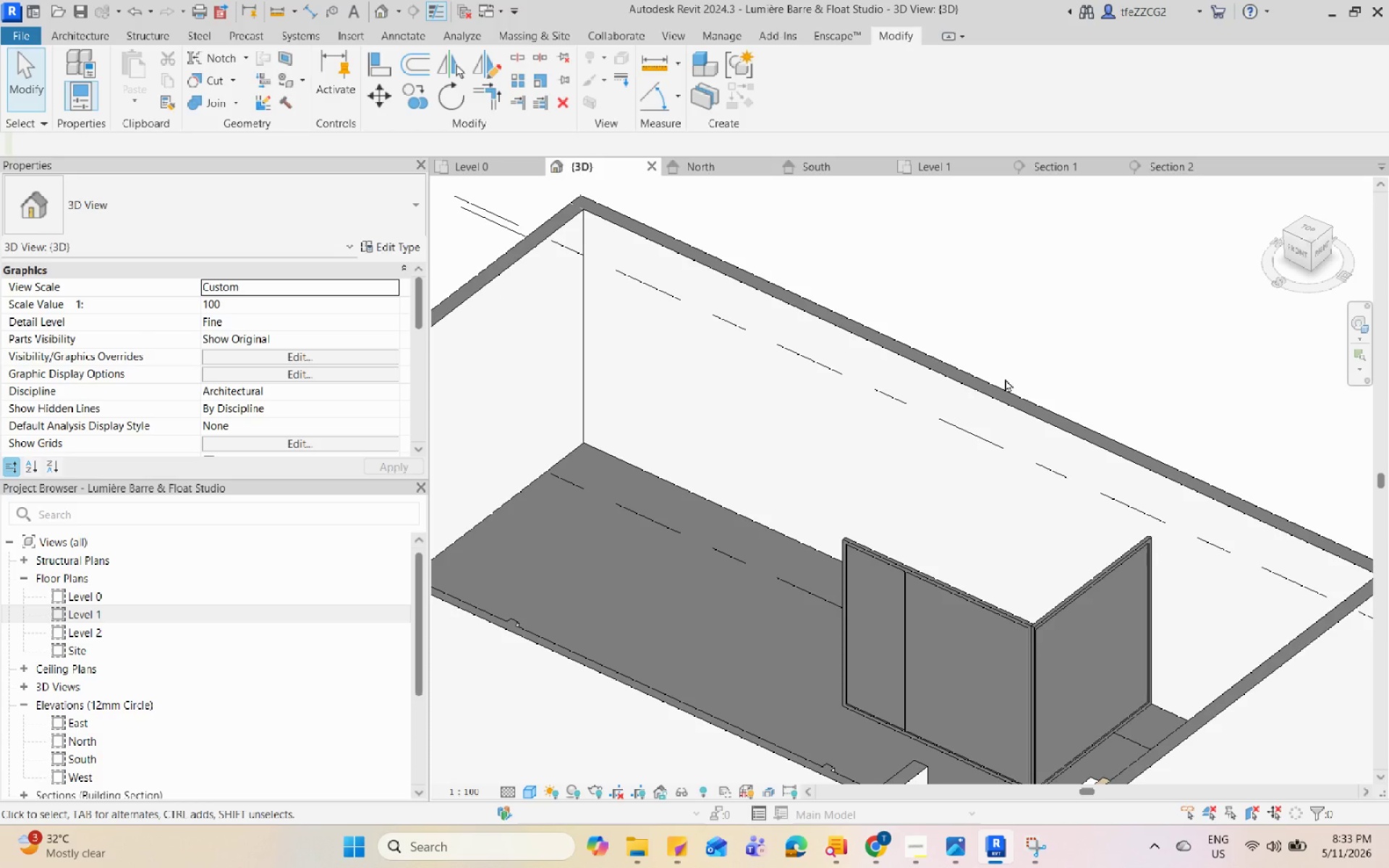 
hold_key(key=Space, duration=1.5)
 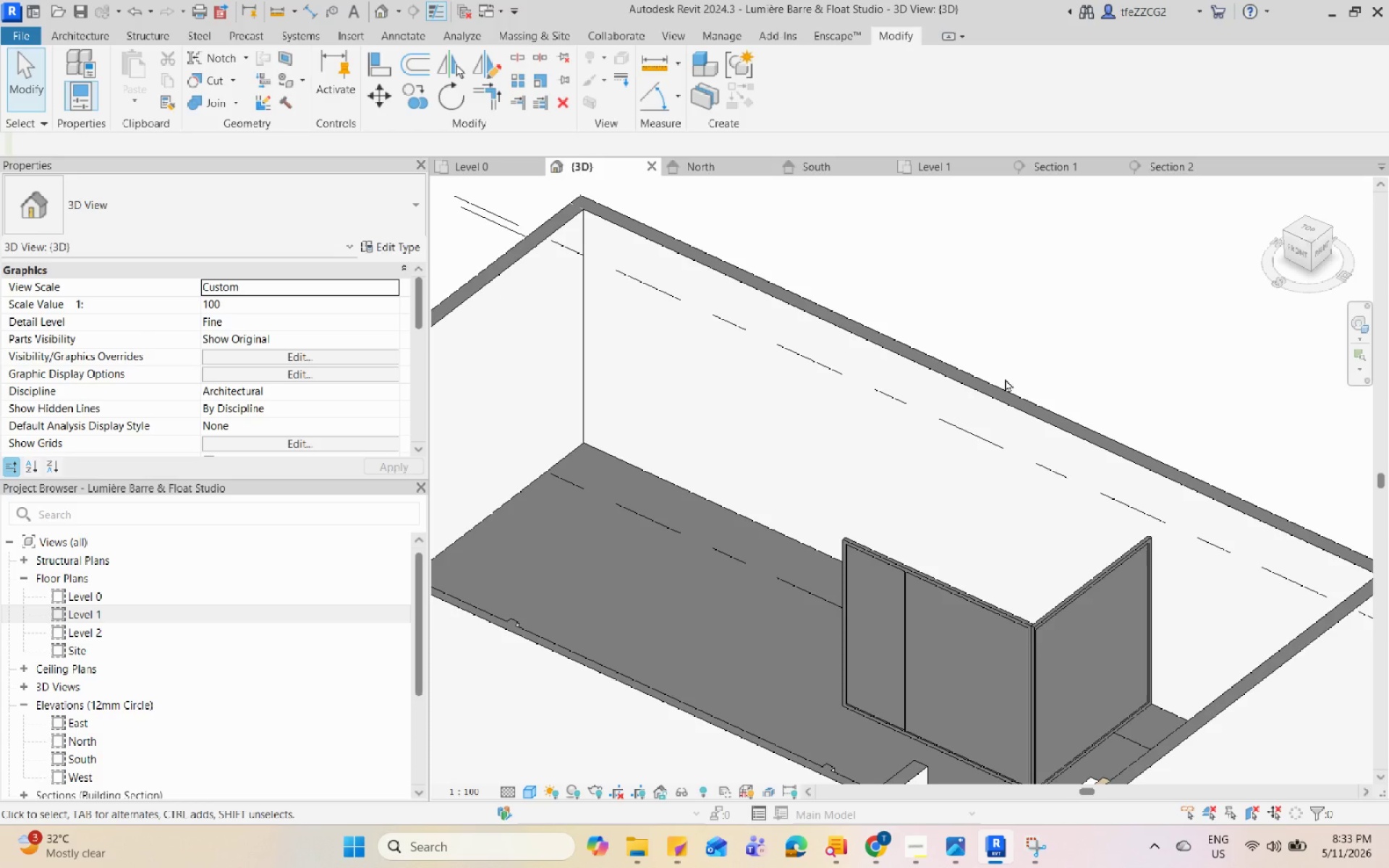 
hold_key(key=Space, duration=1.52)
 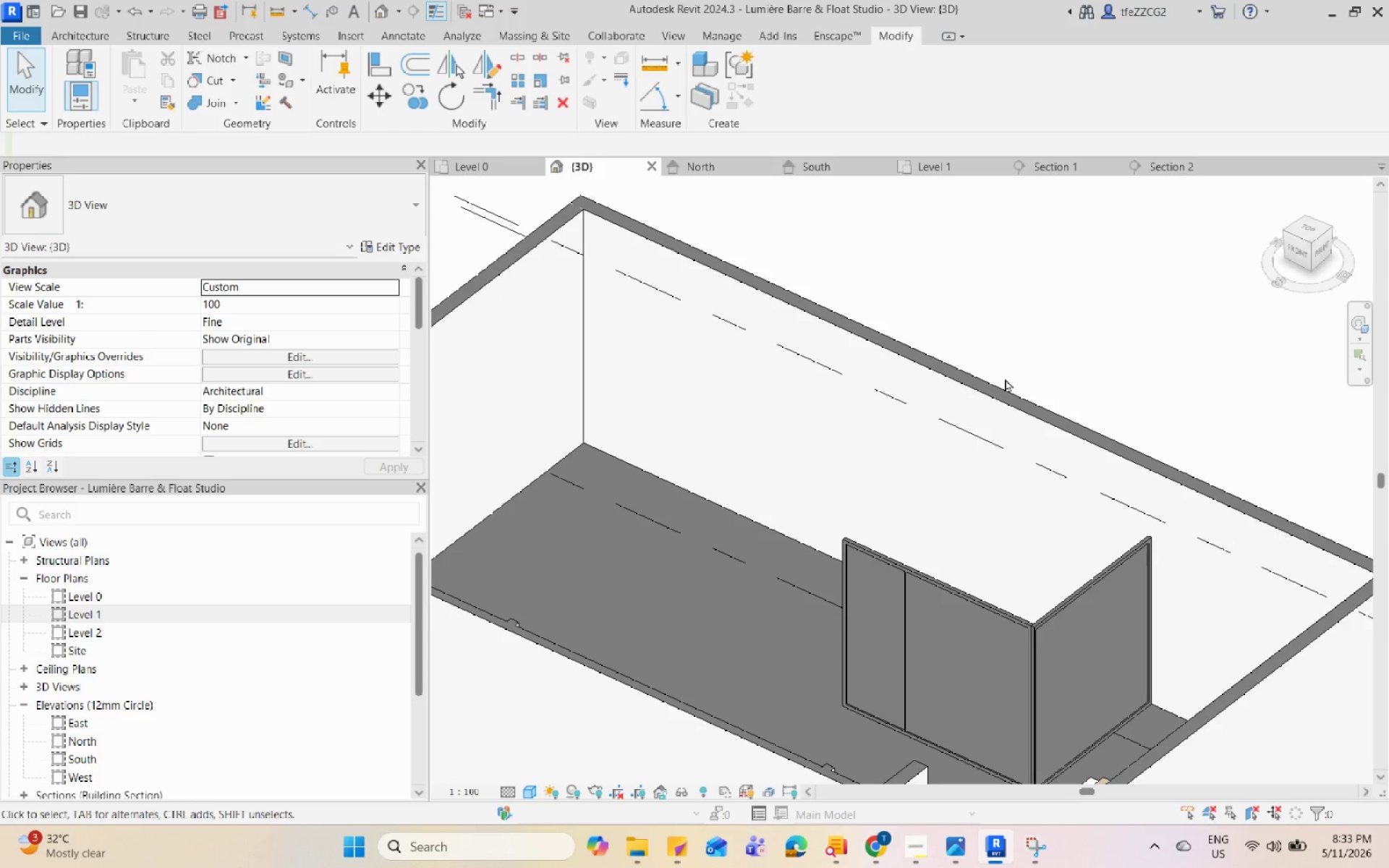 
hold_key(key=Space, duration=1.52)
 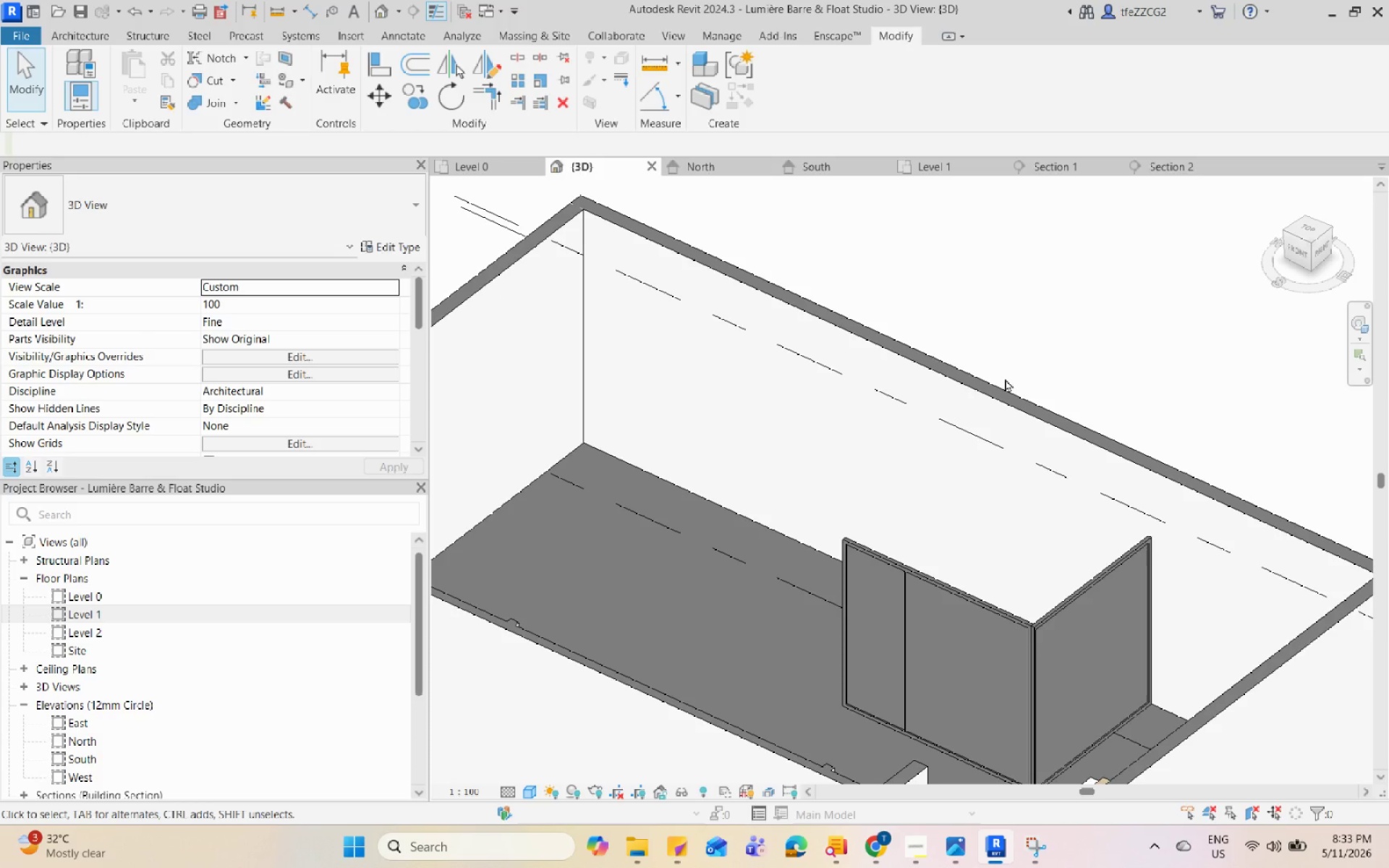 
hold_key(key=Space, duration=1.53)
 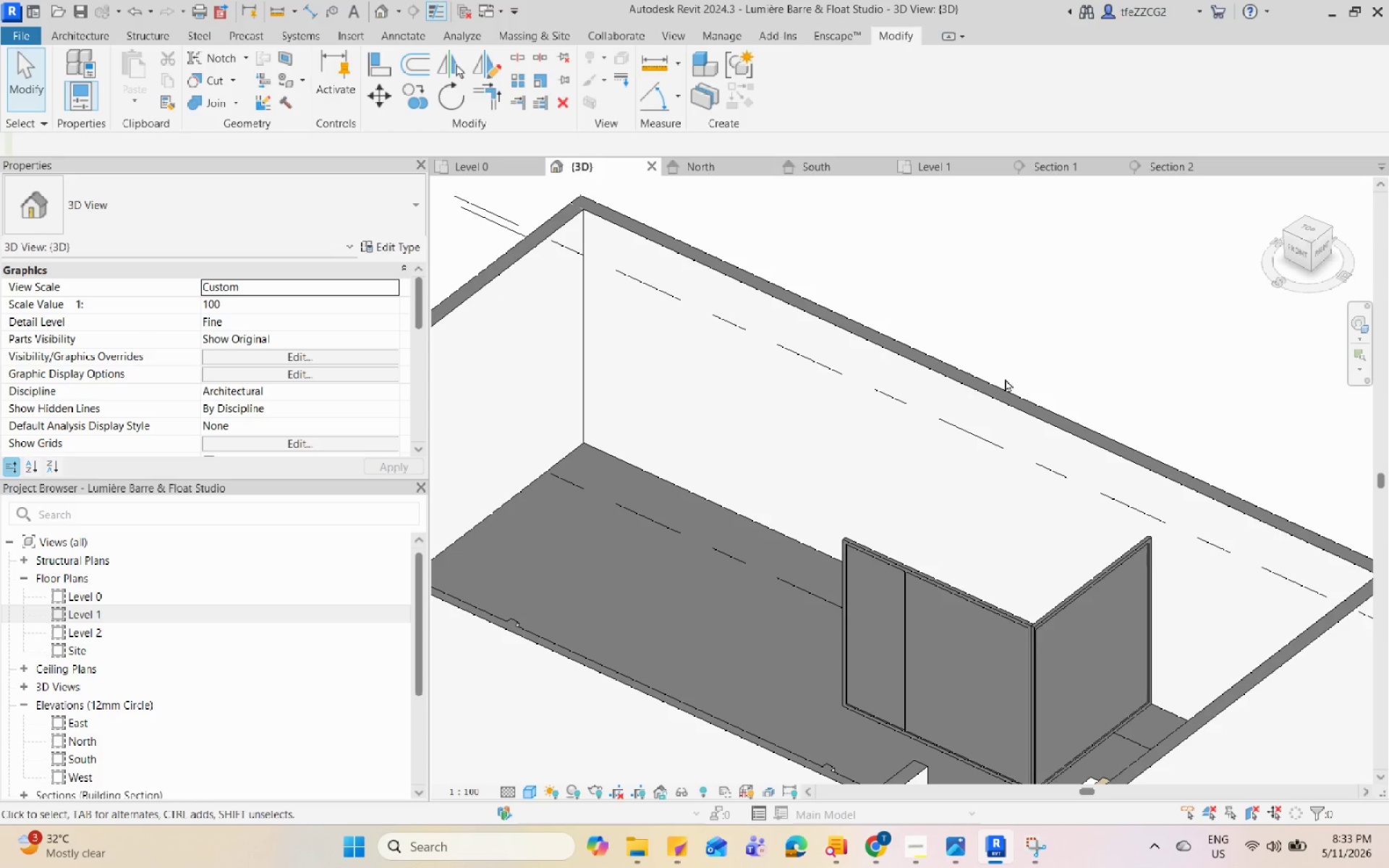 
hold_key(key=Space, duration=1.51)
 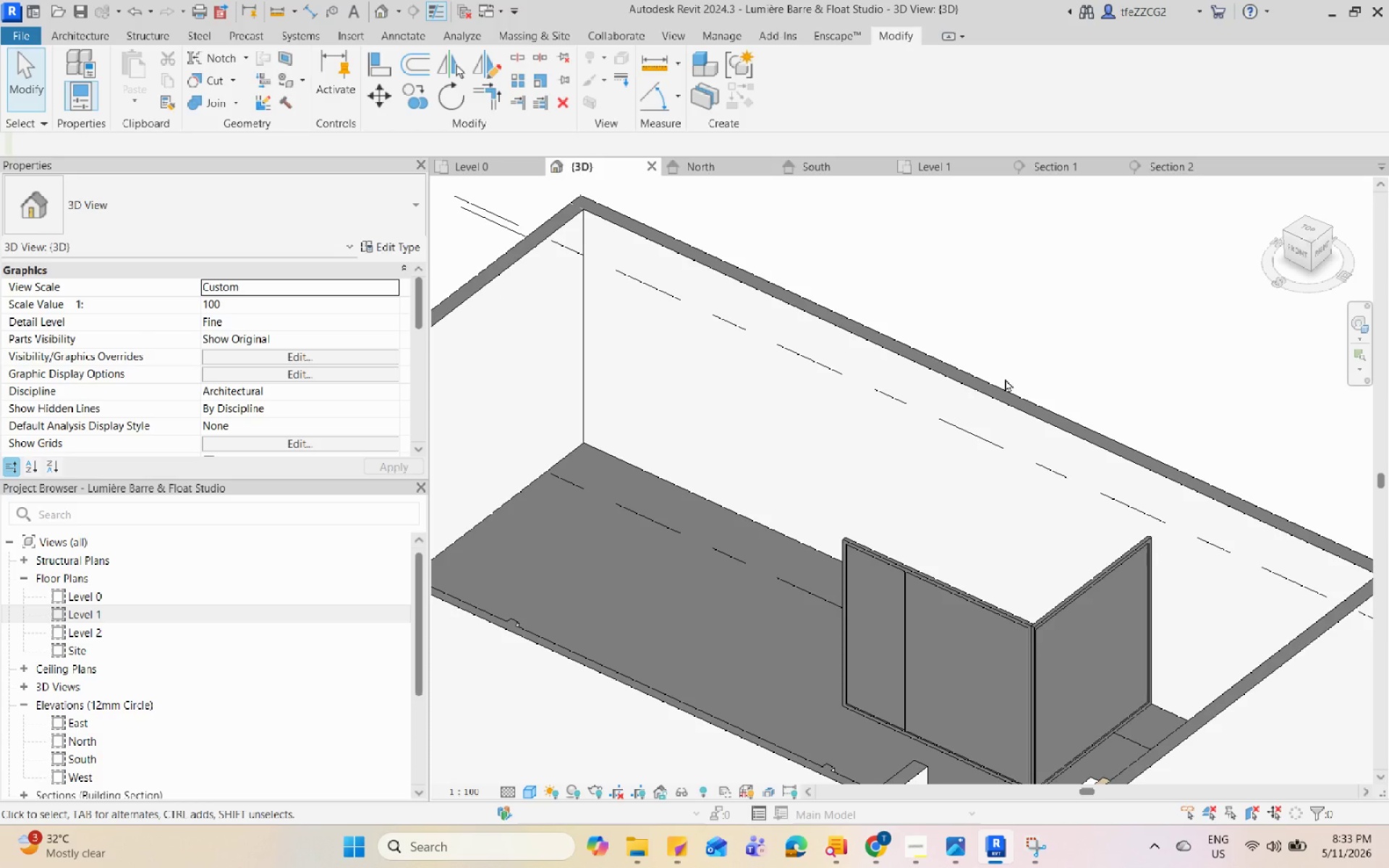 
hold_key(key=Space, duration=1.52)
 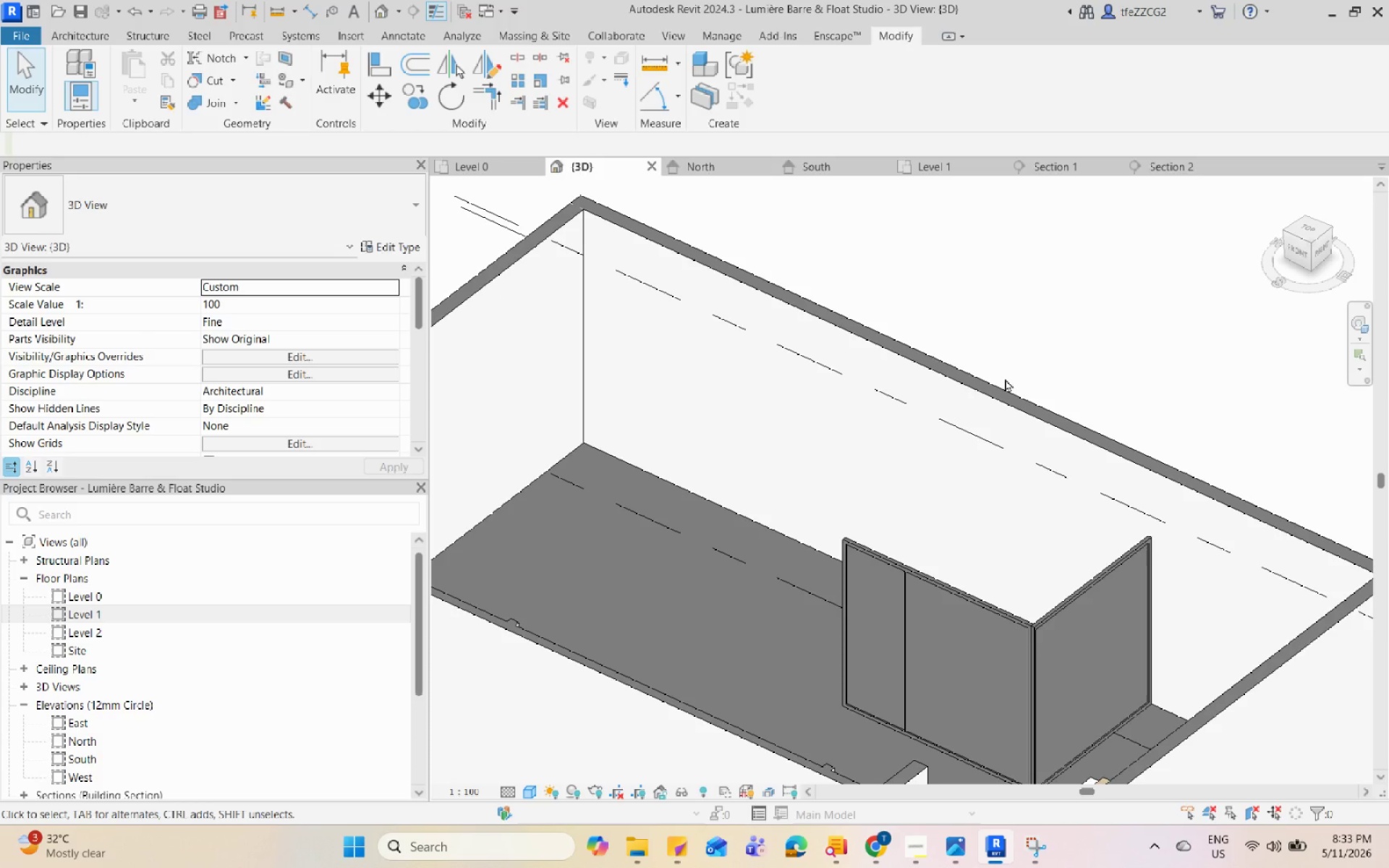 
hold_key(key=Space, duration=1.5)
 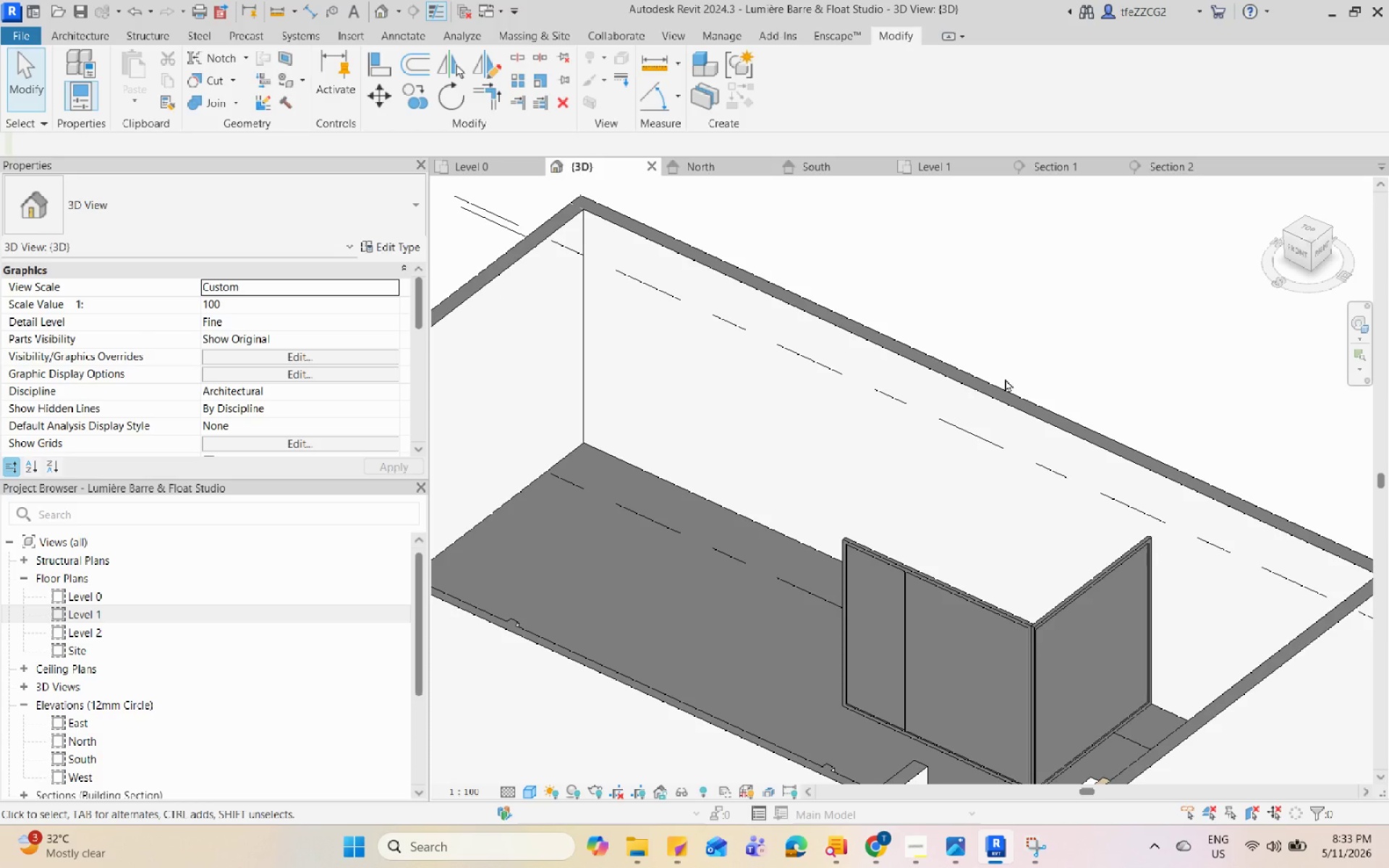 
hold_key(key=Space, duration=1.53)
 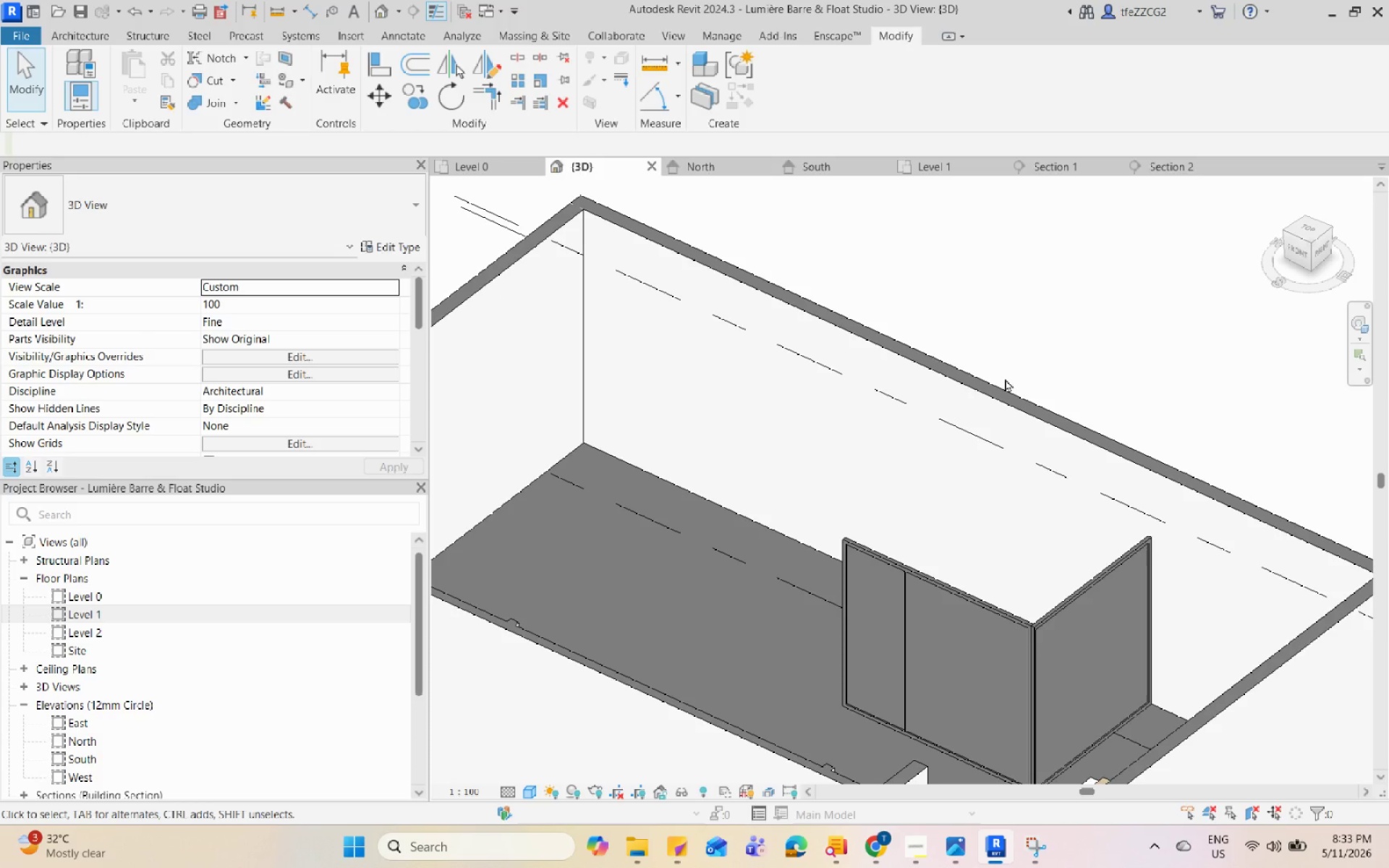 
hold_key(key=Space, duration=1.52)
 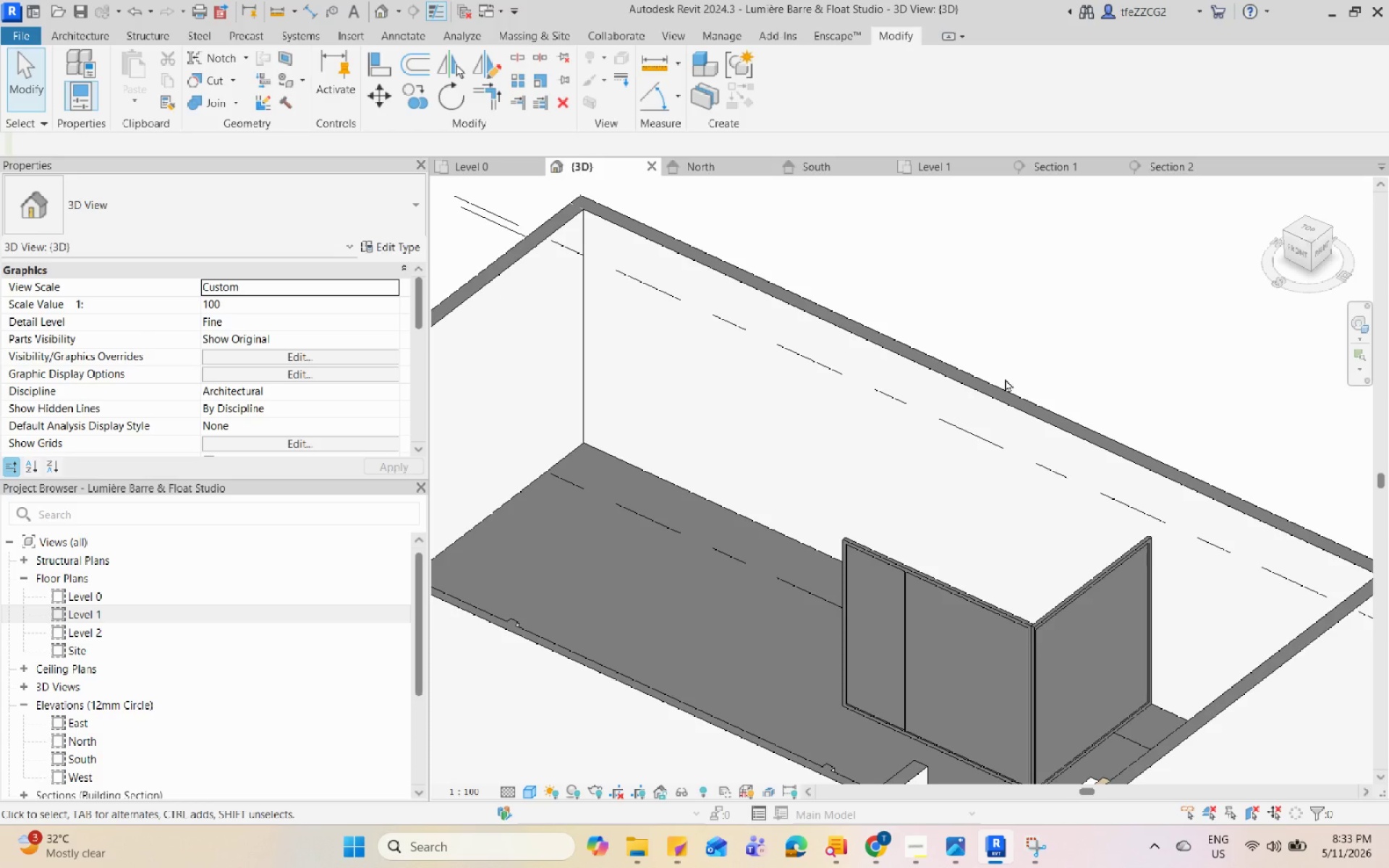 
hold_key(key=Space, duration=1.52)
 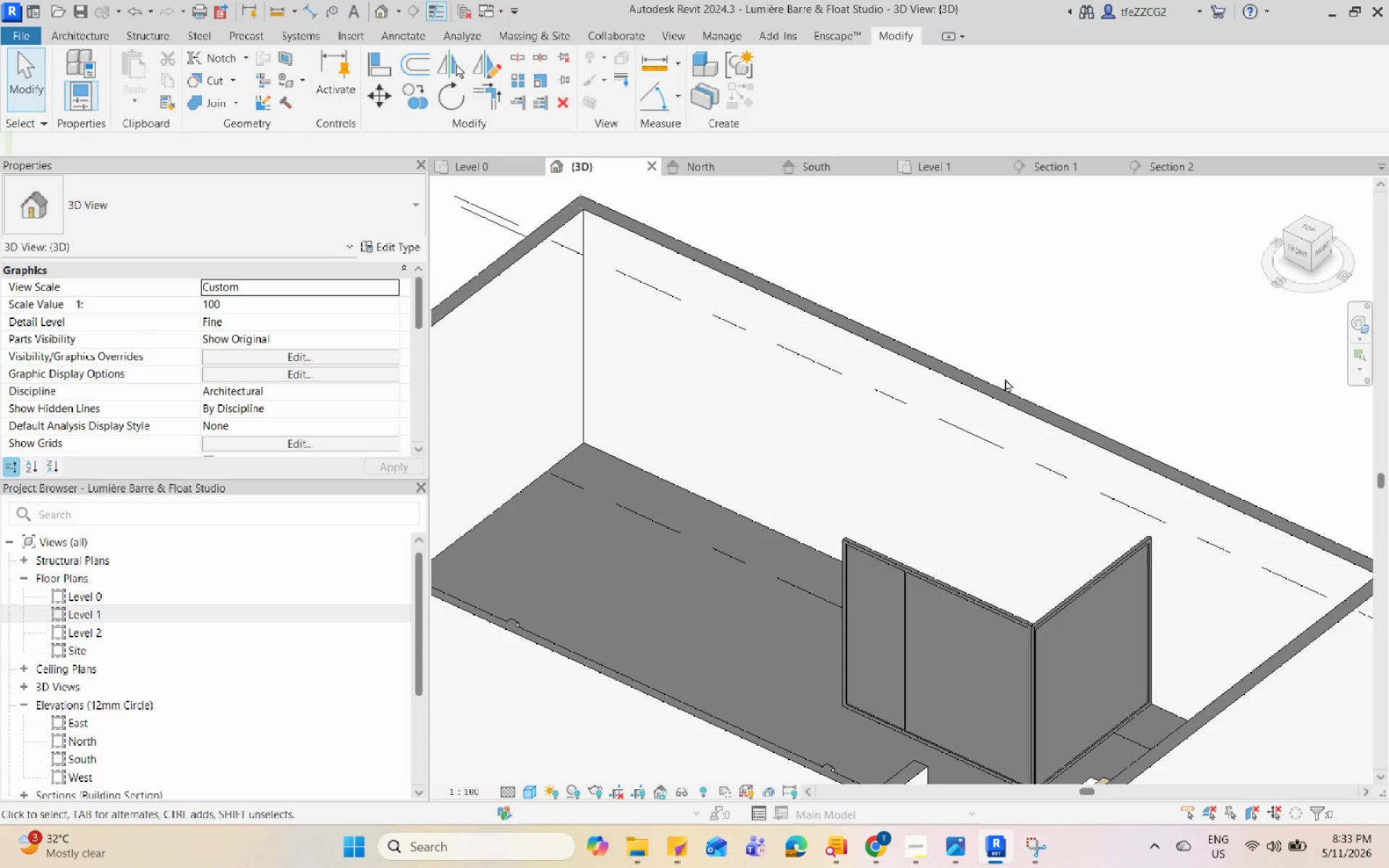 
hold_key(key=Space, duration=1.51)
 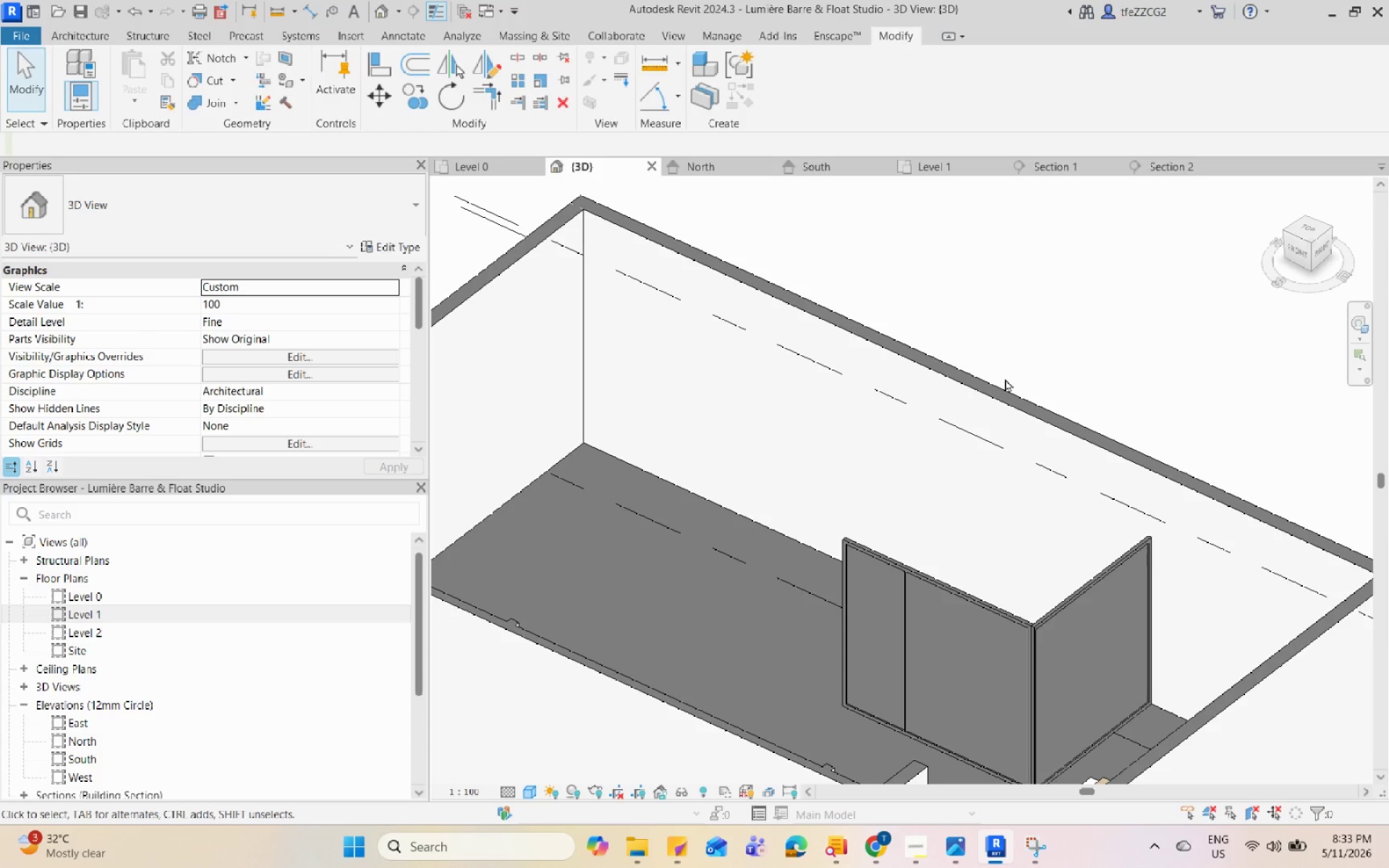 
hold_key(key=Space, duration=1.53)
 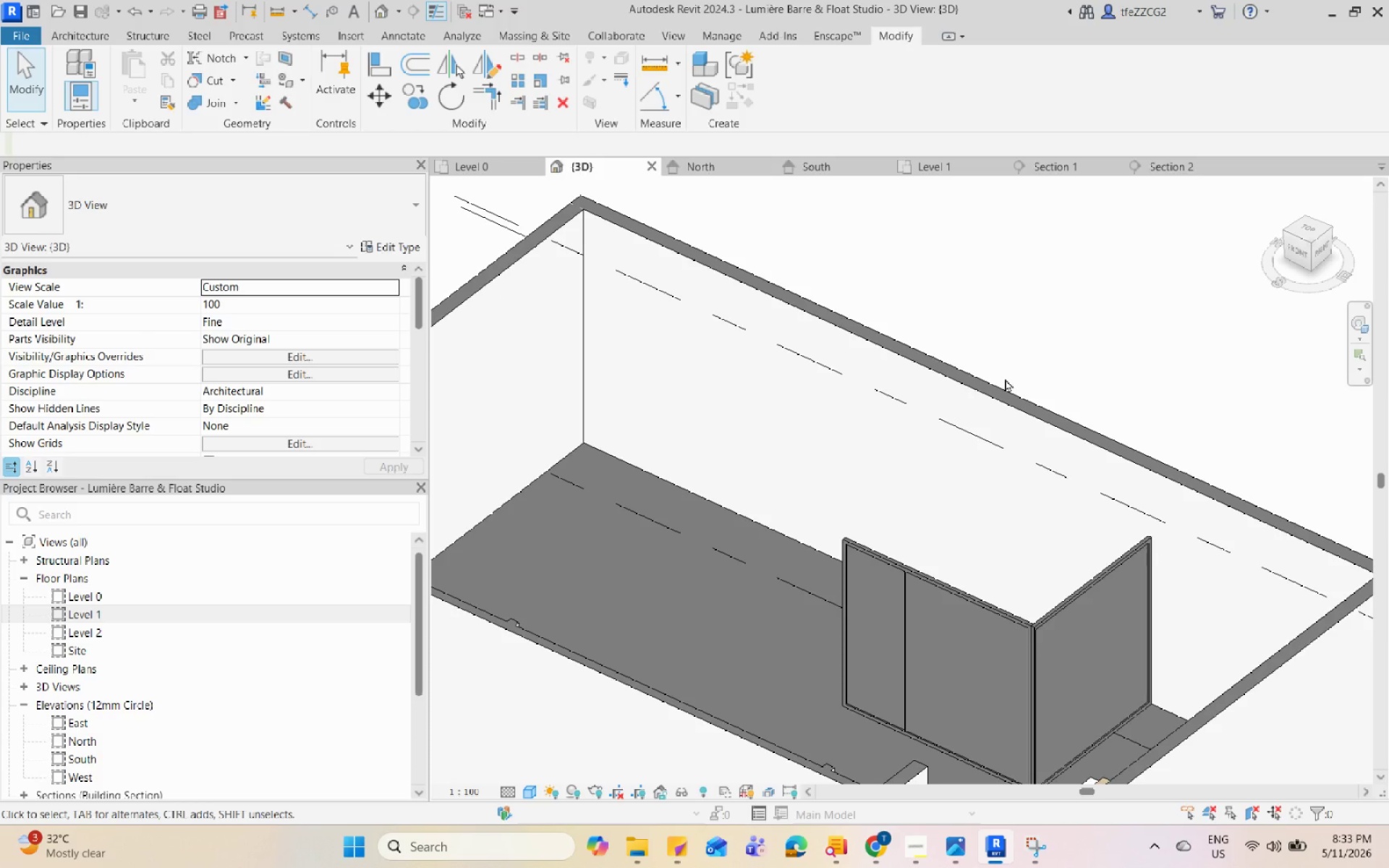 
hold_key(key=Space, duration=1.52)
 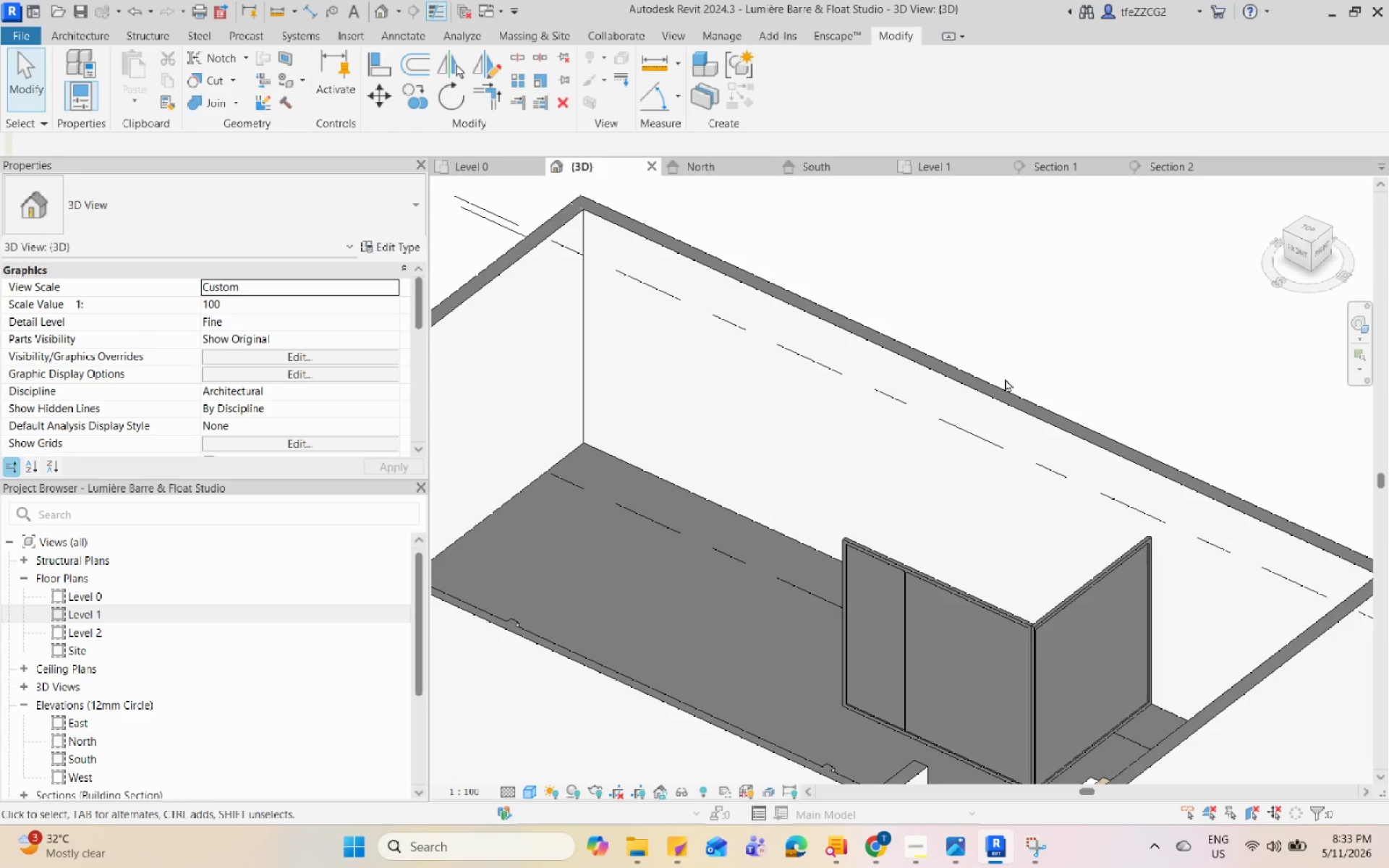 
hold_key(key=Space, duration=1.52)
 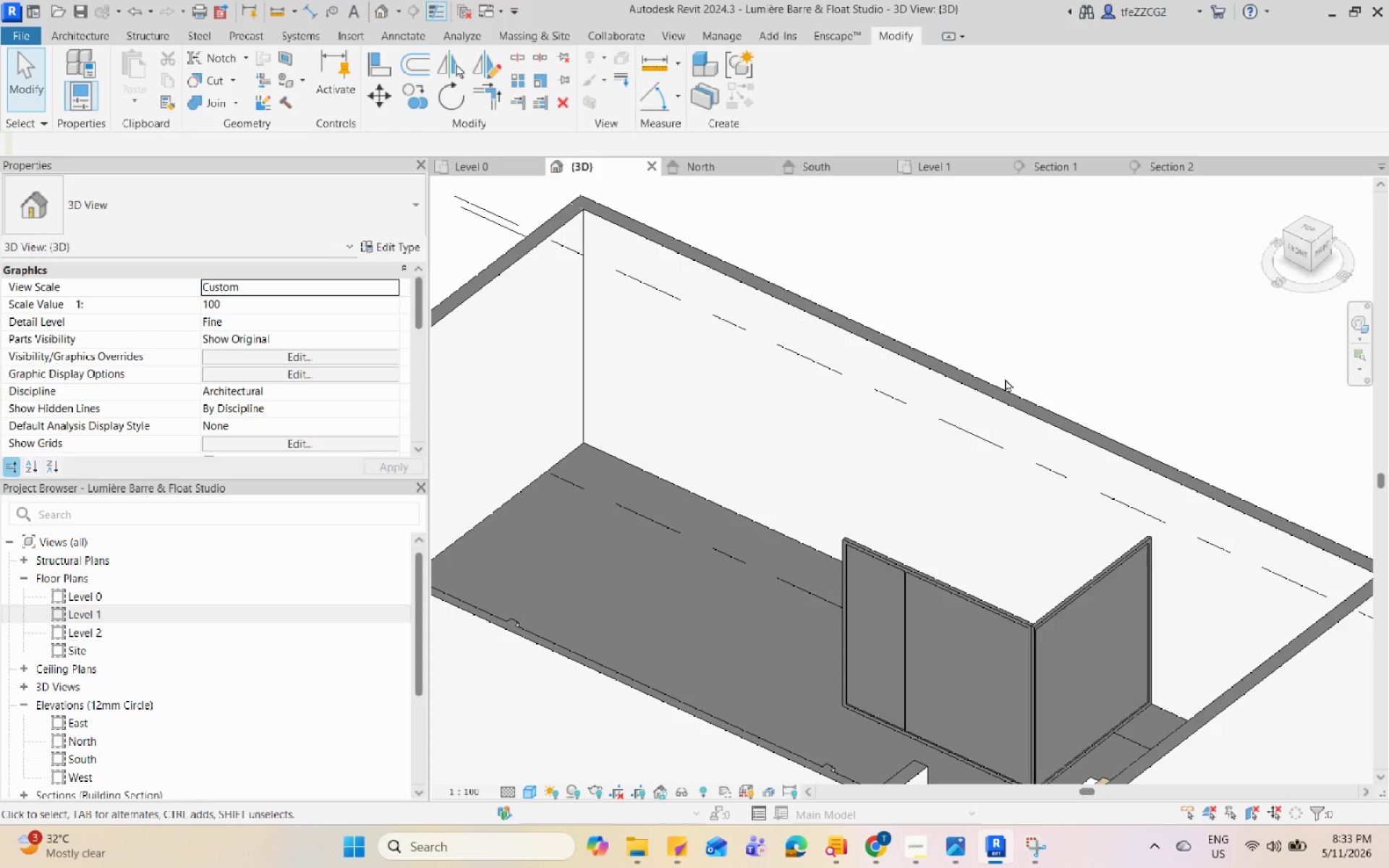 
hold_key(key=Space, duration=1.51)
 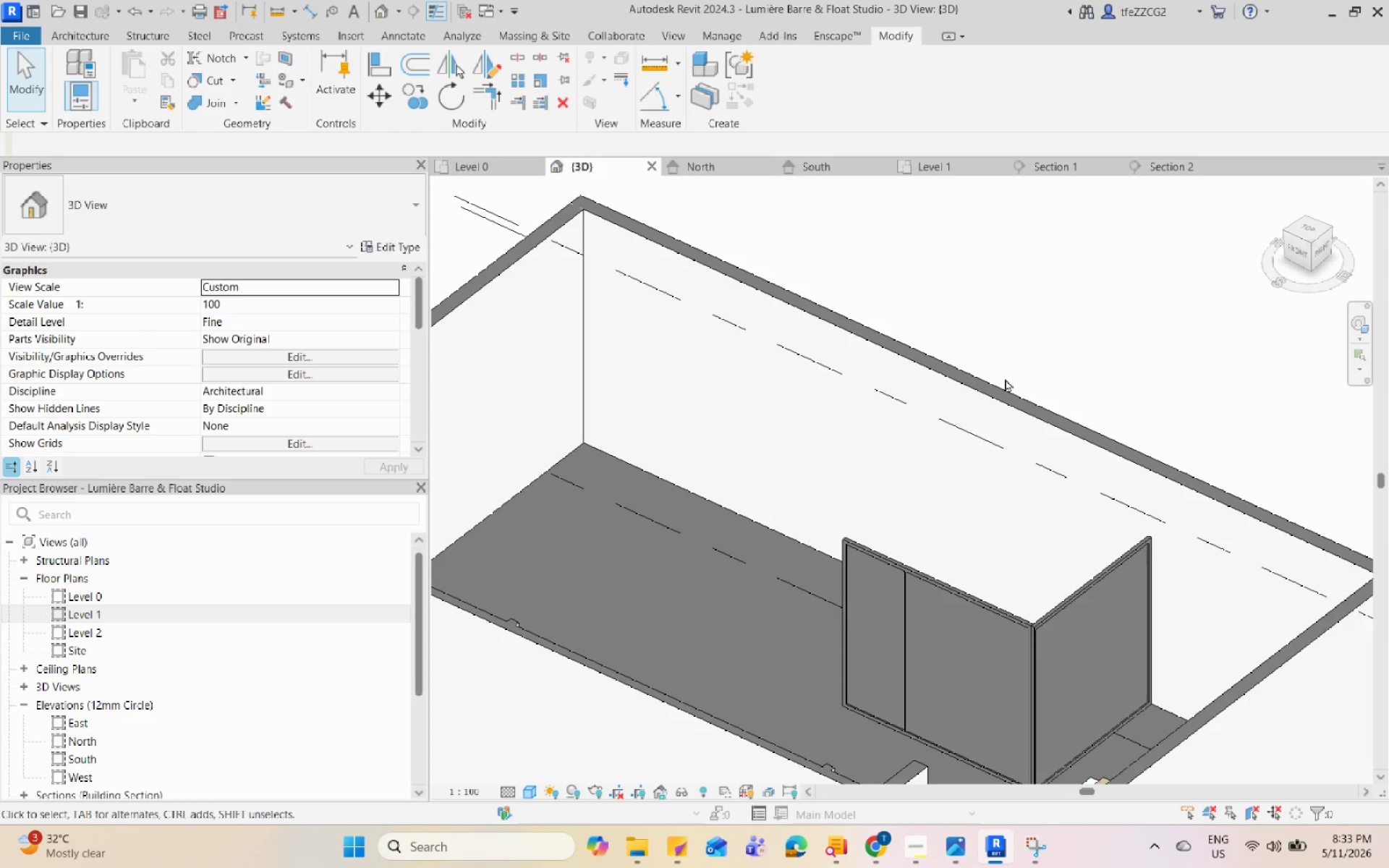 
hold_key(key=Space, duration=1.52)
 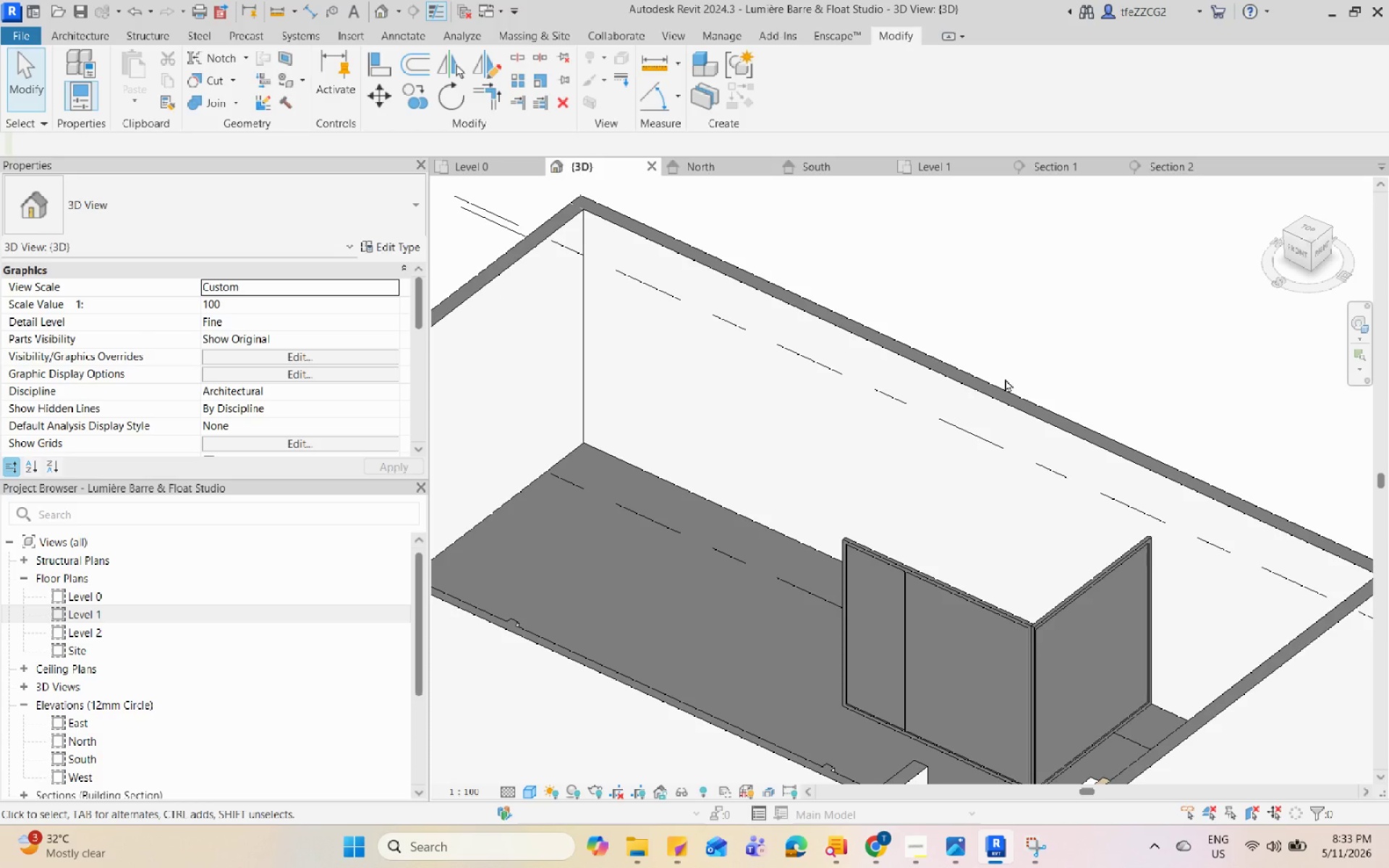 
hold_key(key=Space, duration=1.5)
 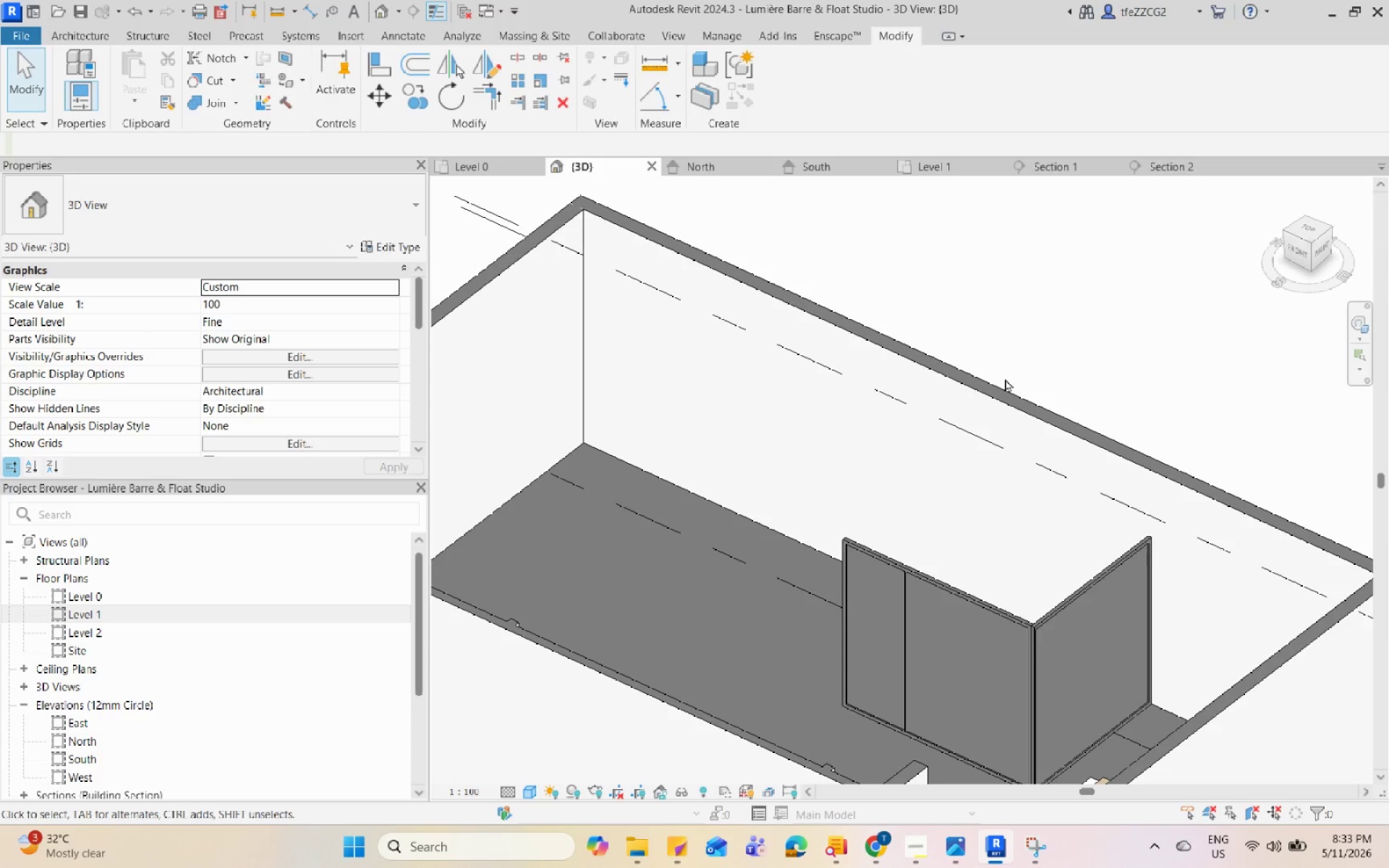 
hold_key(key=Space, duration=1.52)
 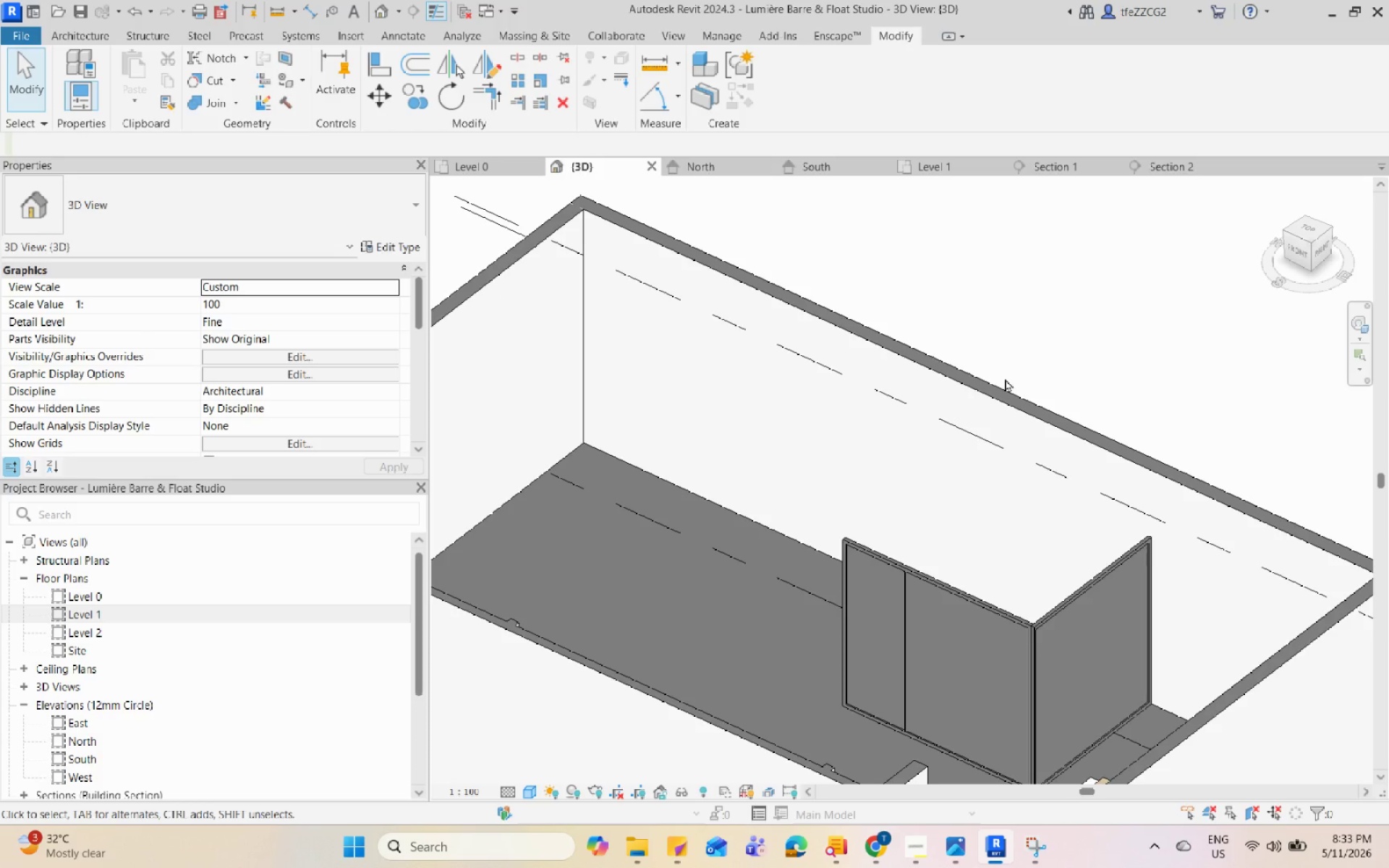 
hold_key(key=Space, duration=1.5)
 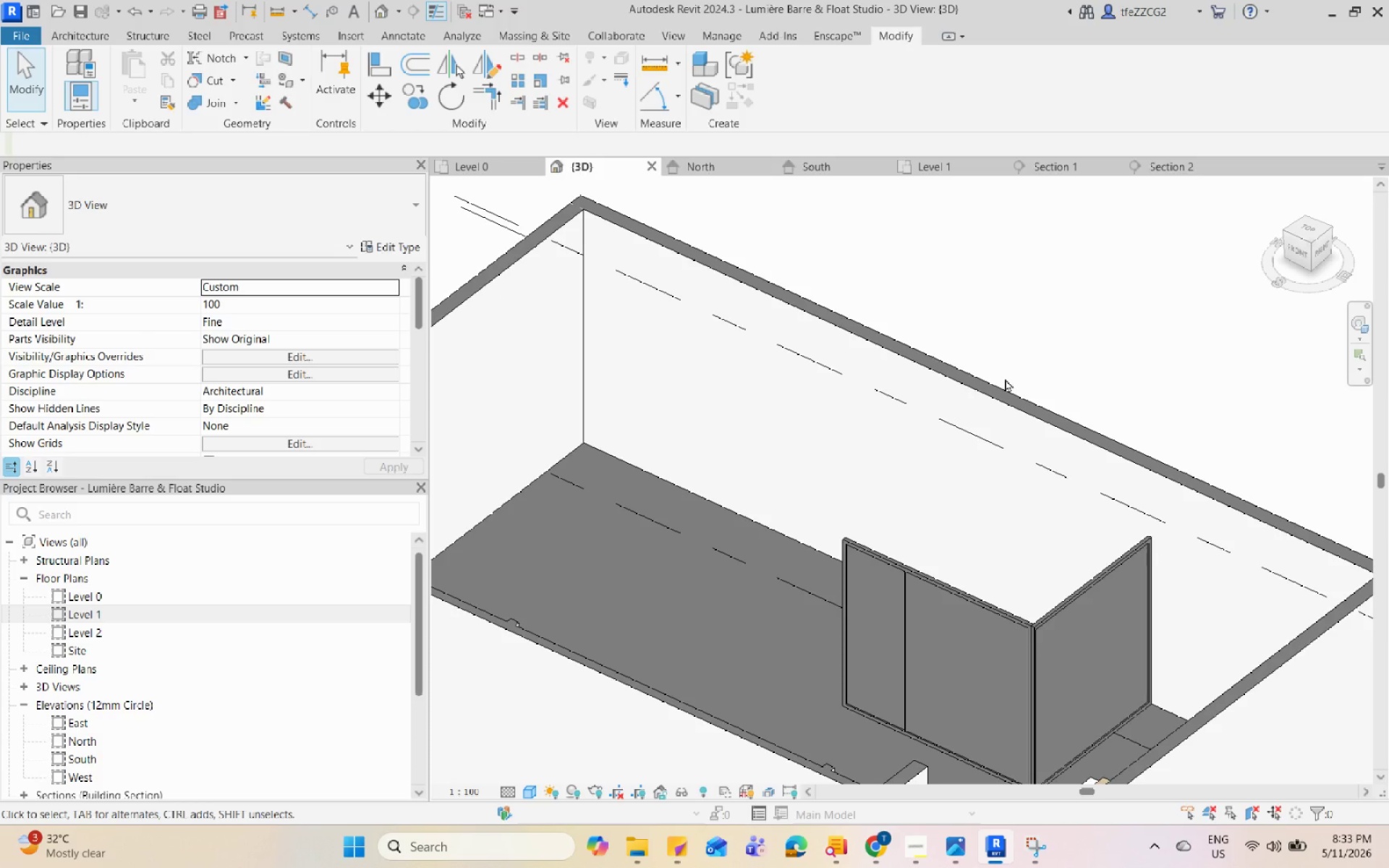 
hold_key(key=Space, duration=1.51)
 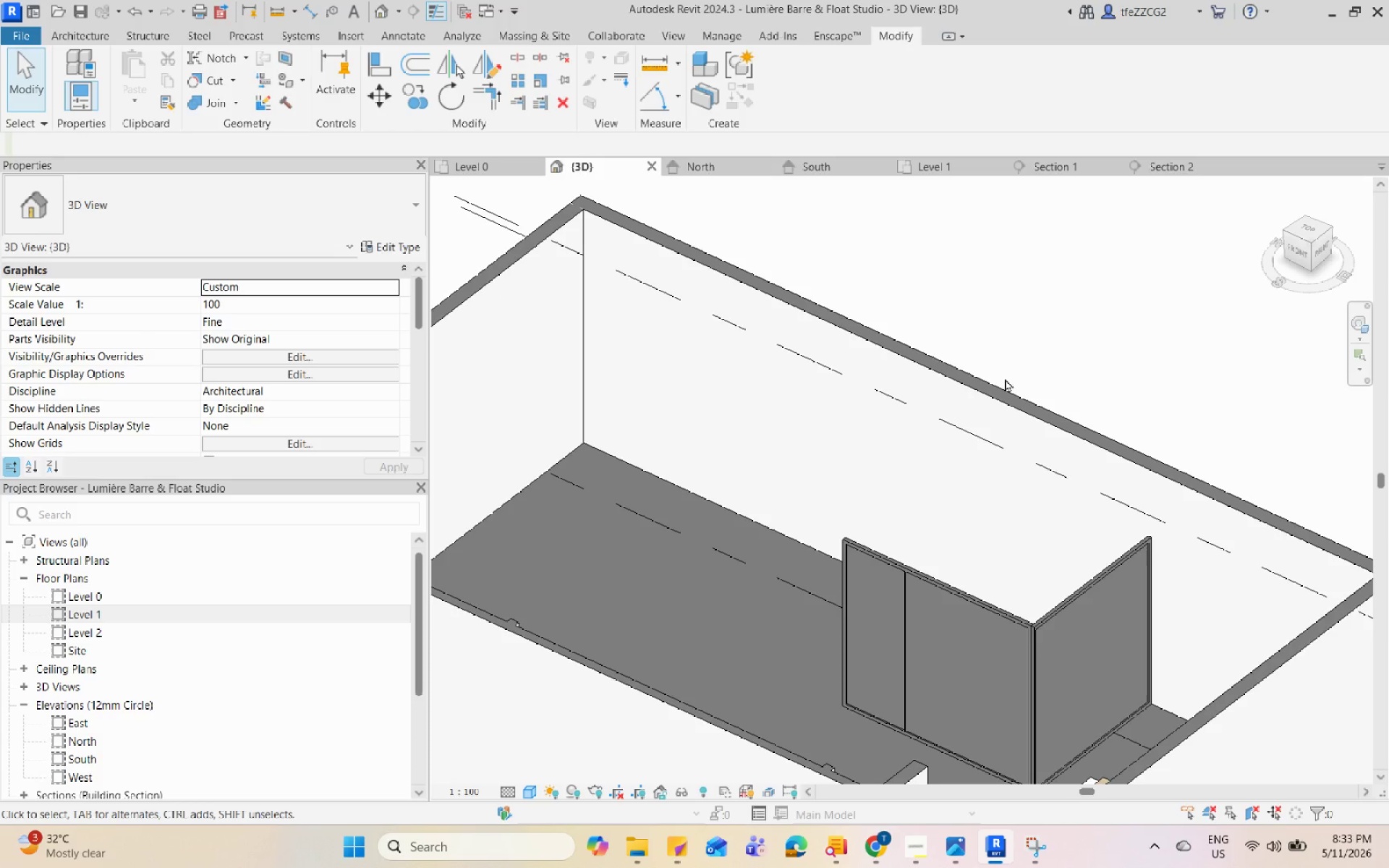 
hold_key(key=Space, duration=1.5)
 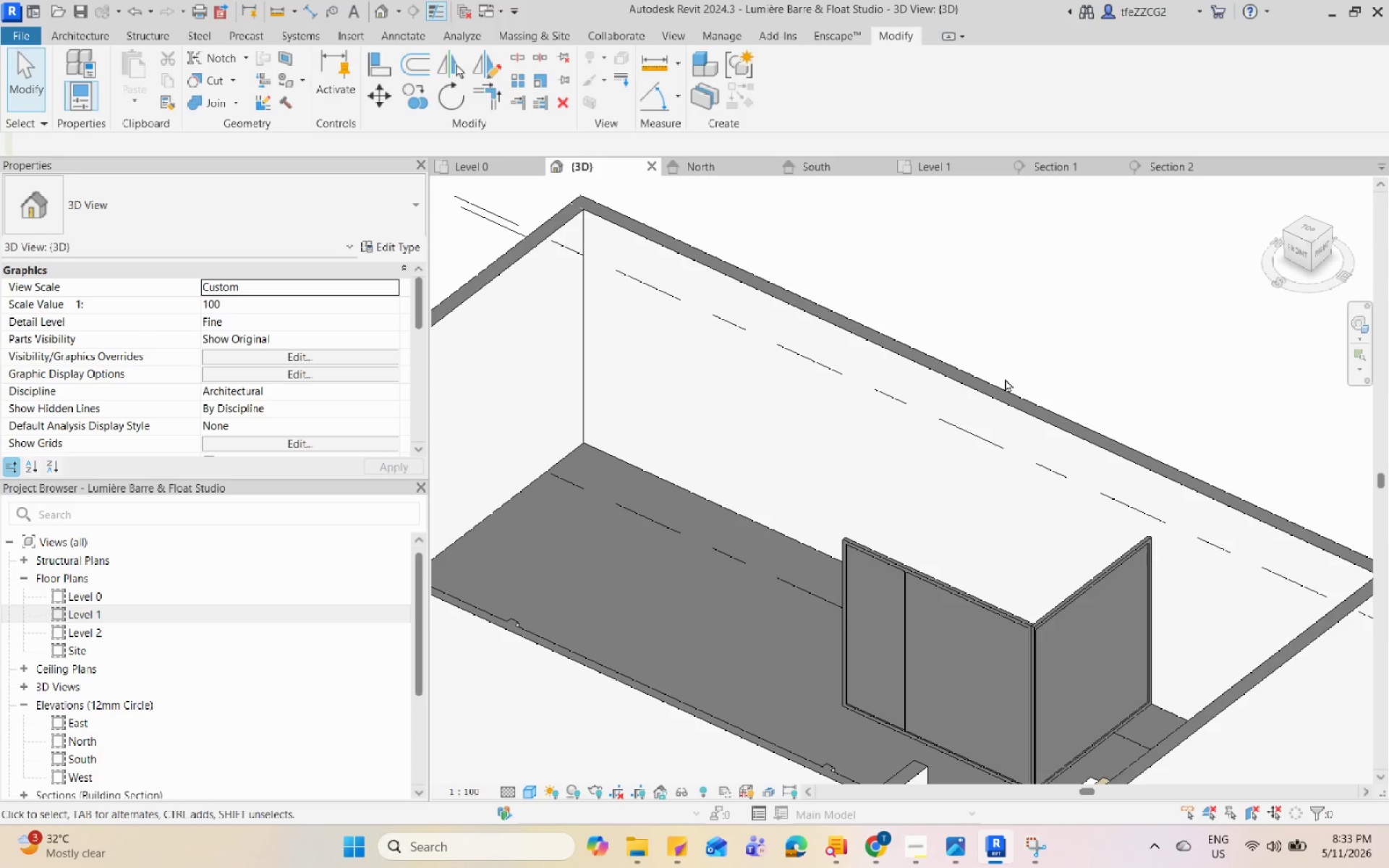 
hold_key(key=Space, duration=1.52)
 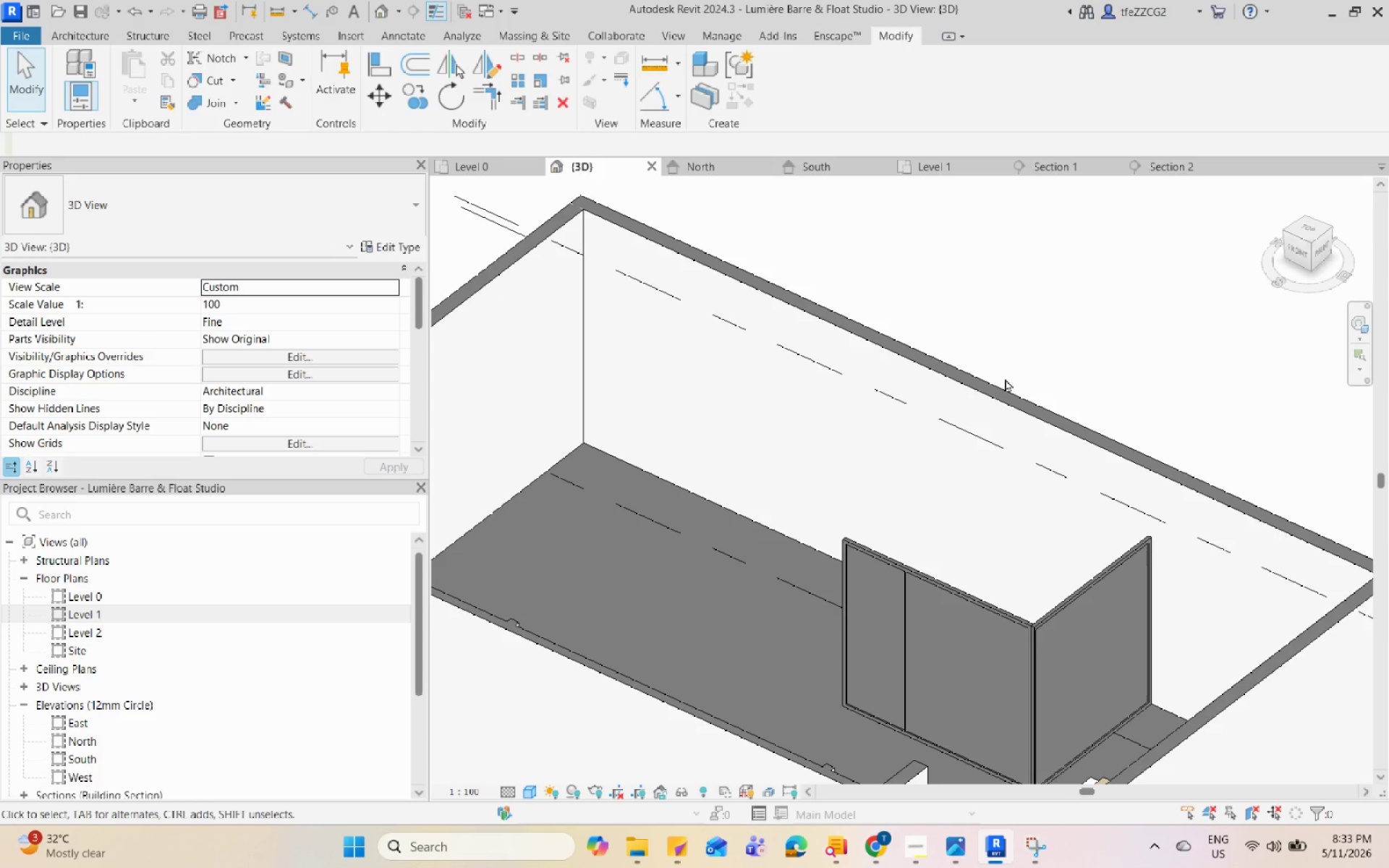 
hold_key(key=Space, duration=1.51)
 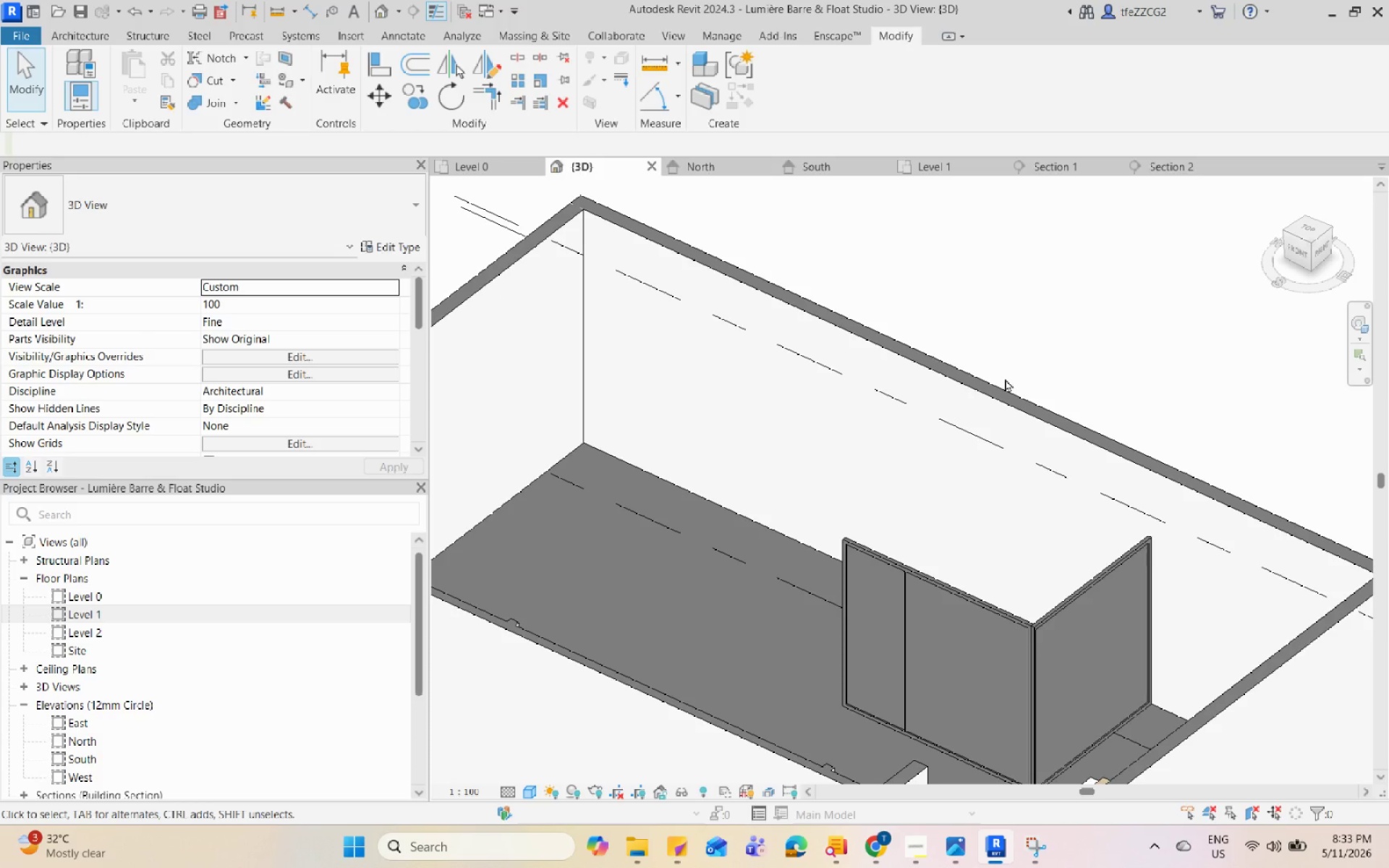 
hold_key(key=Space, duration=1.52)
 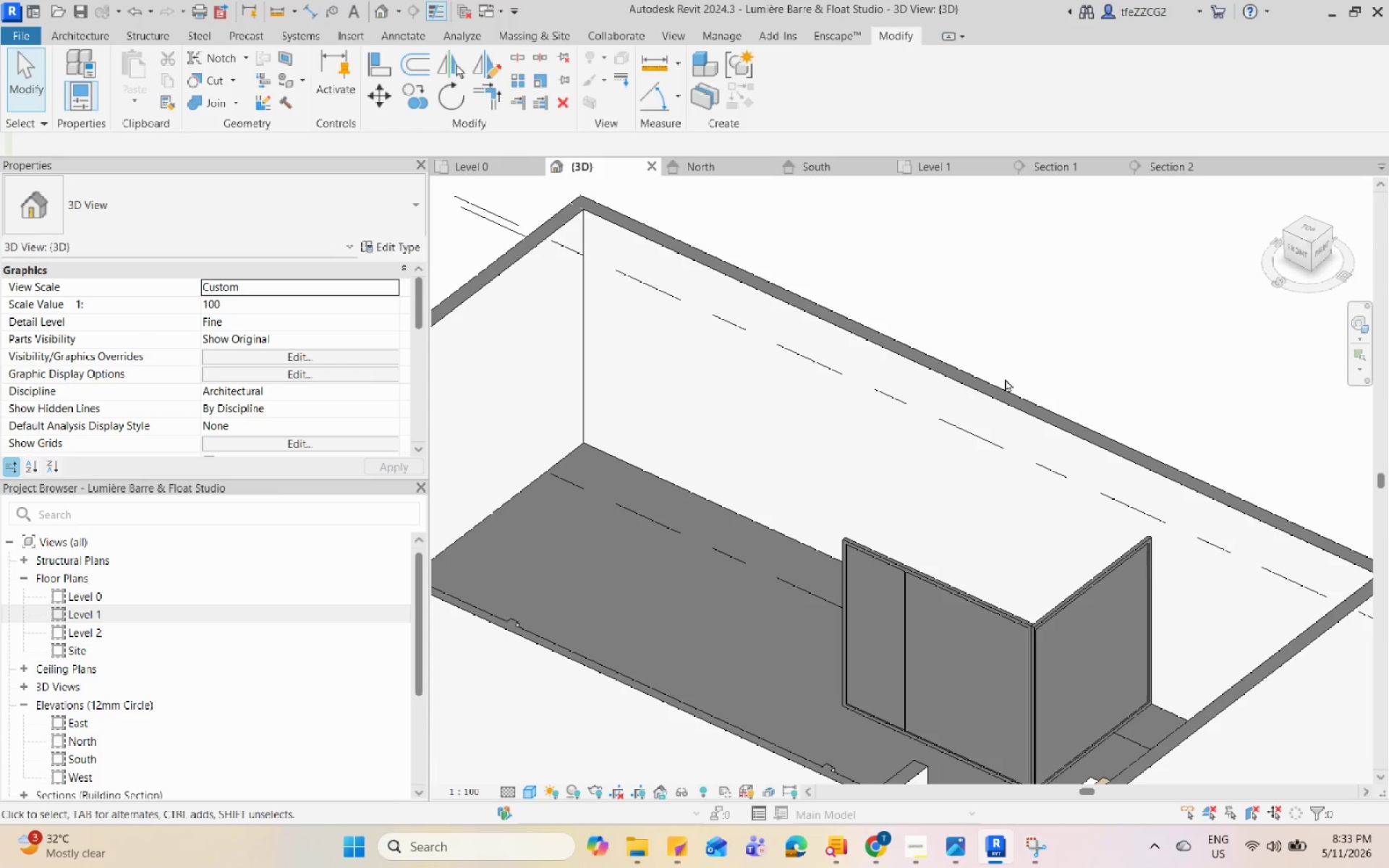 
hold_key(key=Space, duration=1.53)
 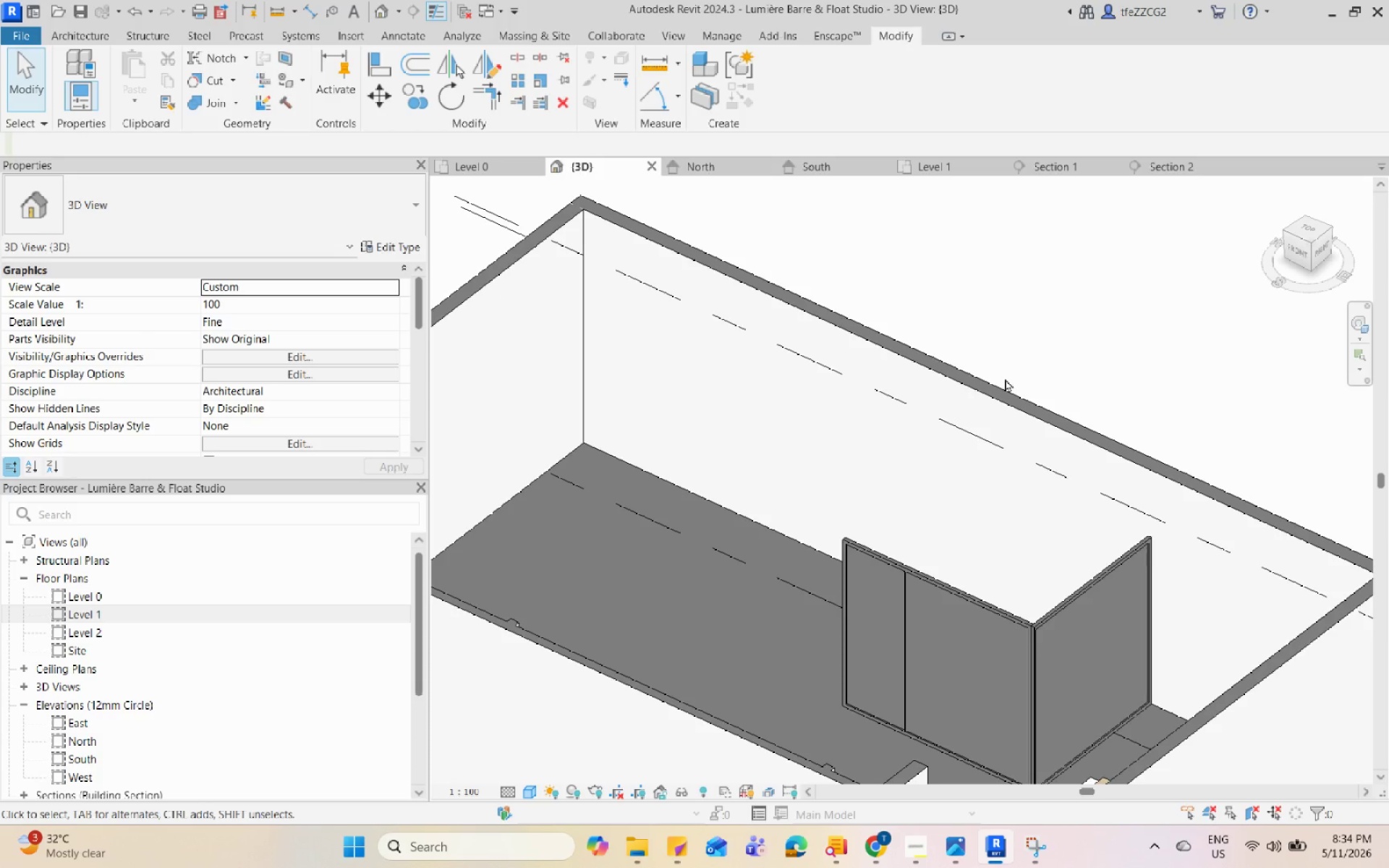 
hold_key(key=Space, duration=1.52)
 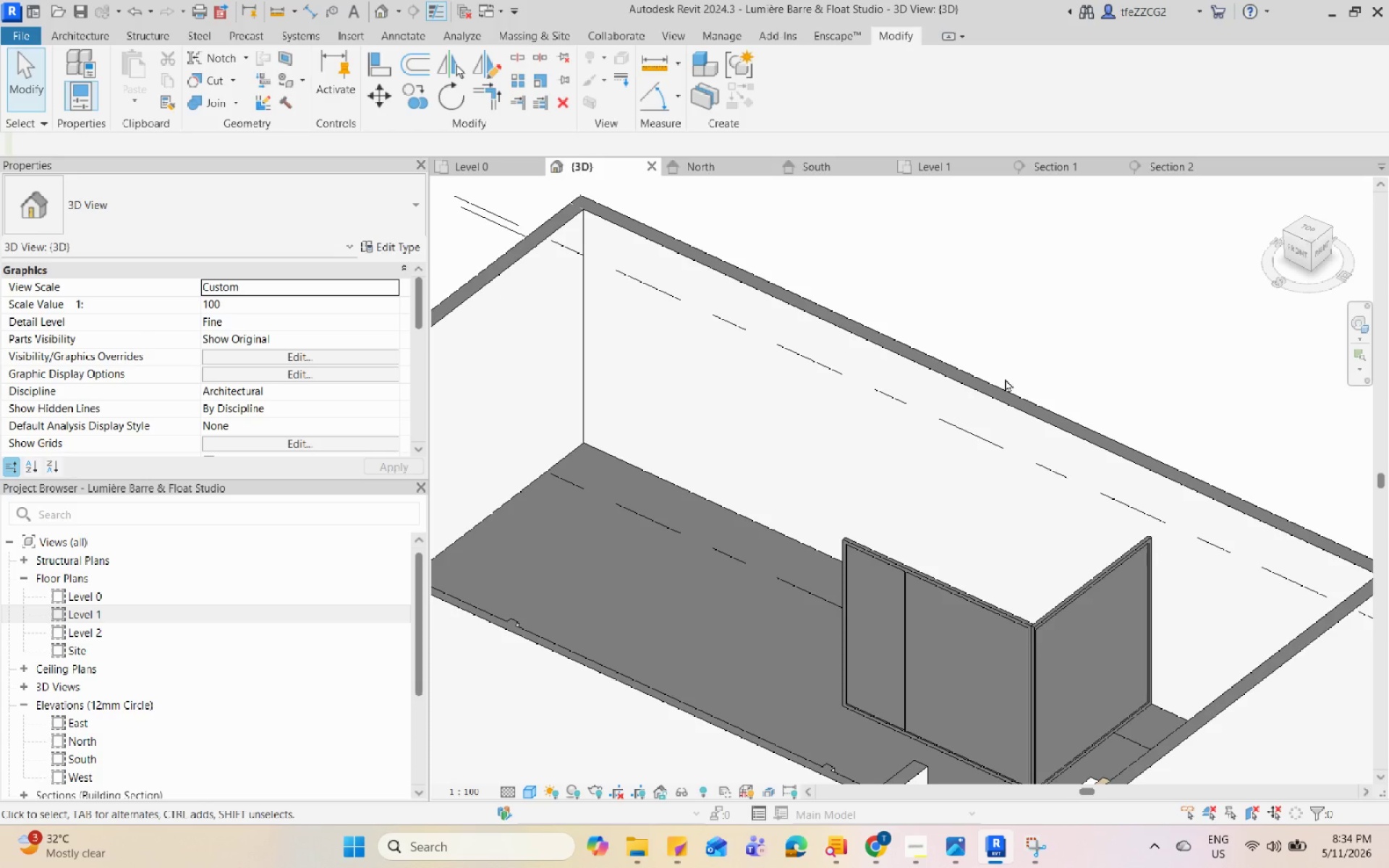 
hold_key(key=Space, duration=1.5)
 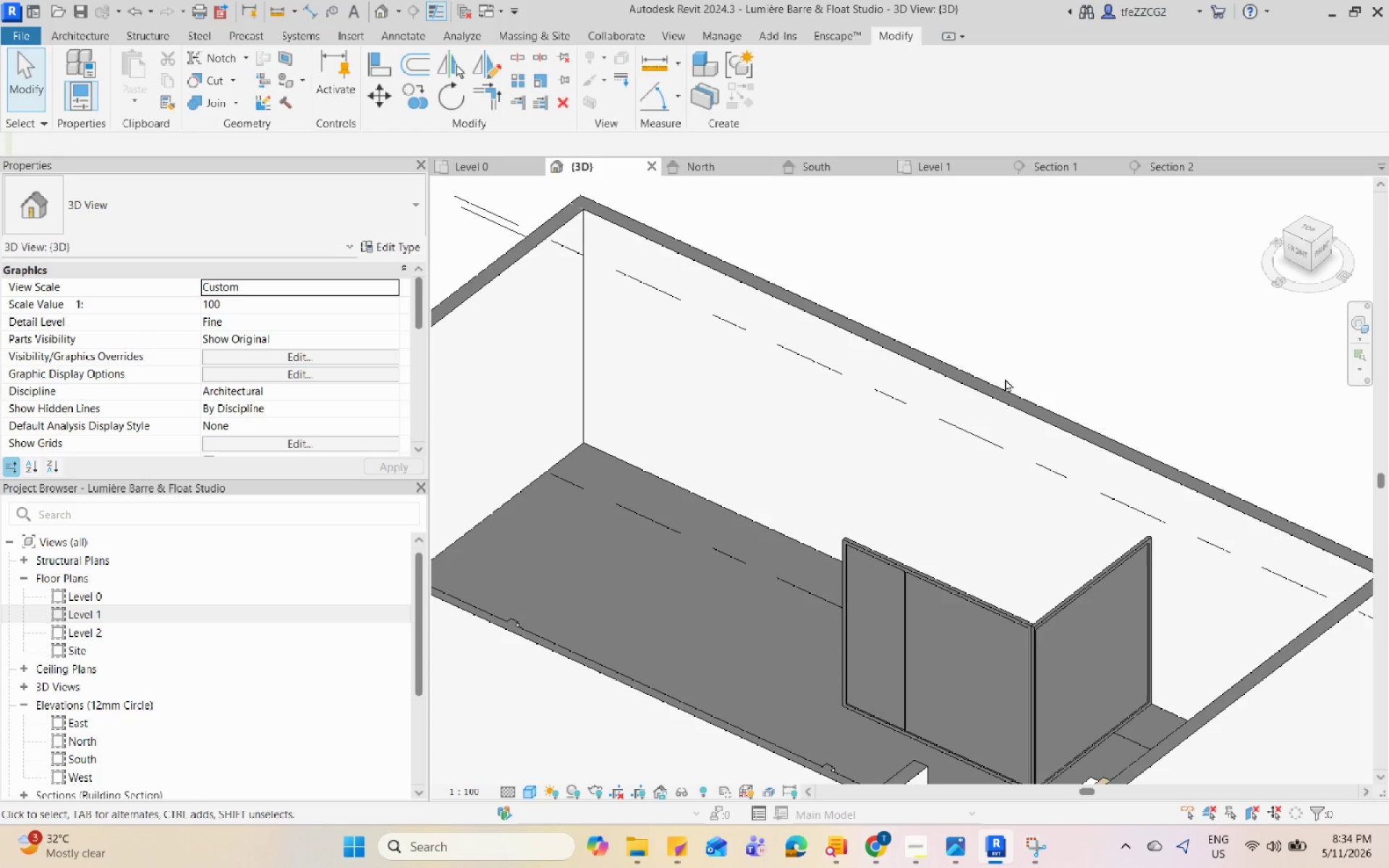 
hold_key(key=Space, duration=1.5)
 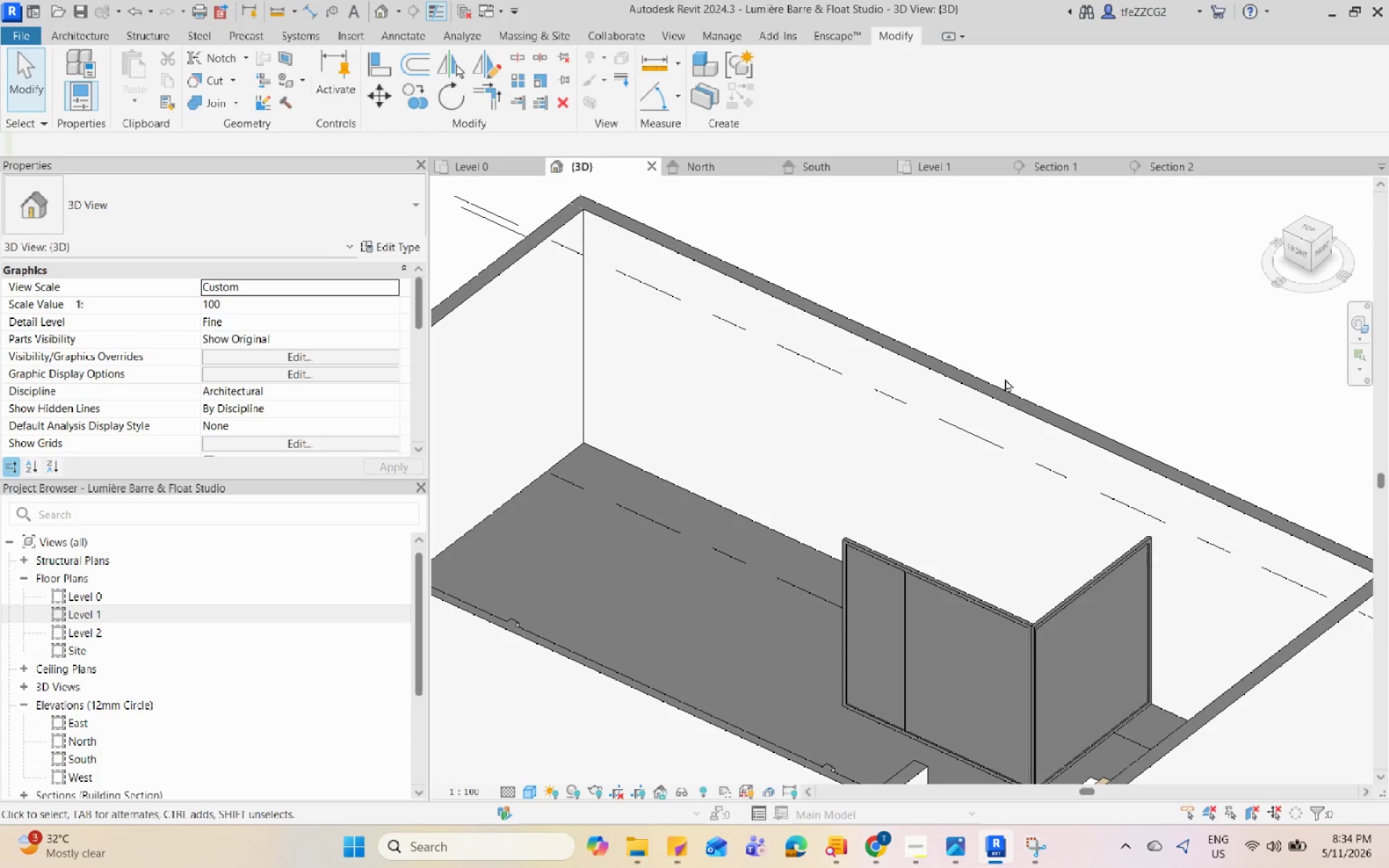 
hold_key(key=Space, duration=1.52)
 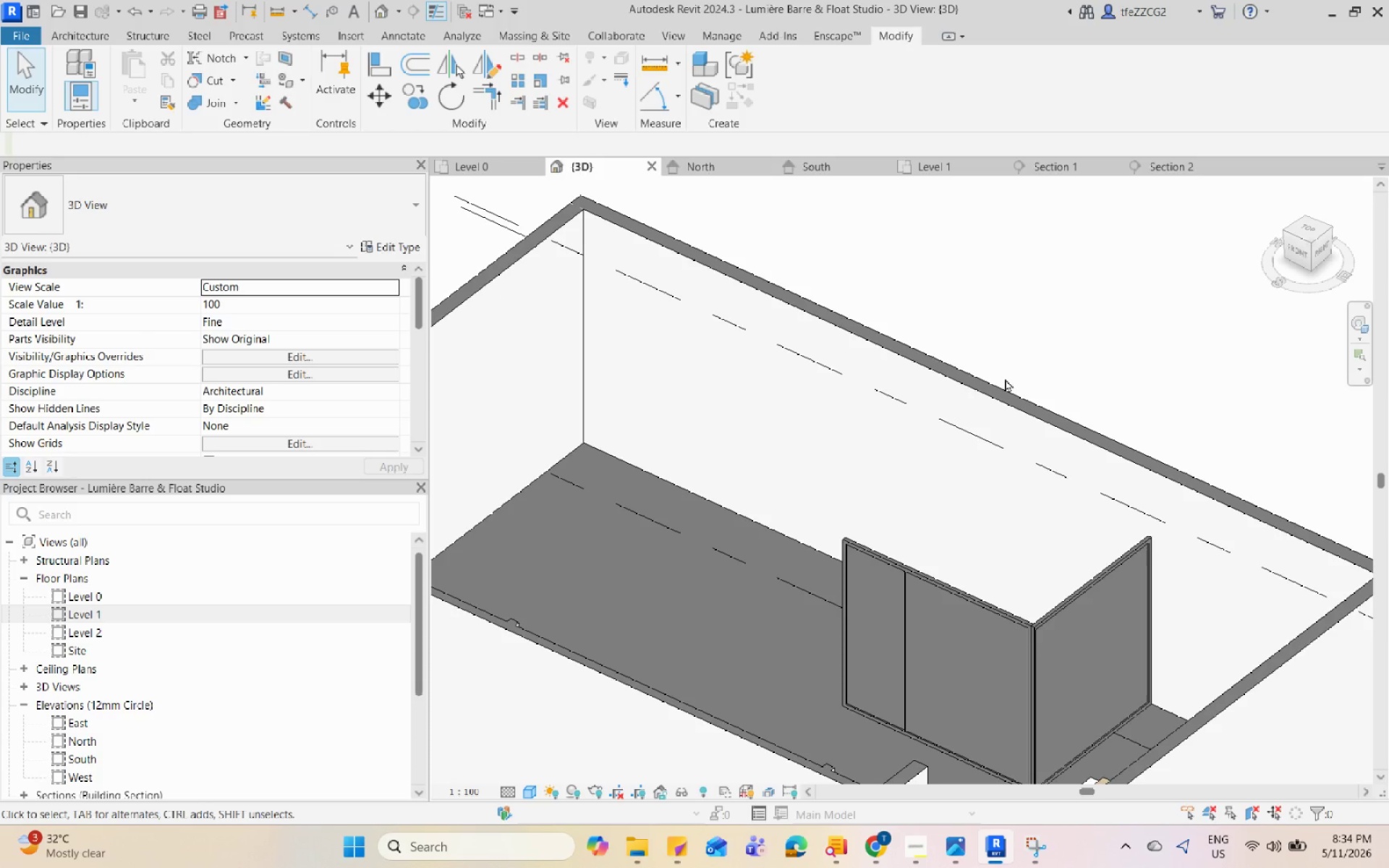 
hold_key(key=Space, duration=1.51)
 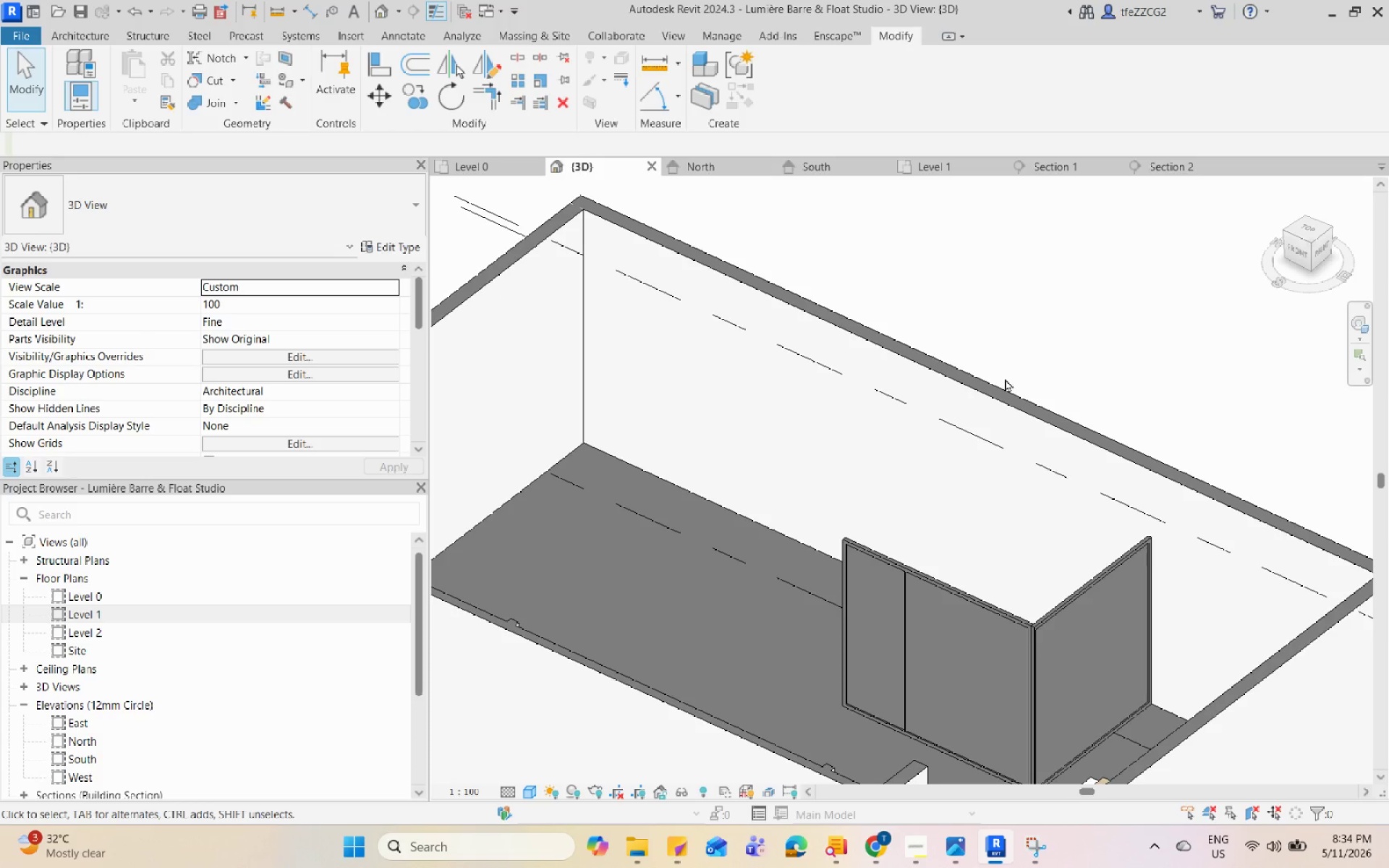 
hold_key(key=Space, duration=1.52)
 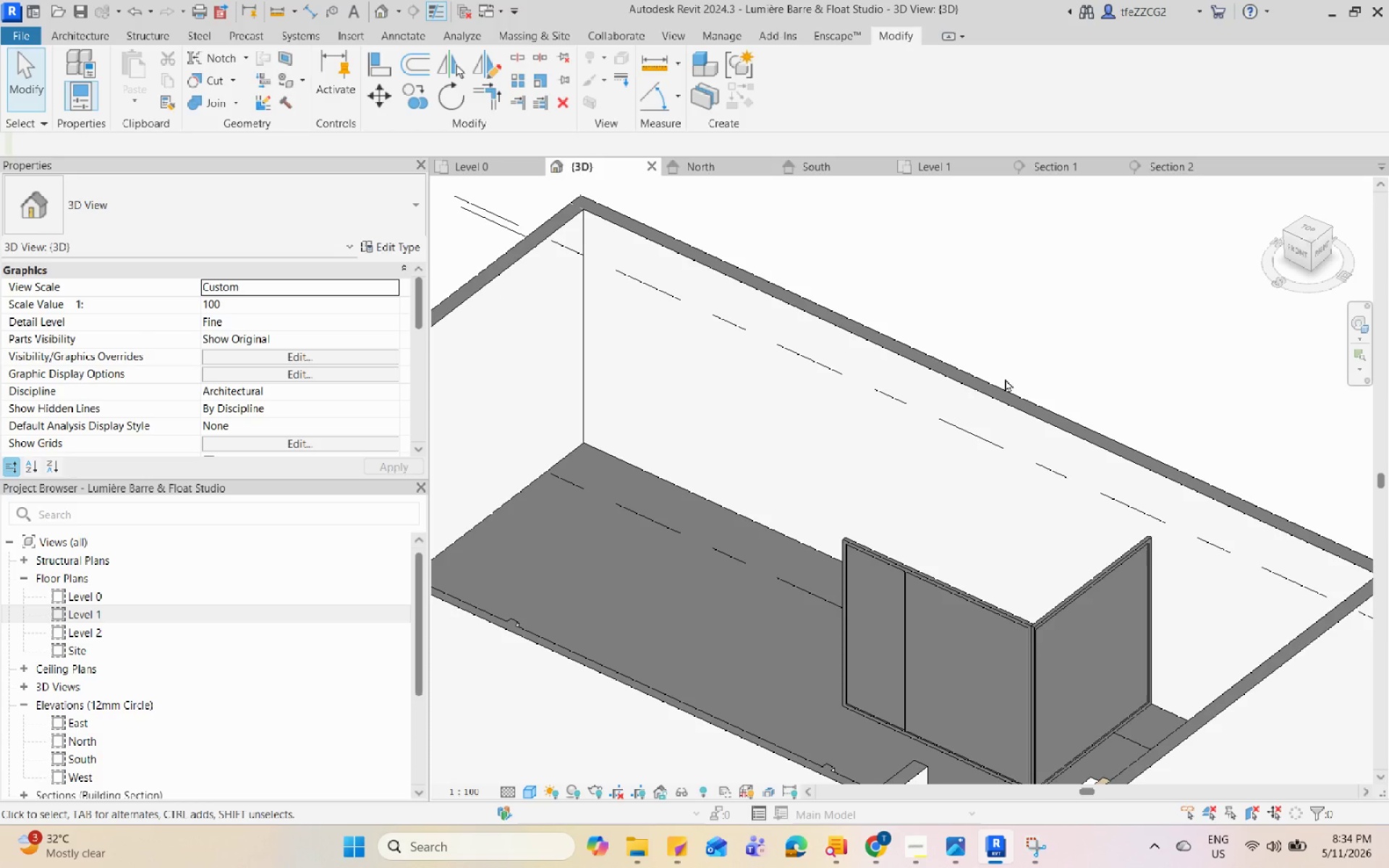 
hold_key(key=Space, duration=1.51)
 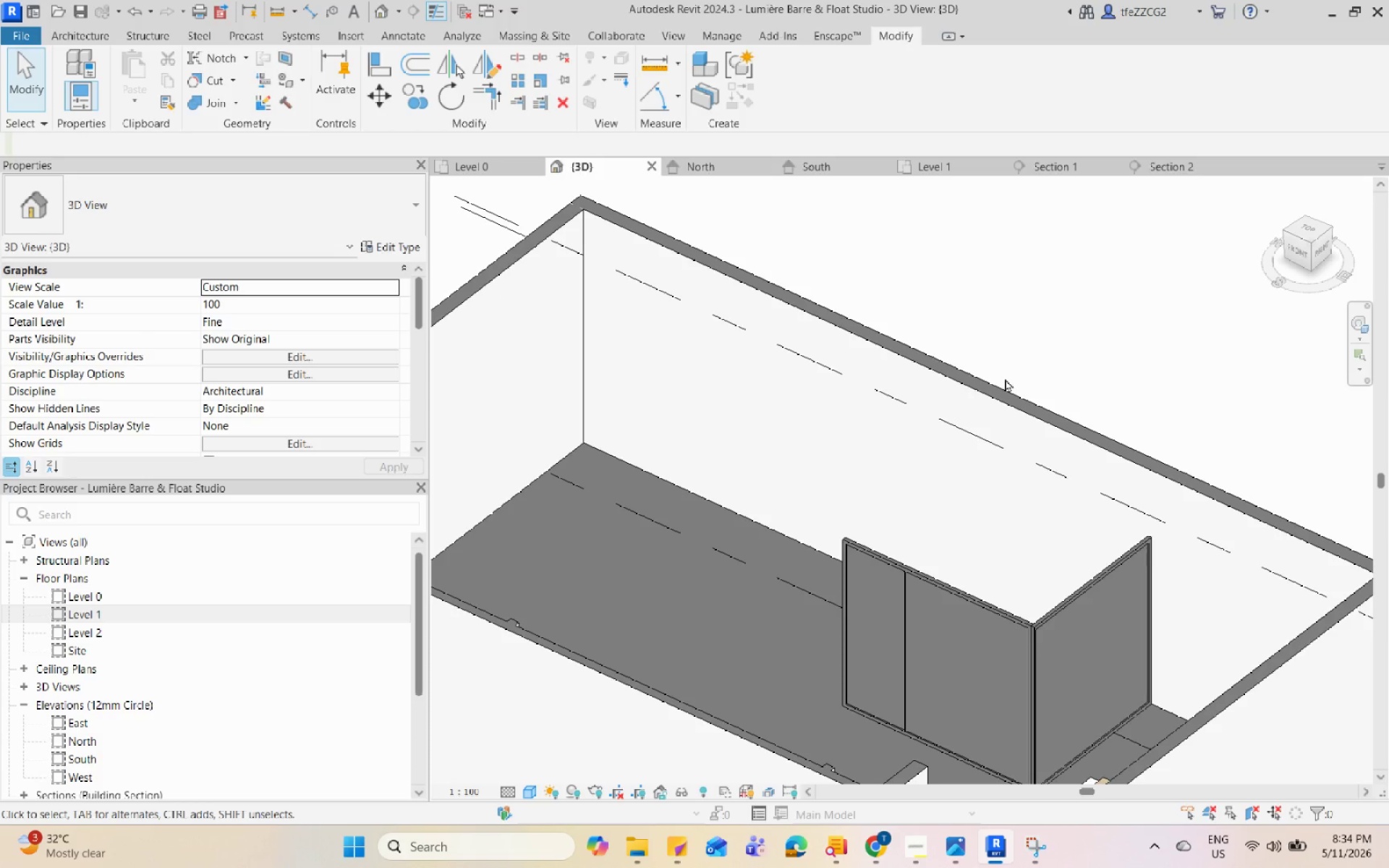 
hold_key(key=Space, duration=1.52)
 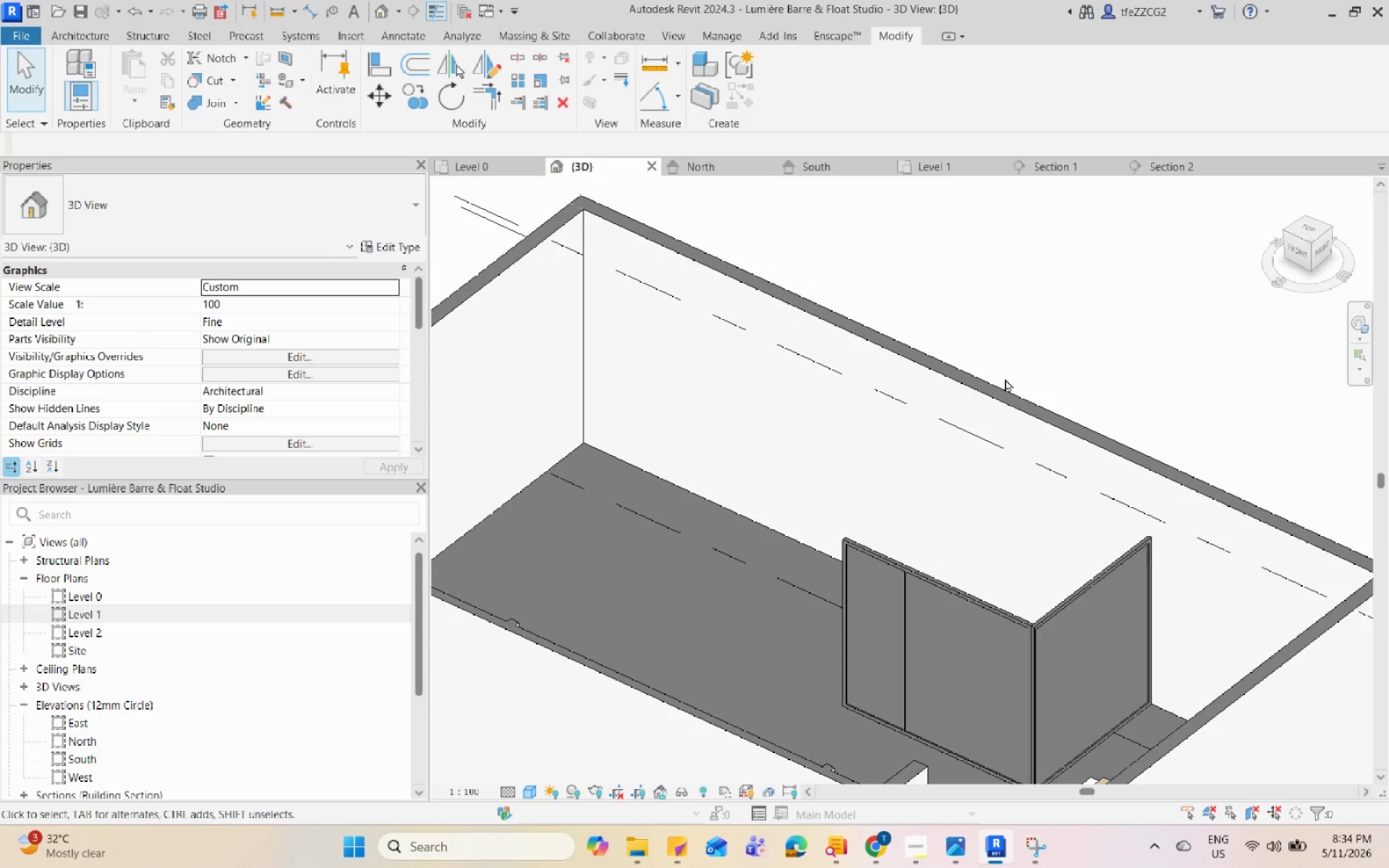 
hold_key(key=Space, duration=1.5)
 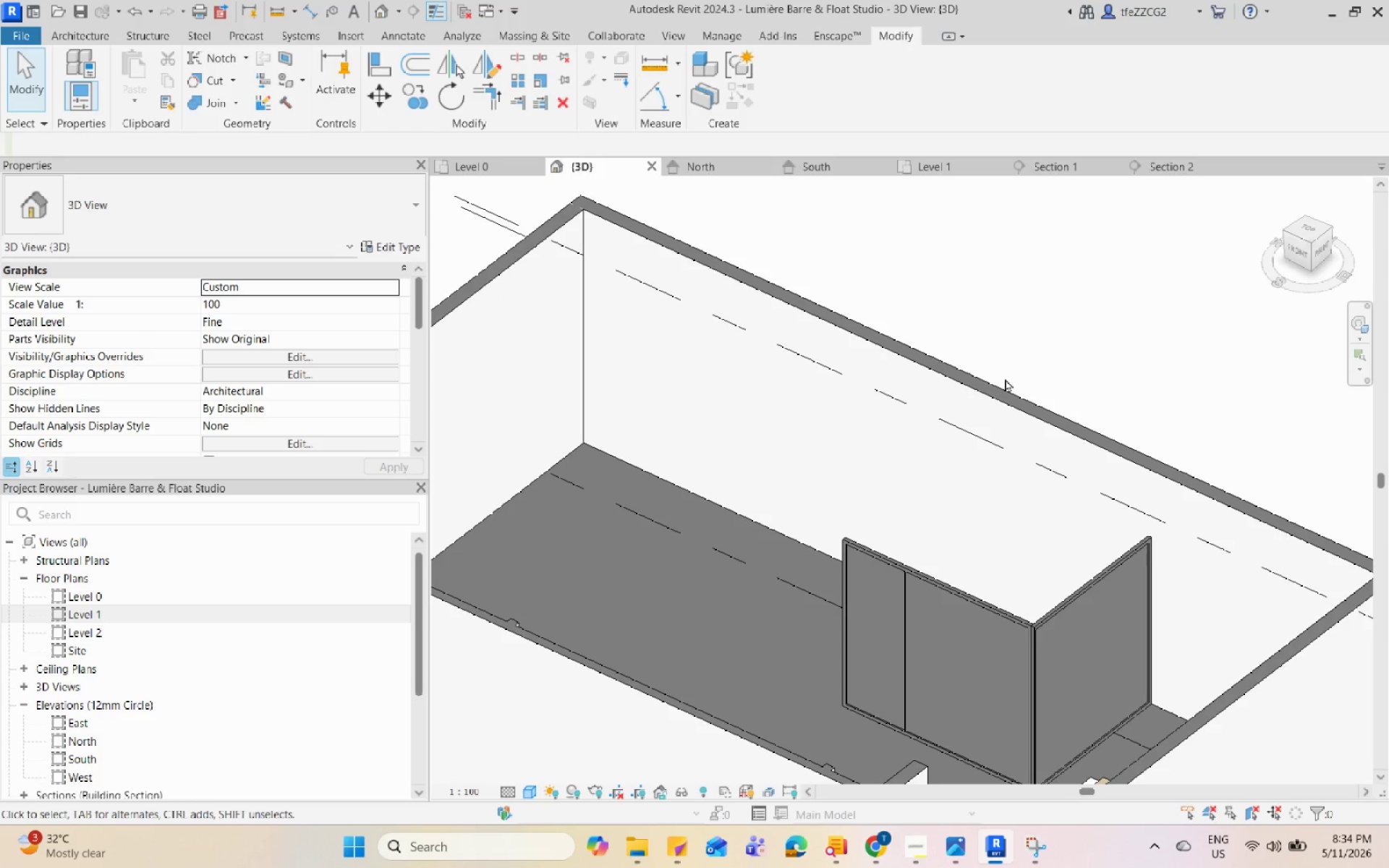 
hold_key(key=Space, duration=1.52)
 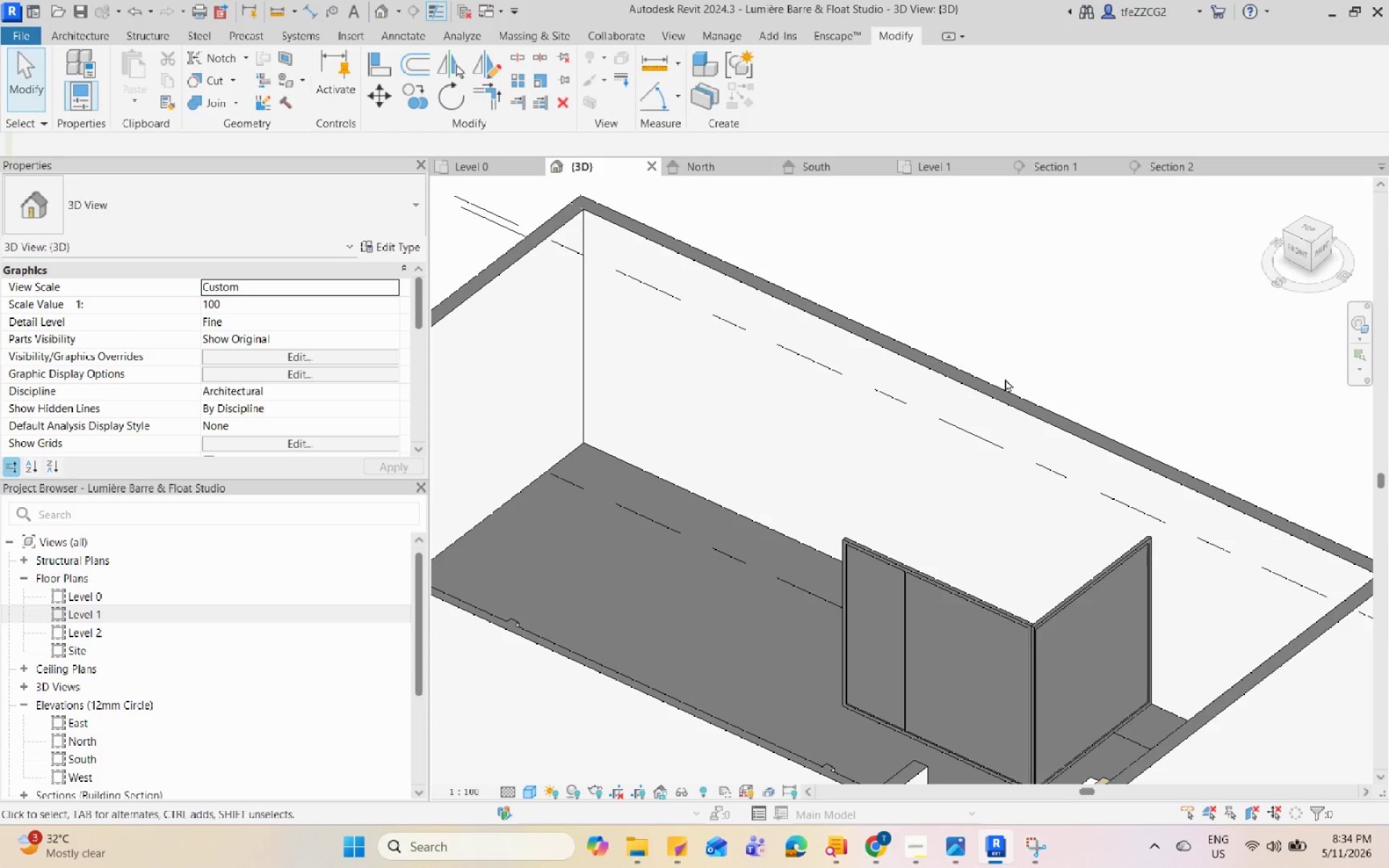 
hold_key(key=Space, duration=1.51)
 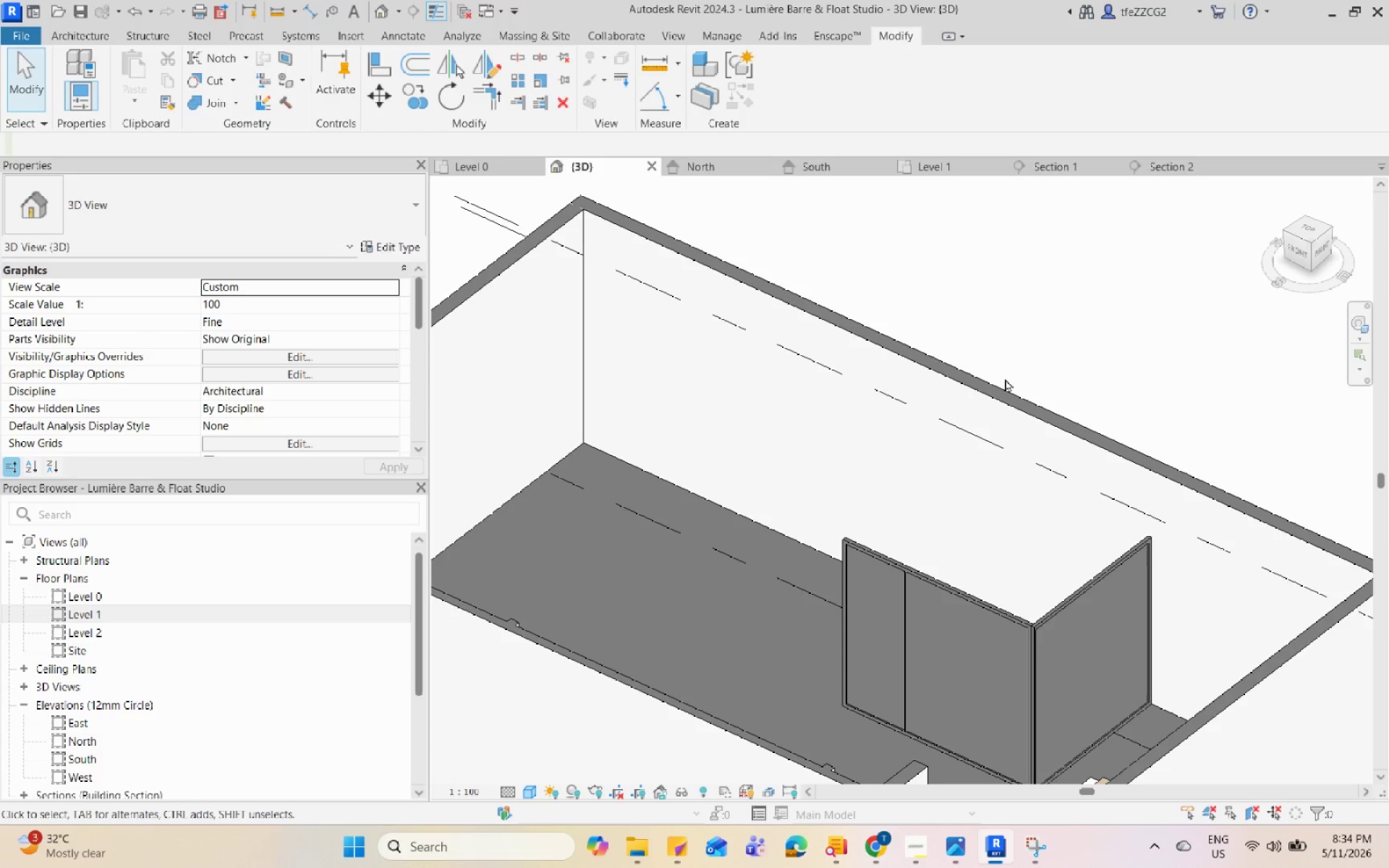 
hold_key(key=Space, duration=1.52)
 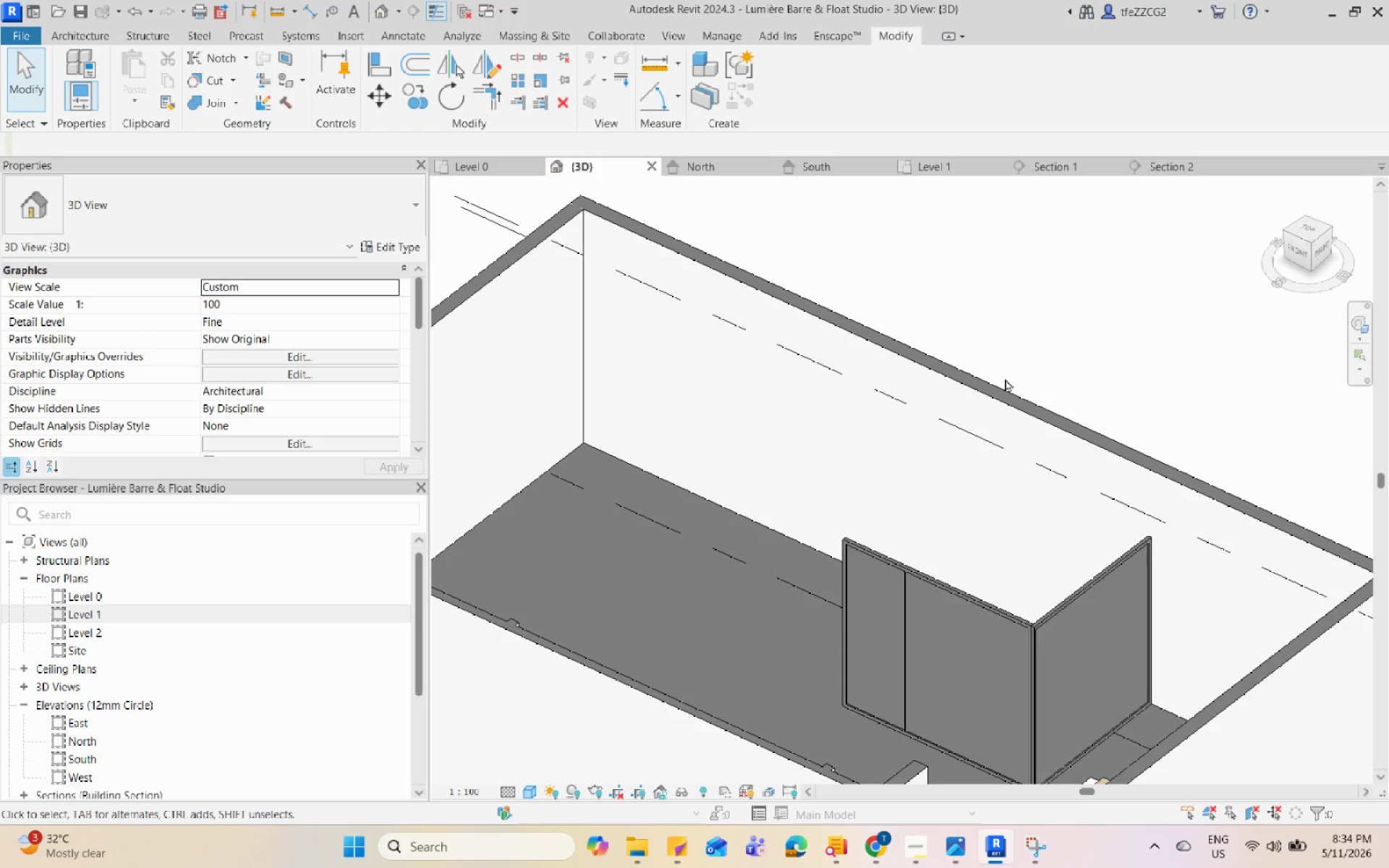 
hold_key(key=Space, duration=1.5)
 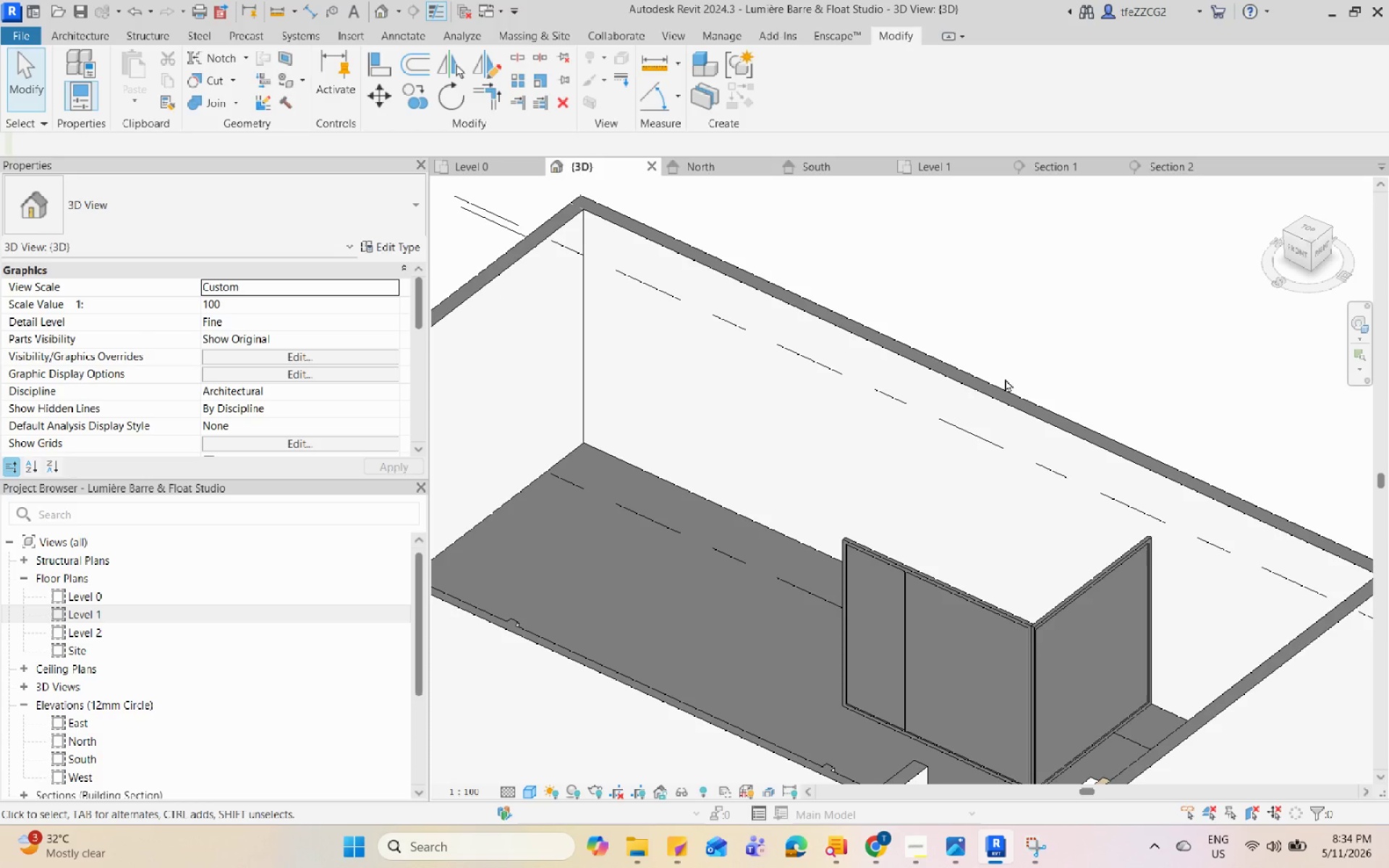 
hold_key(key=Space, duration=1.5)
 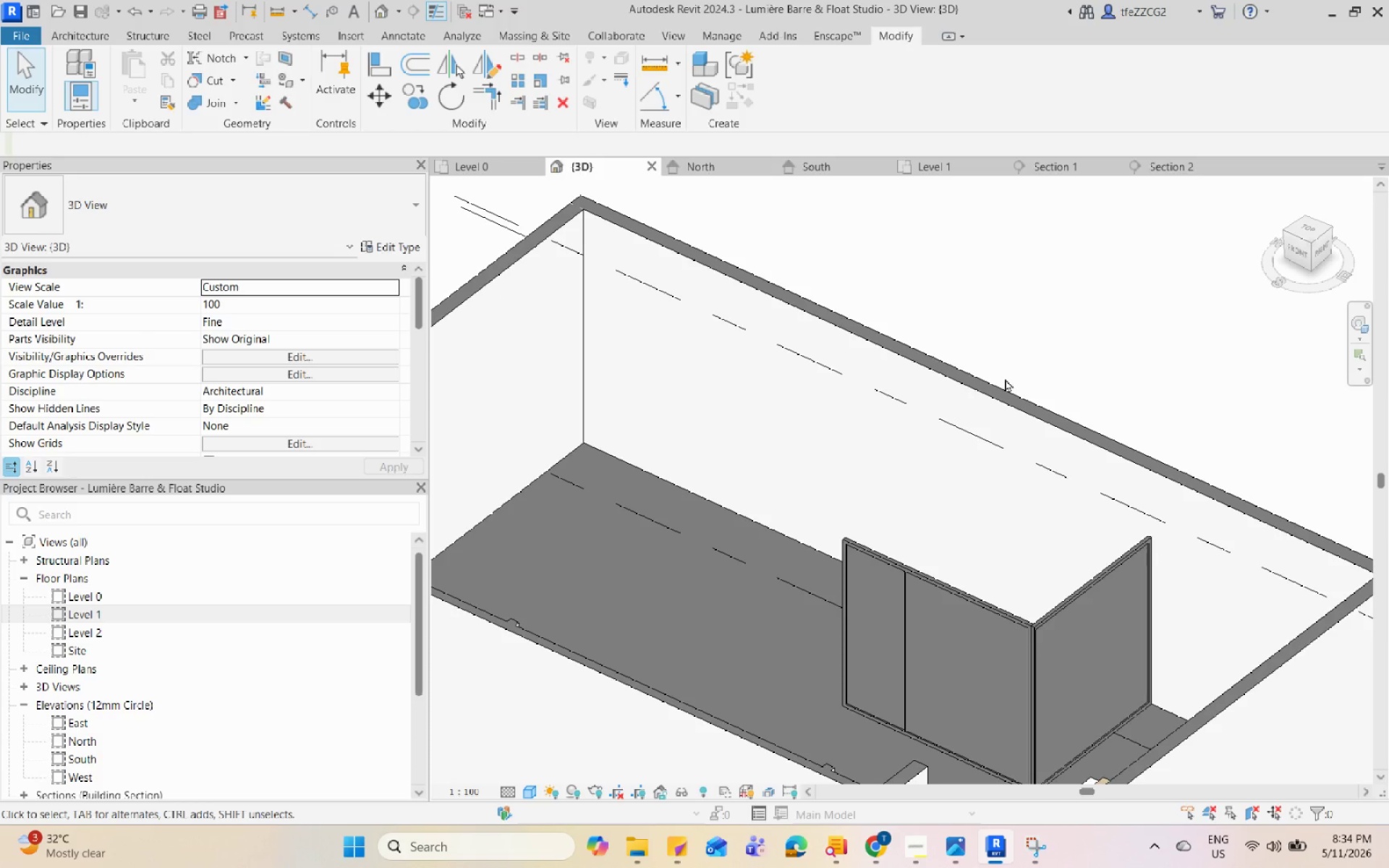 
hold_key(key=Space, duration=1.52)
 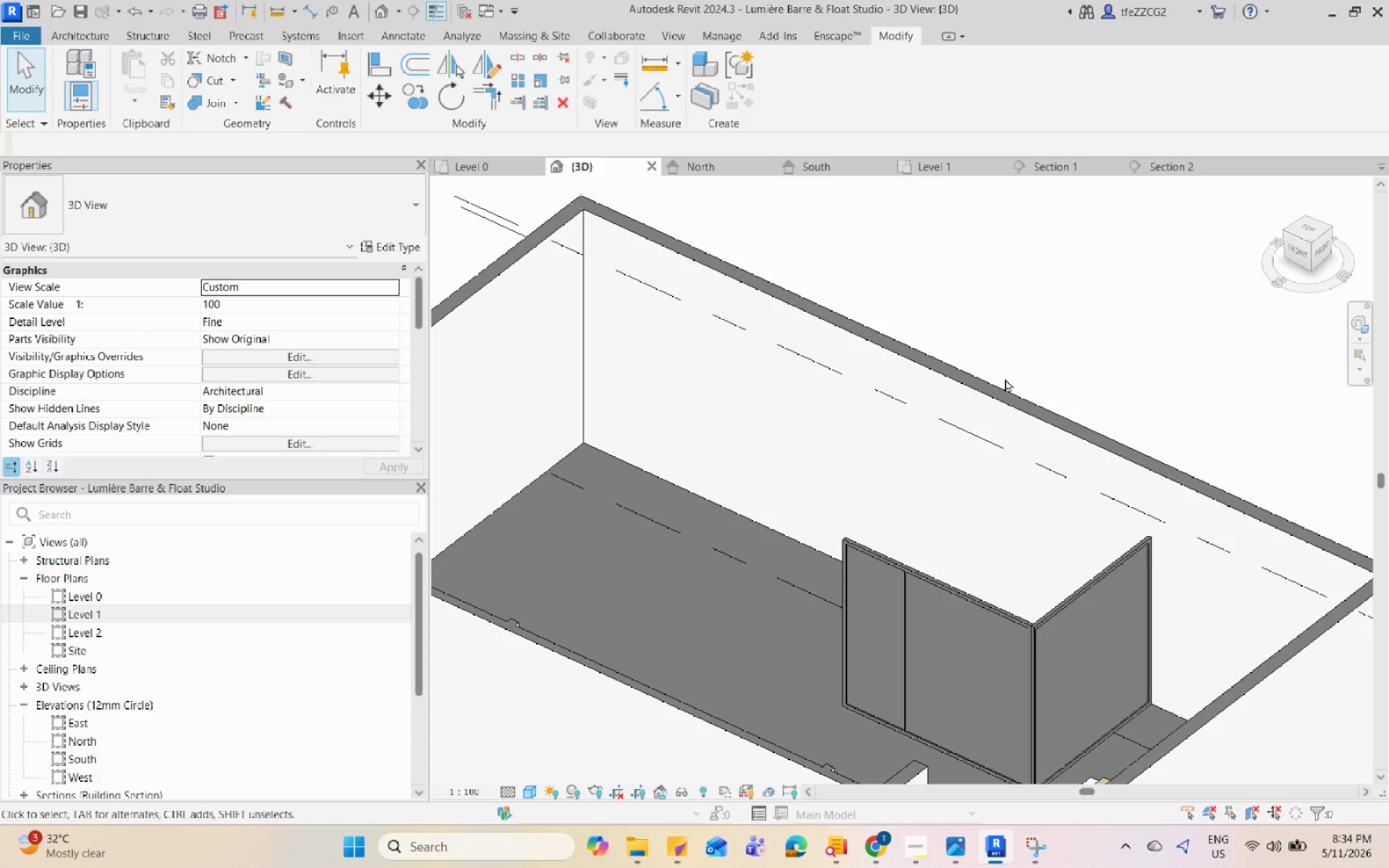 
hold_key(key=Space, duration=1.51)
 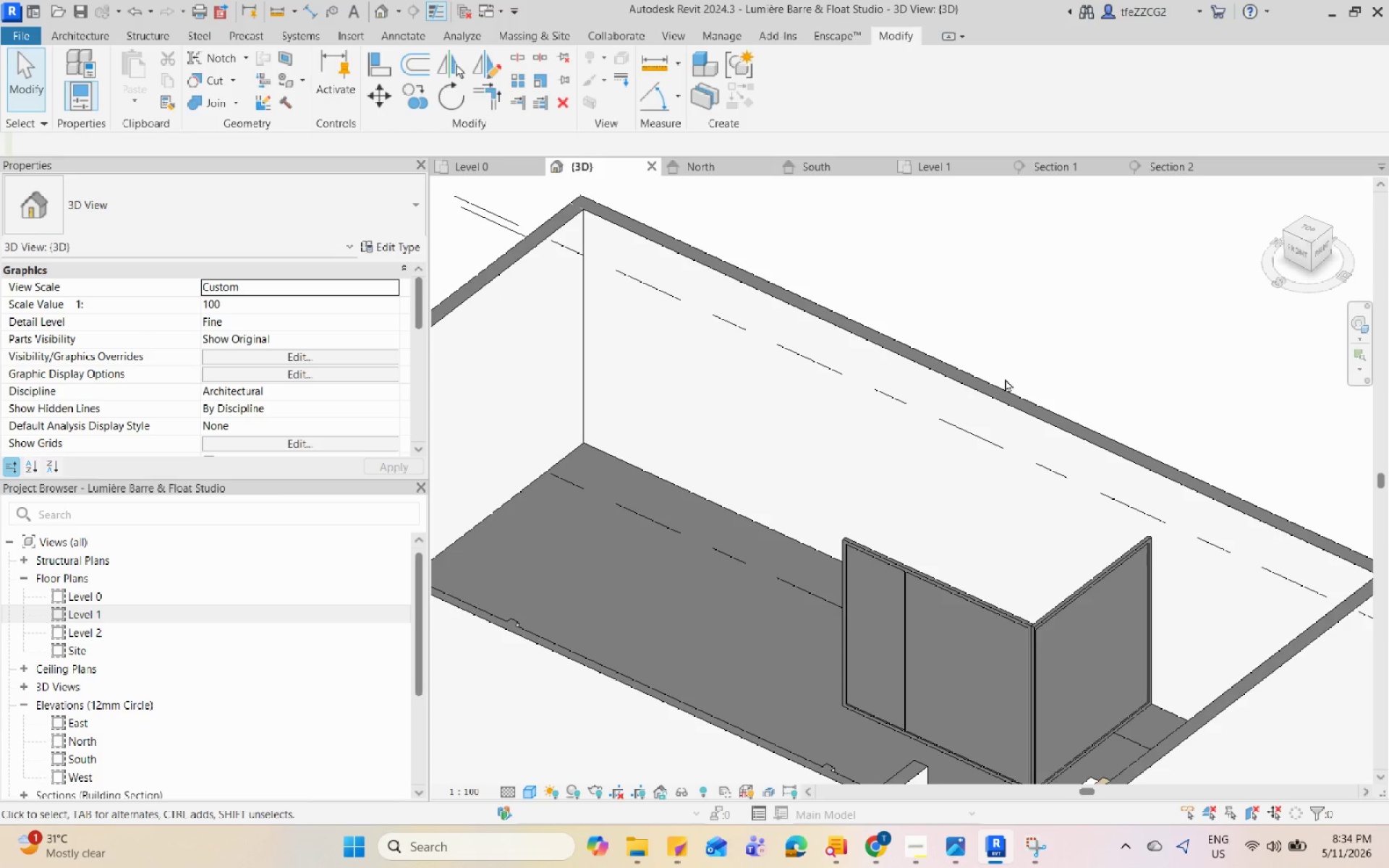 
hold_key(key=Space, duration=1.5)
 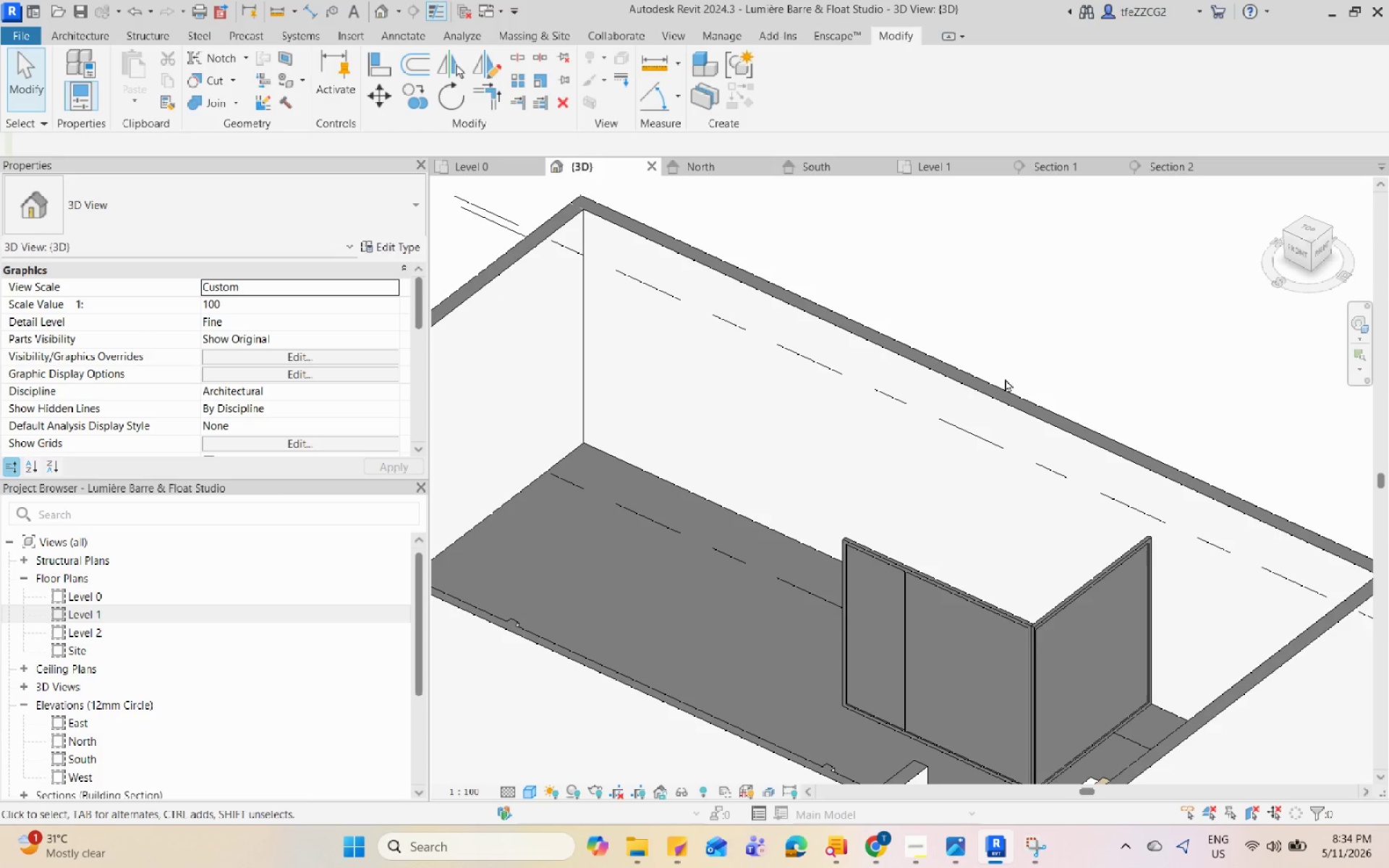 
hold_key(key=Space, duration=1.5)
 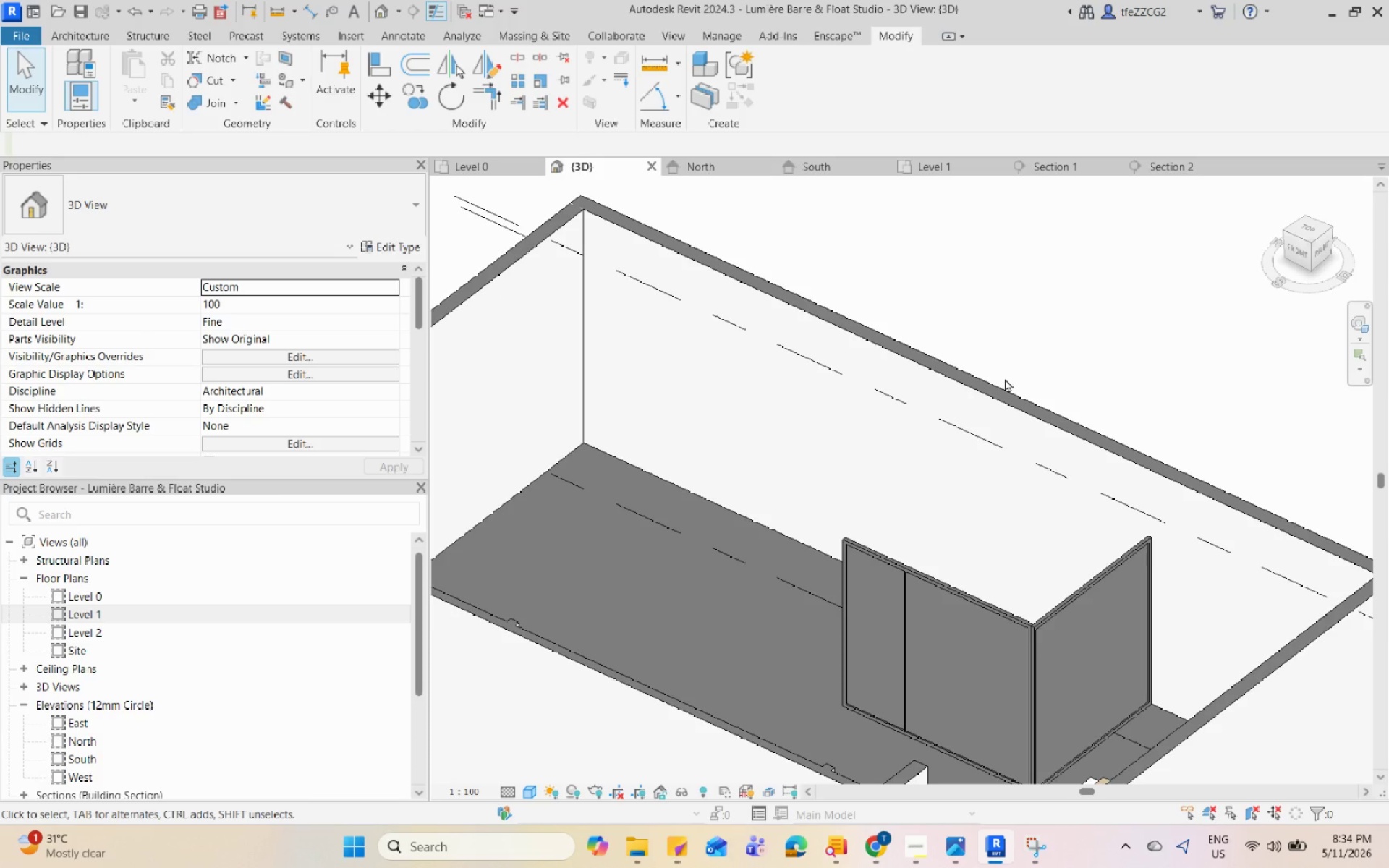 
hold_key(key=Space, duration=1.52)
 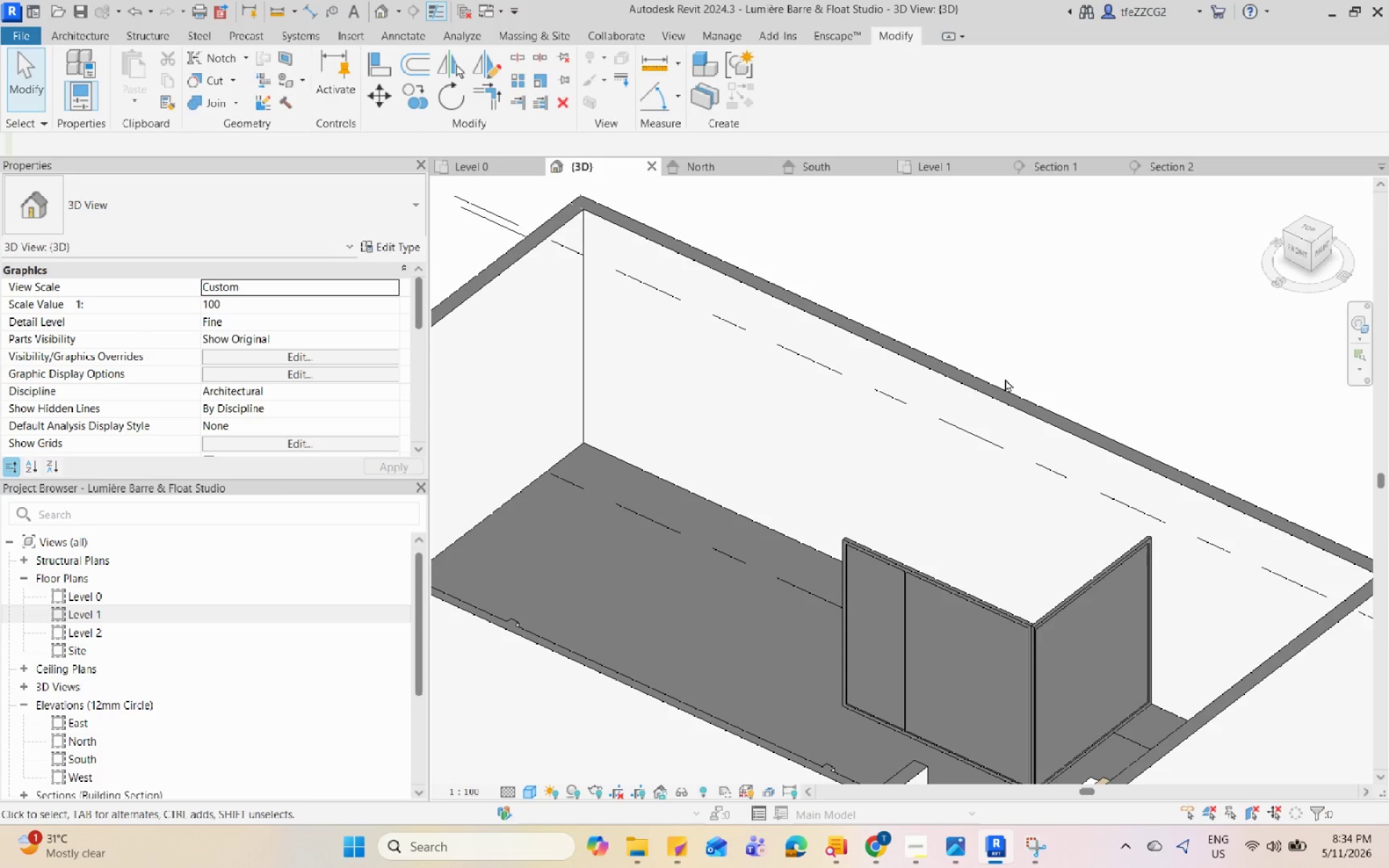 
hold_key(key=Space, duration=1.5)
 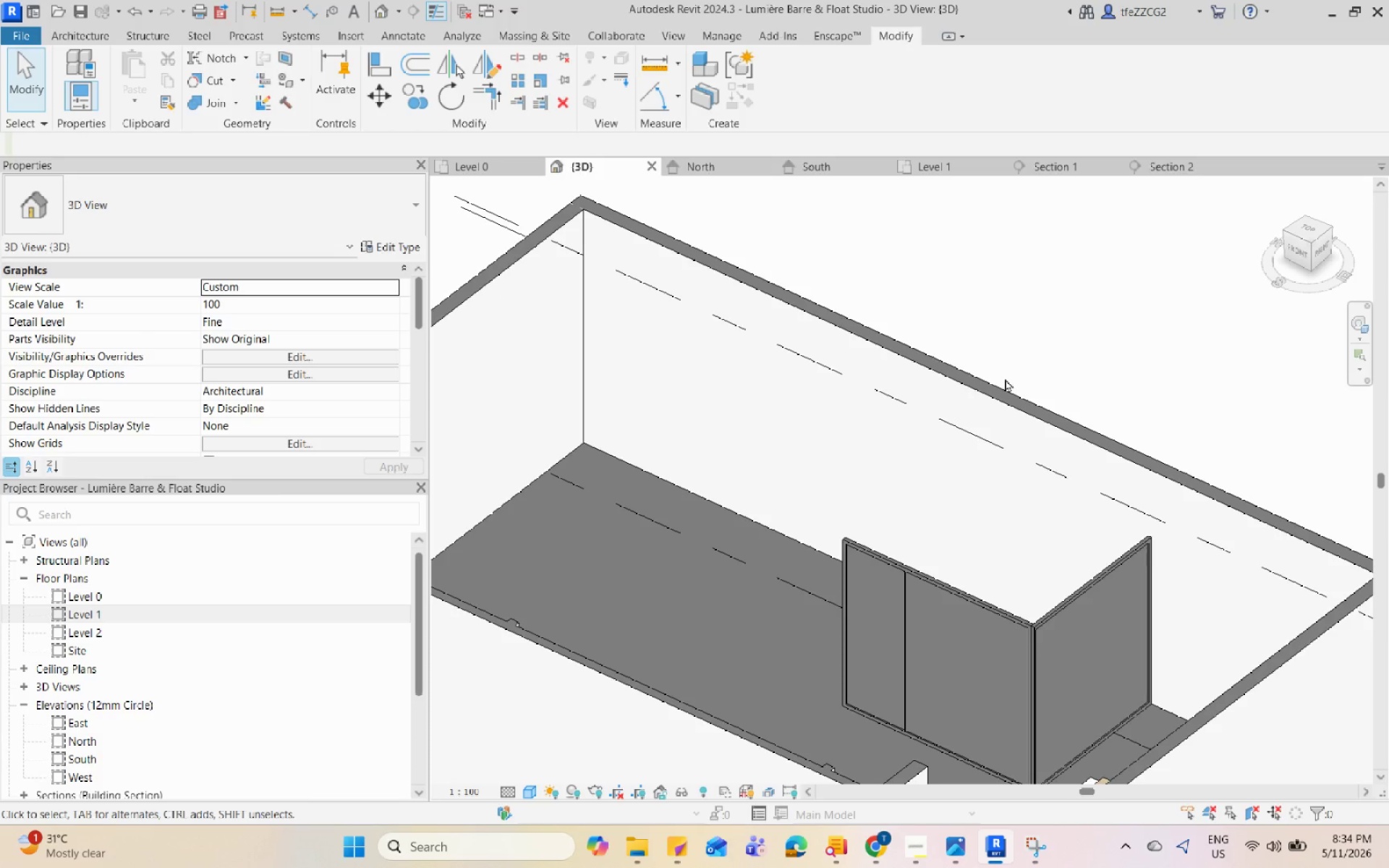 
hold_key(key=Space, duration=1.51)
 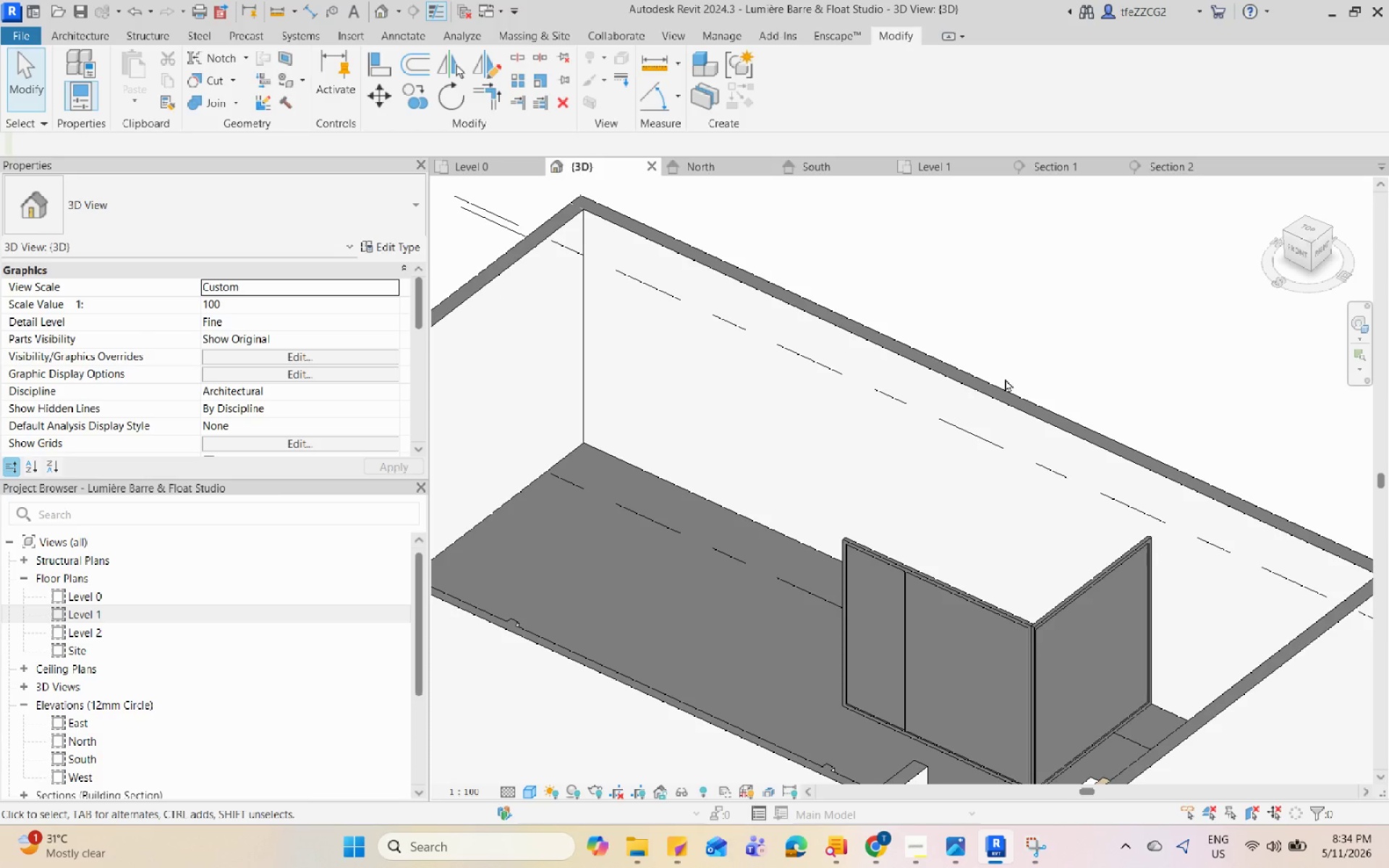 
hold_key(key=Space, duration=1.52)
 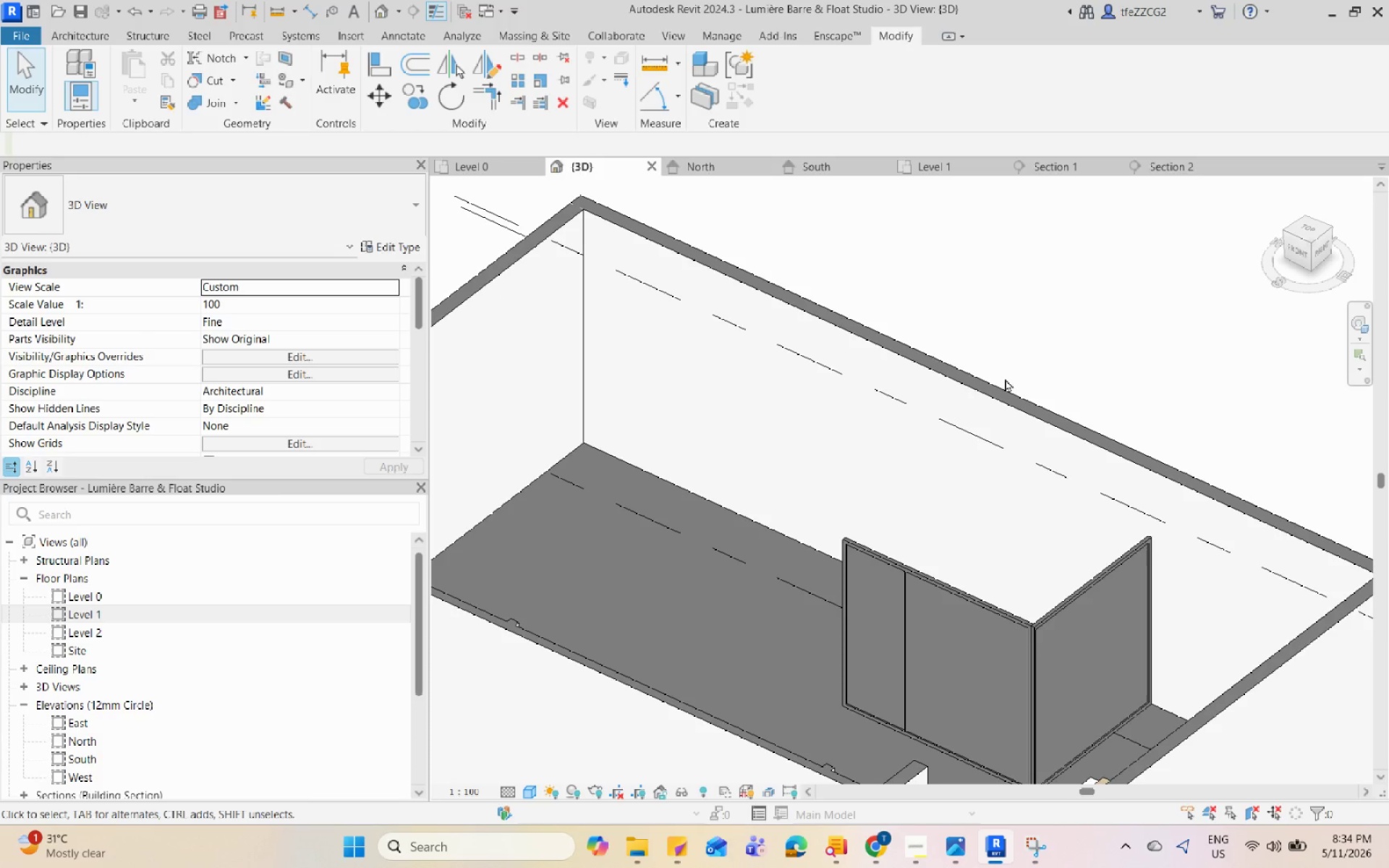 
hold_key(key=Space, duration=1.52)
 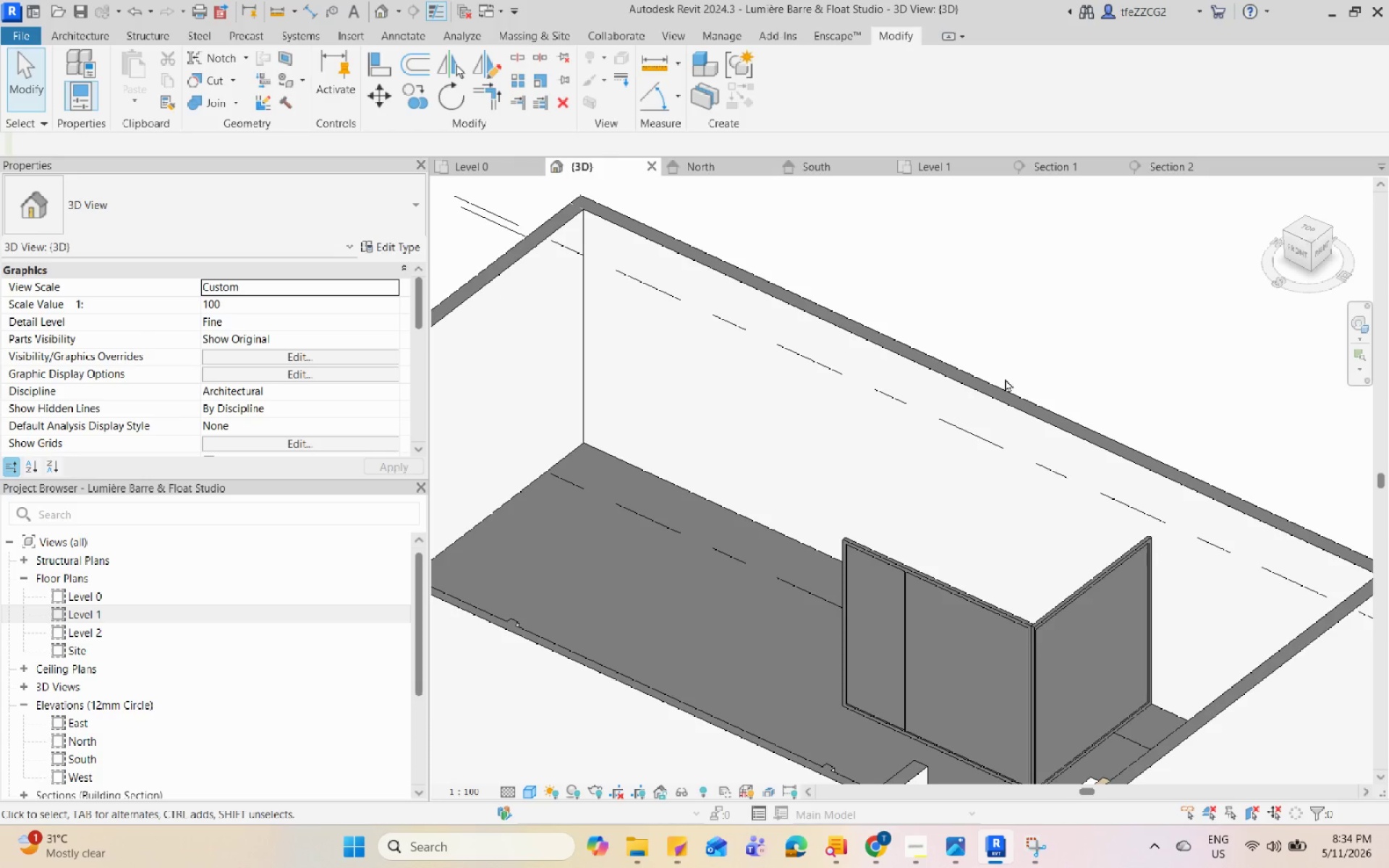 
hold_key(key=Space, duration=1.51)
 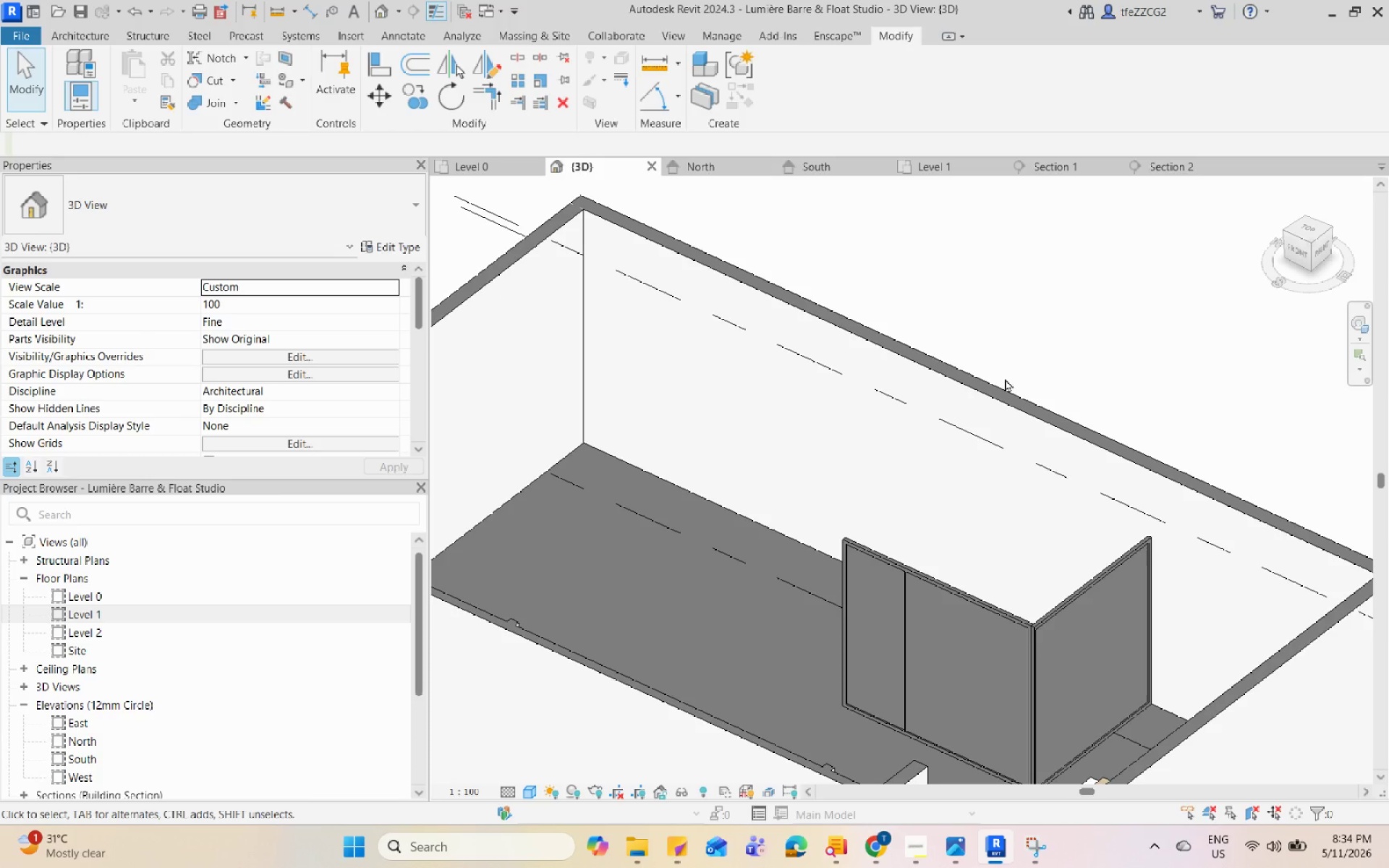 
hold_key(key=Space, duration=1.52)
 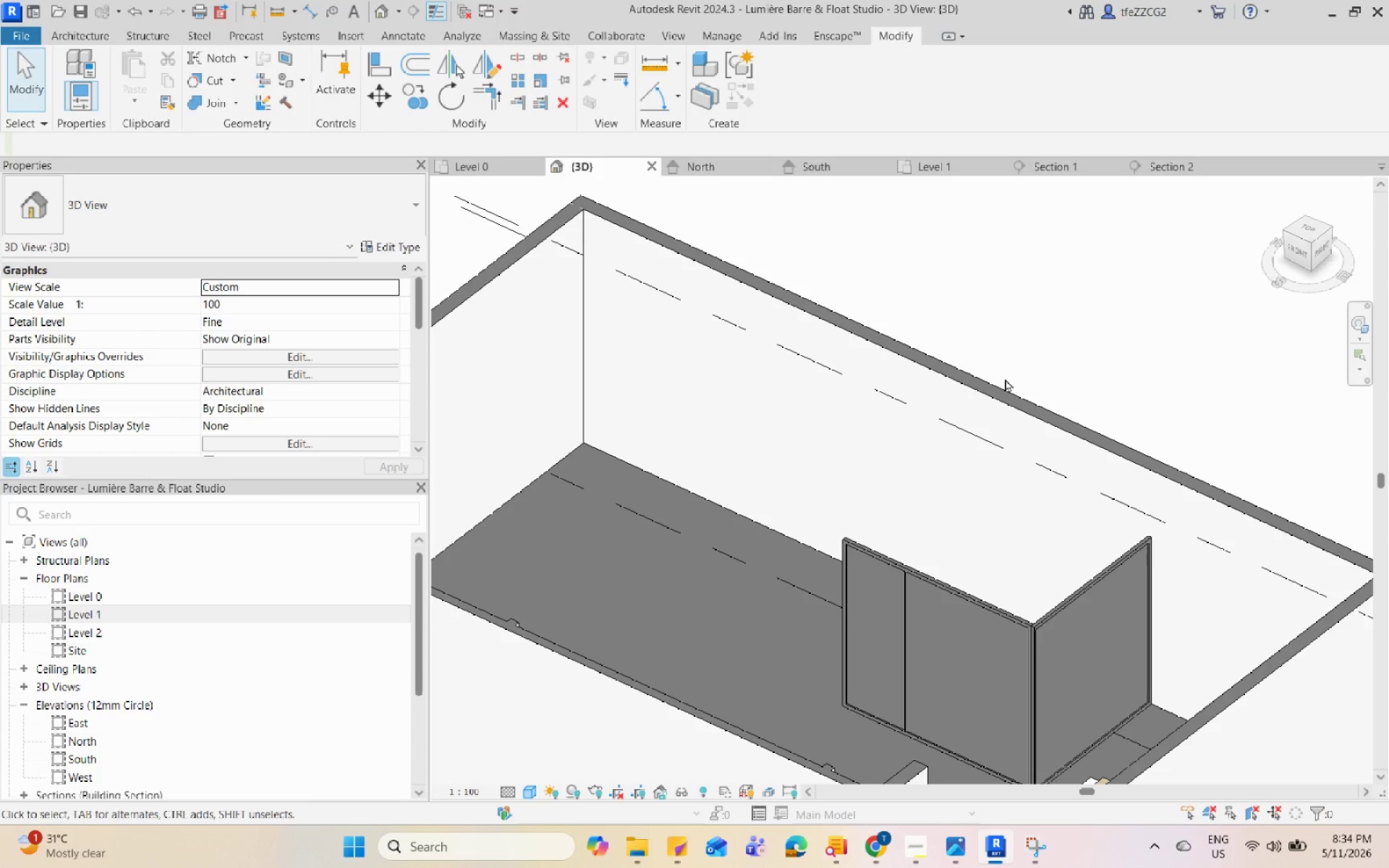 
hold_key(key=Space, duration=1.5)
 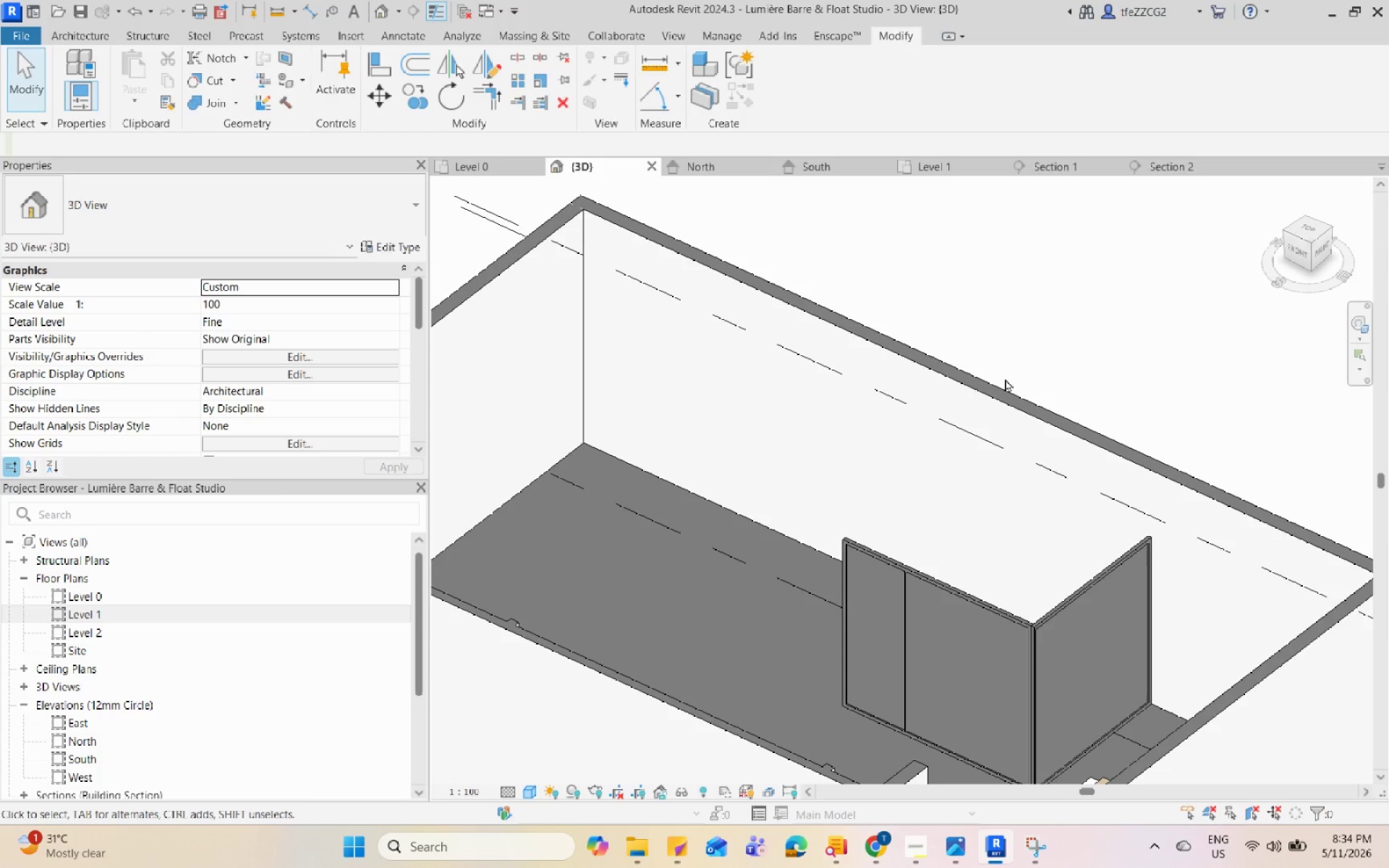 
hold_key(key=Space, duration=1.52)
 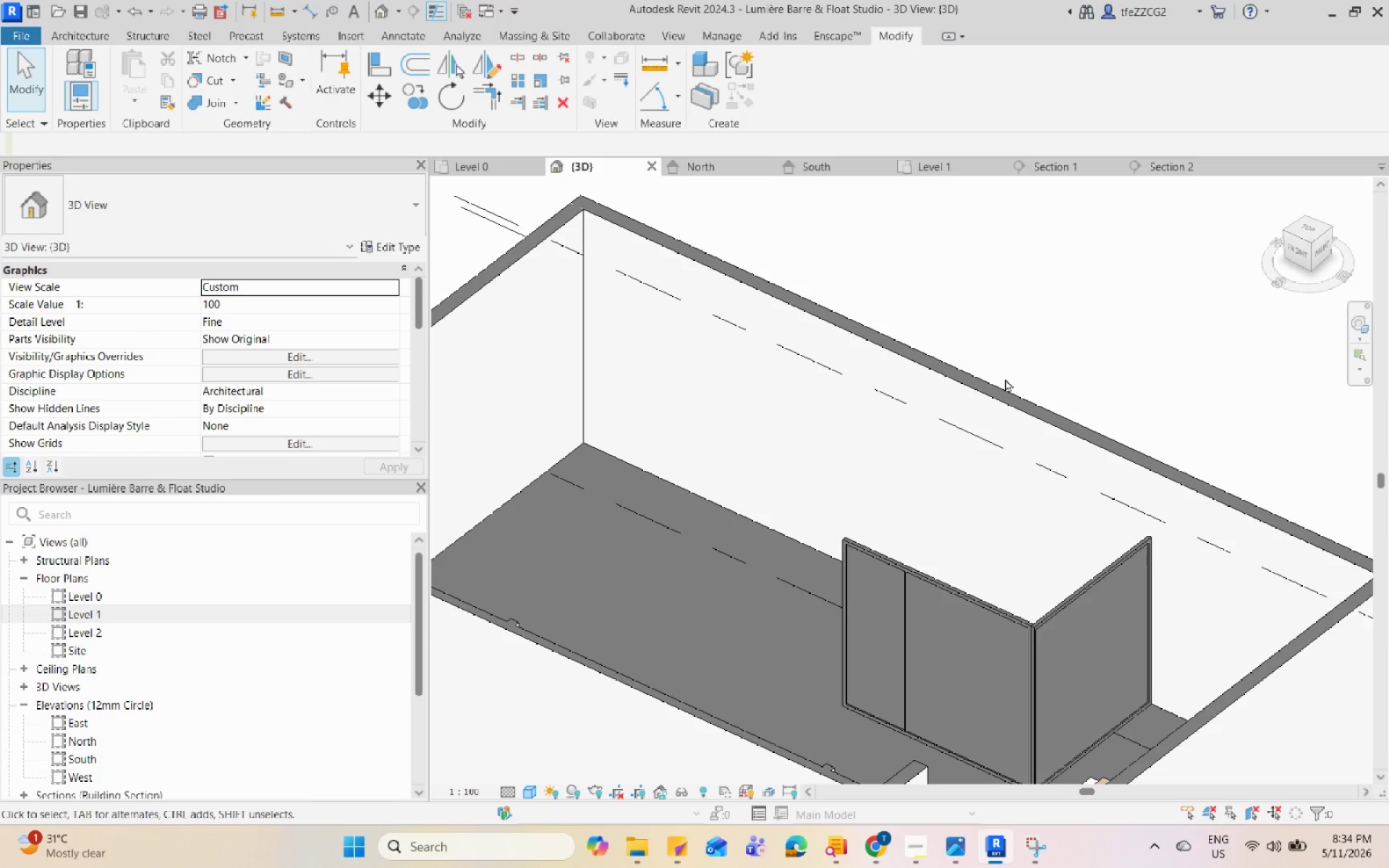 
hold_key(key=Space, duration=1.51)
 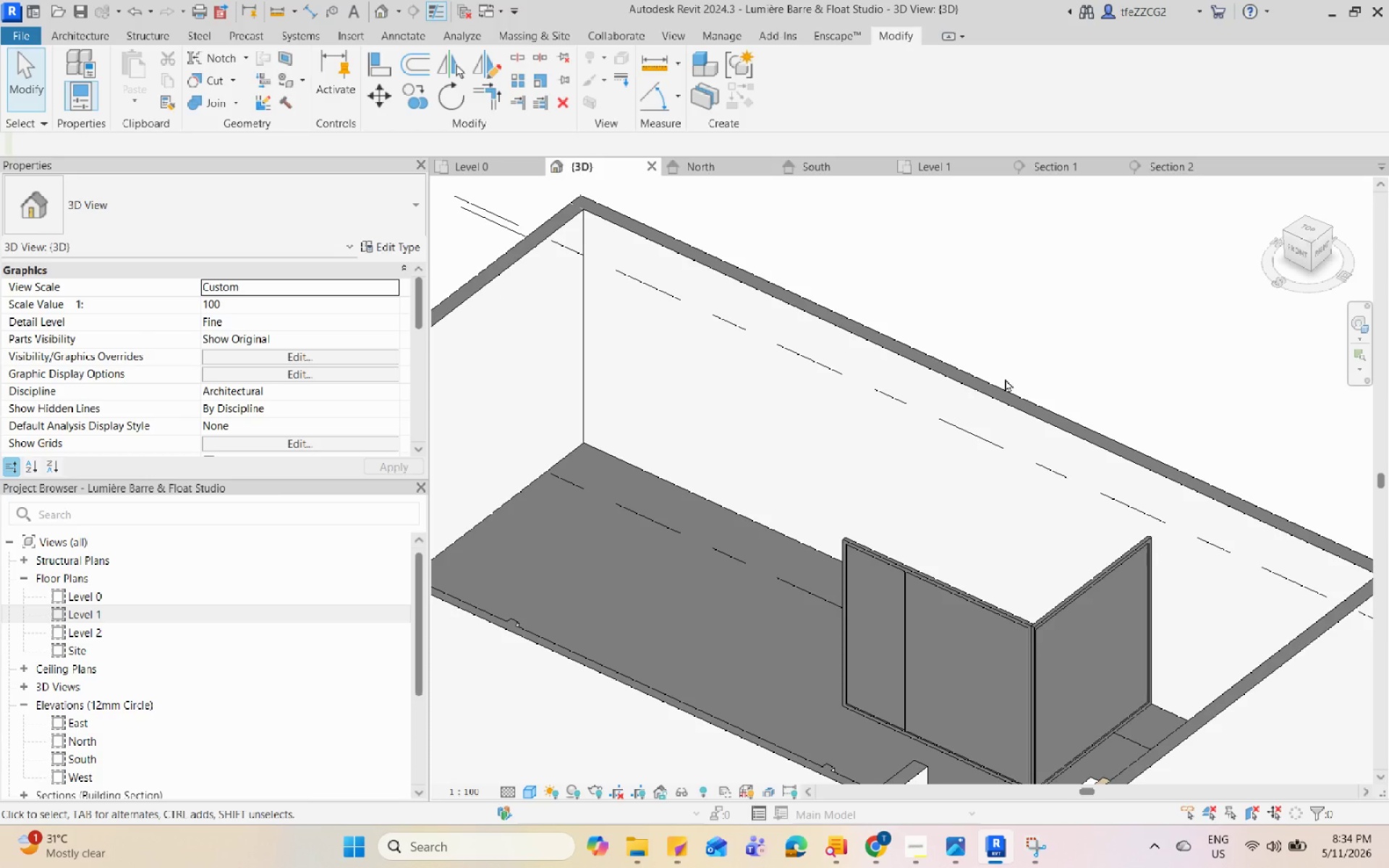 
hold_key(key=Space, duration=1.52)
 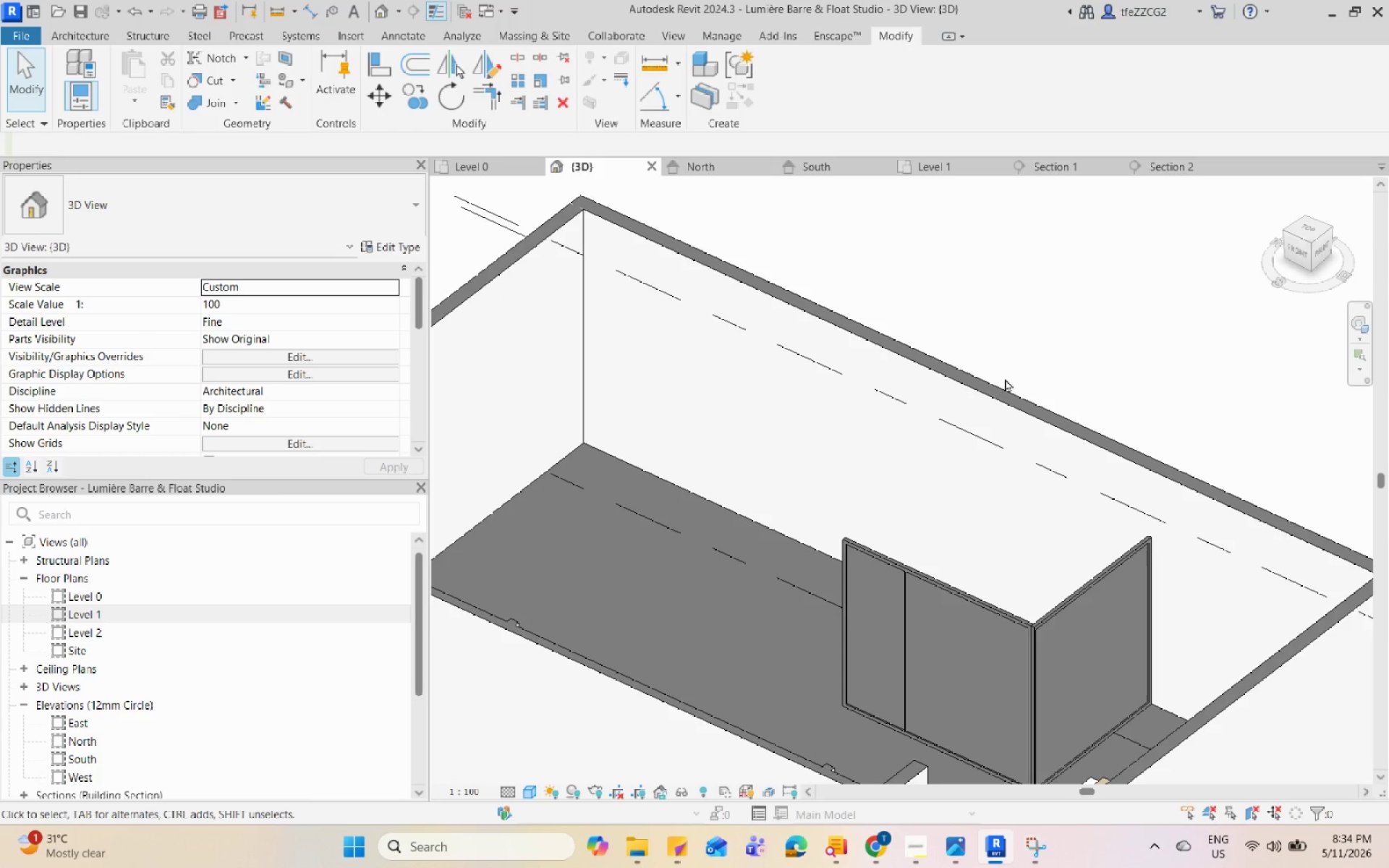 
hold_key(key=Space, duration=1.51)
 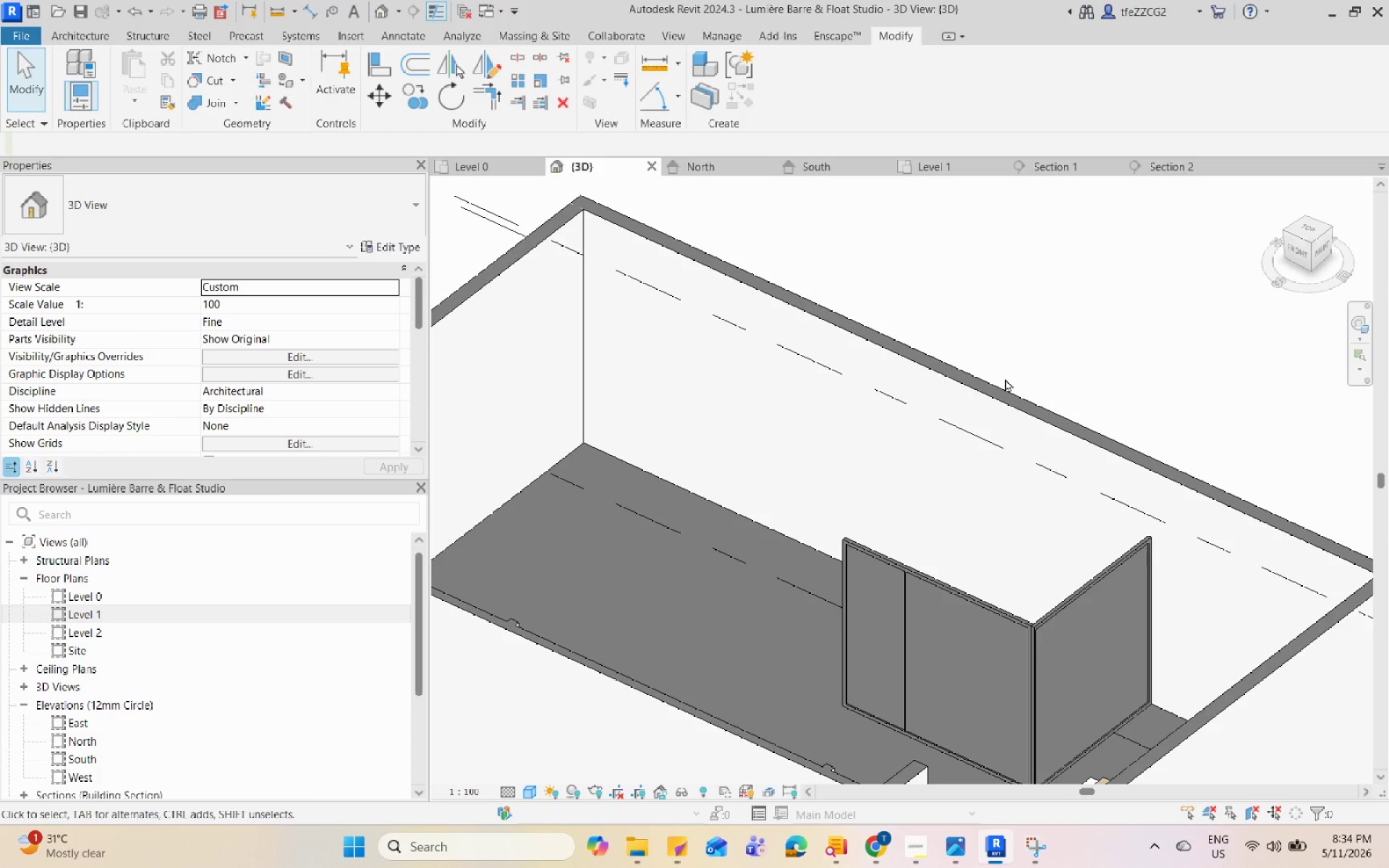 
hold_key(key=Space, duration=1.53)
 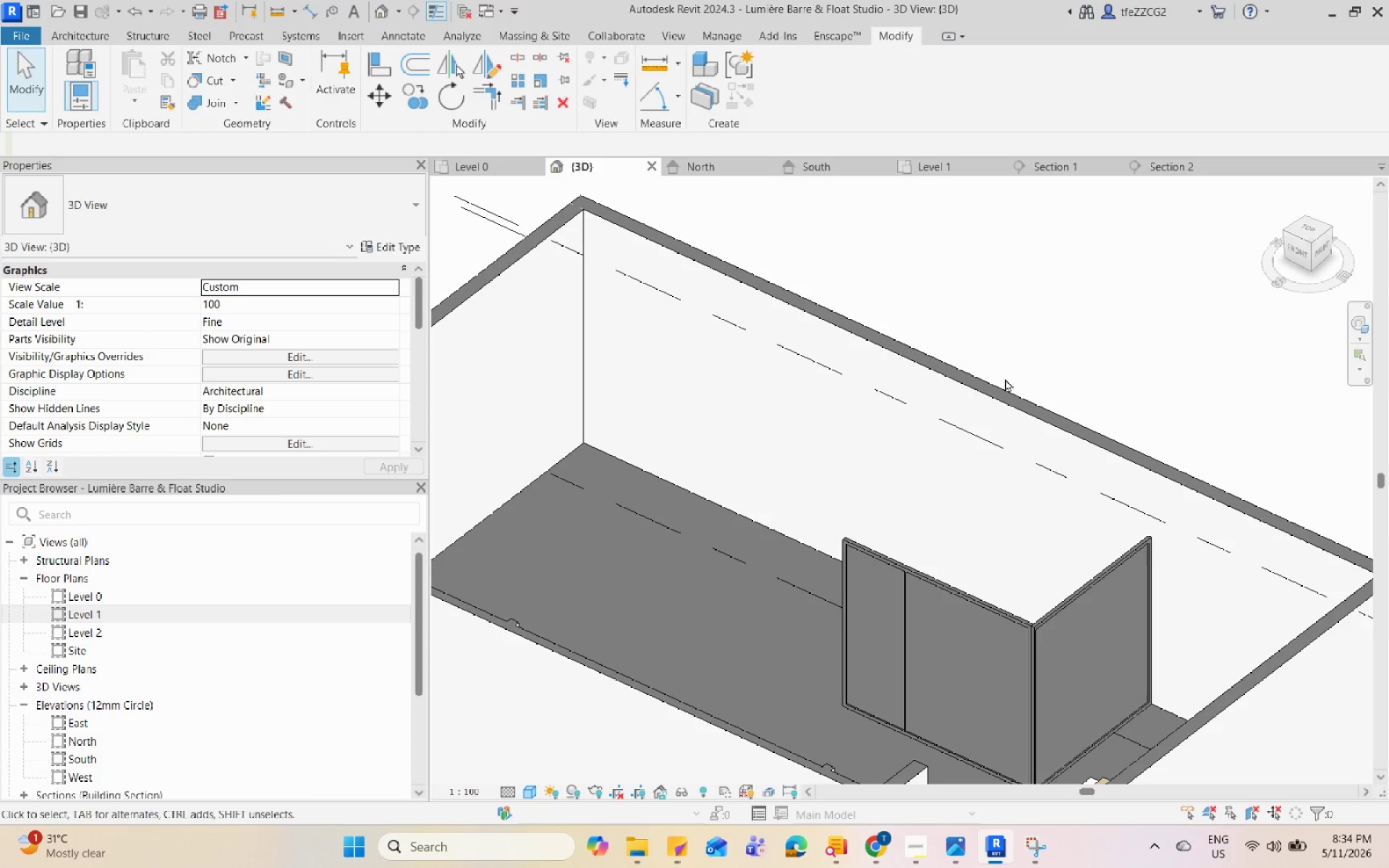 
hold_key(key=Space, duration=1.51)
 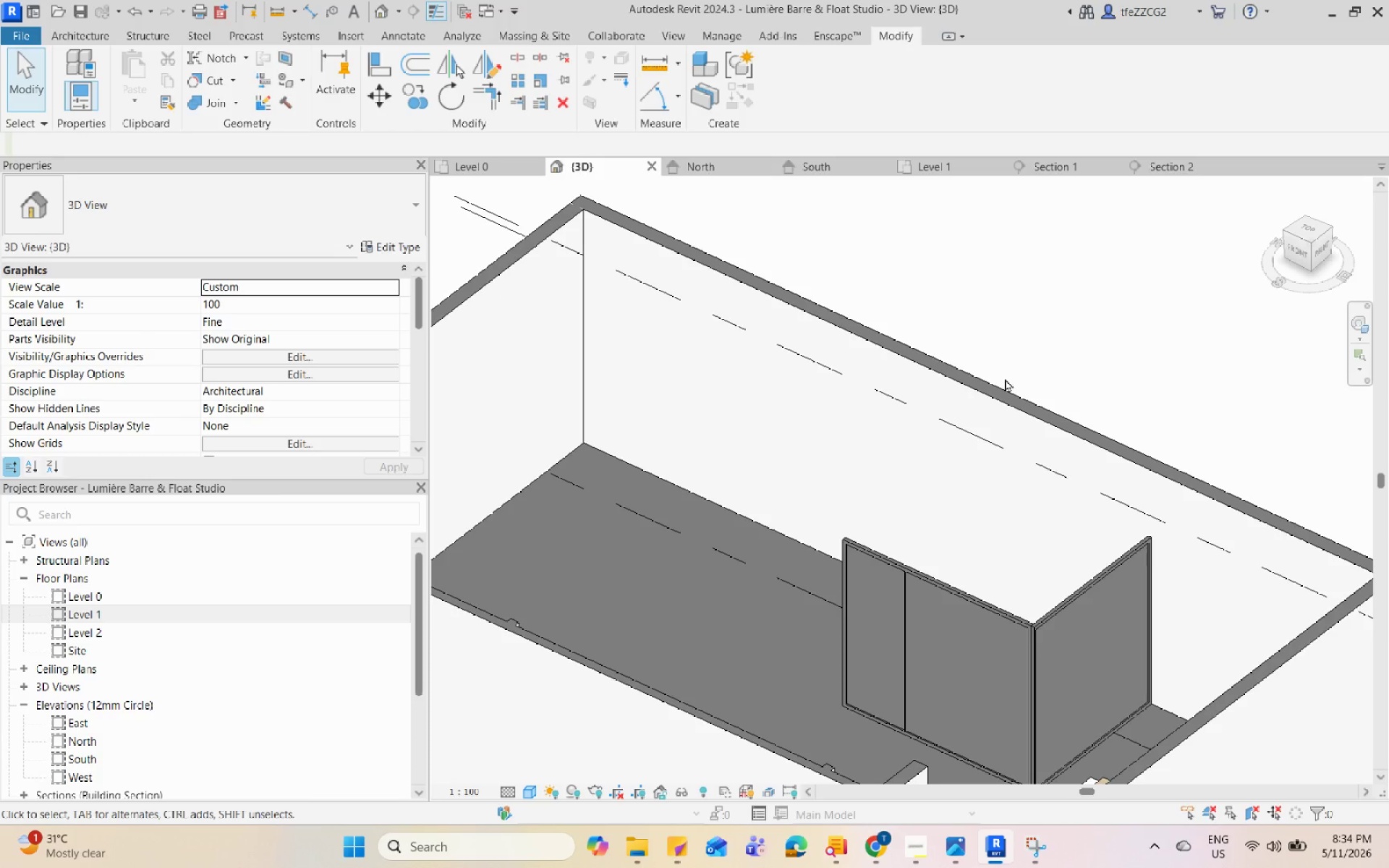 
hold_key(key=Space, duration=1.52)
 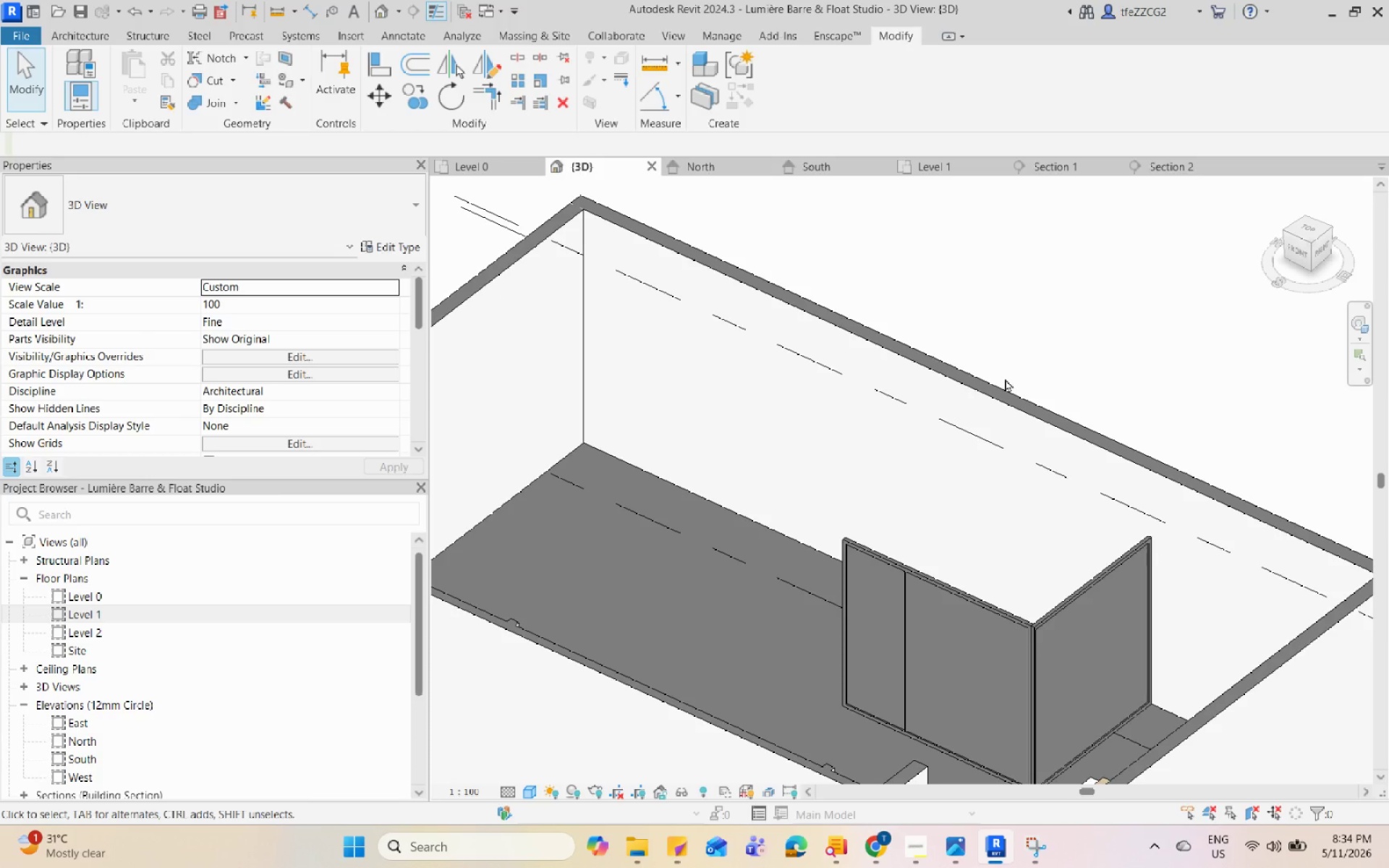 
hold_key(key=Space, duration=1.52)
 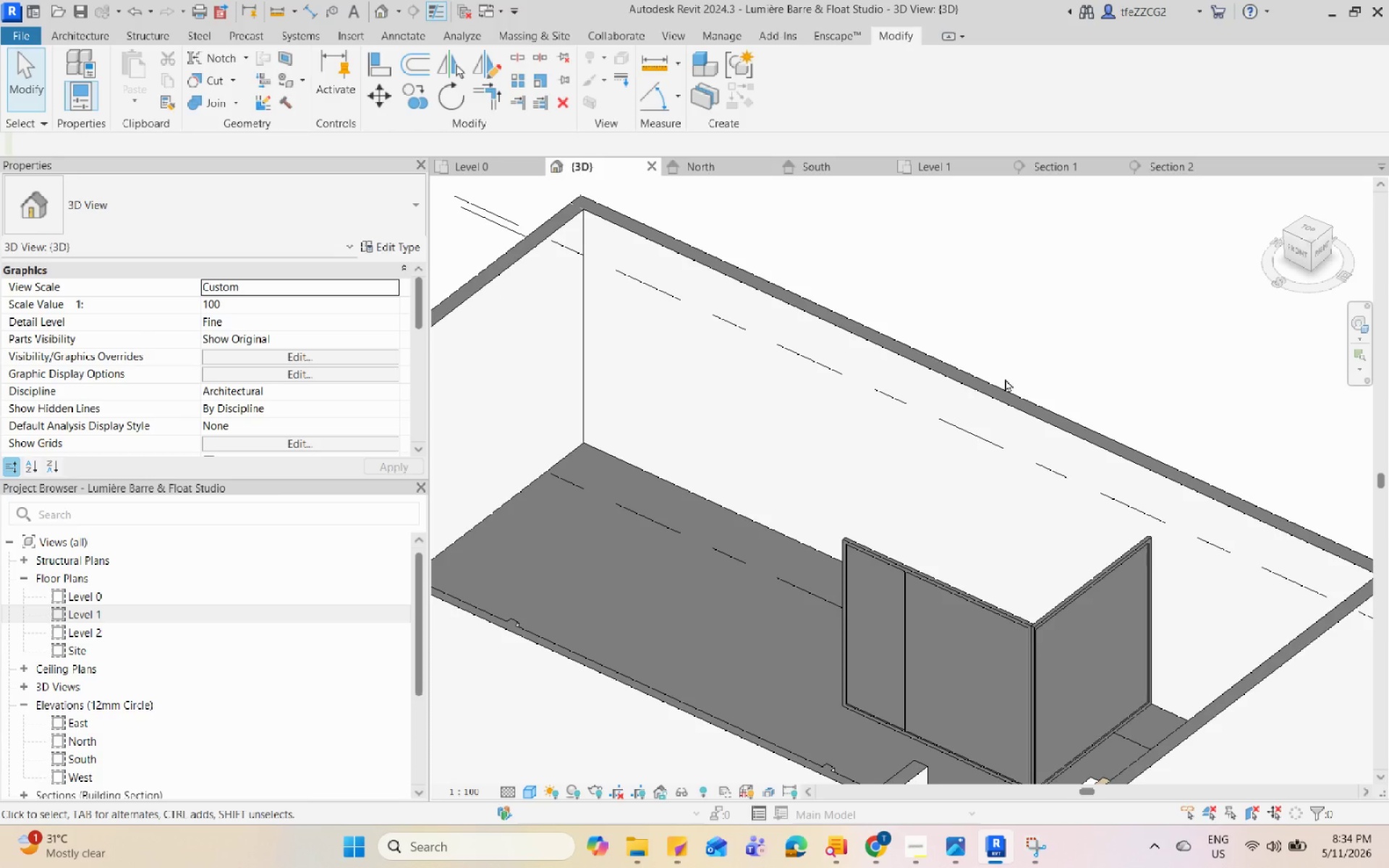 
hold_key(key=Space, duration=1.5)
 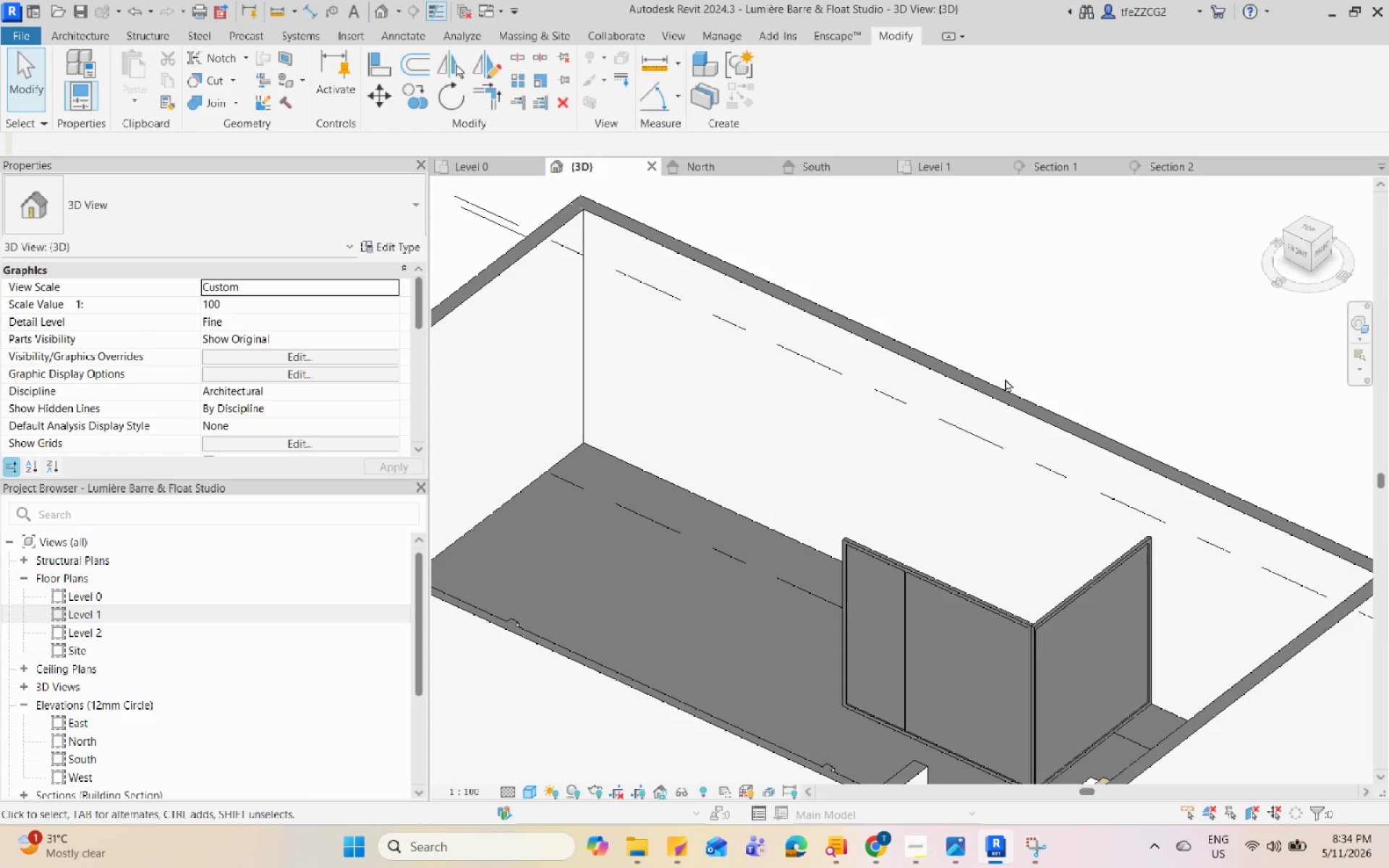 
hold_key(key=Space, duration=1.5)
 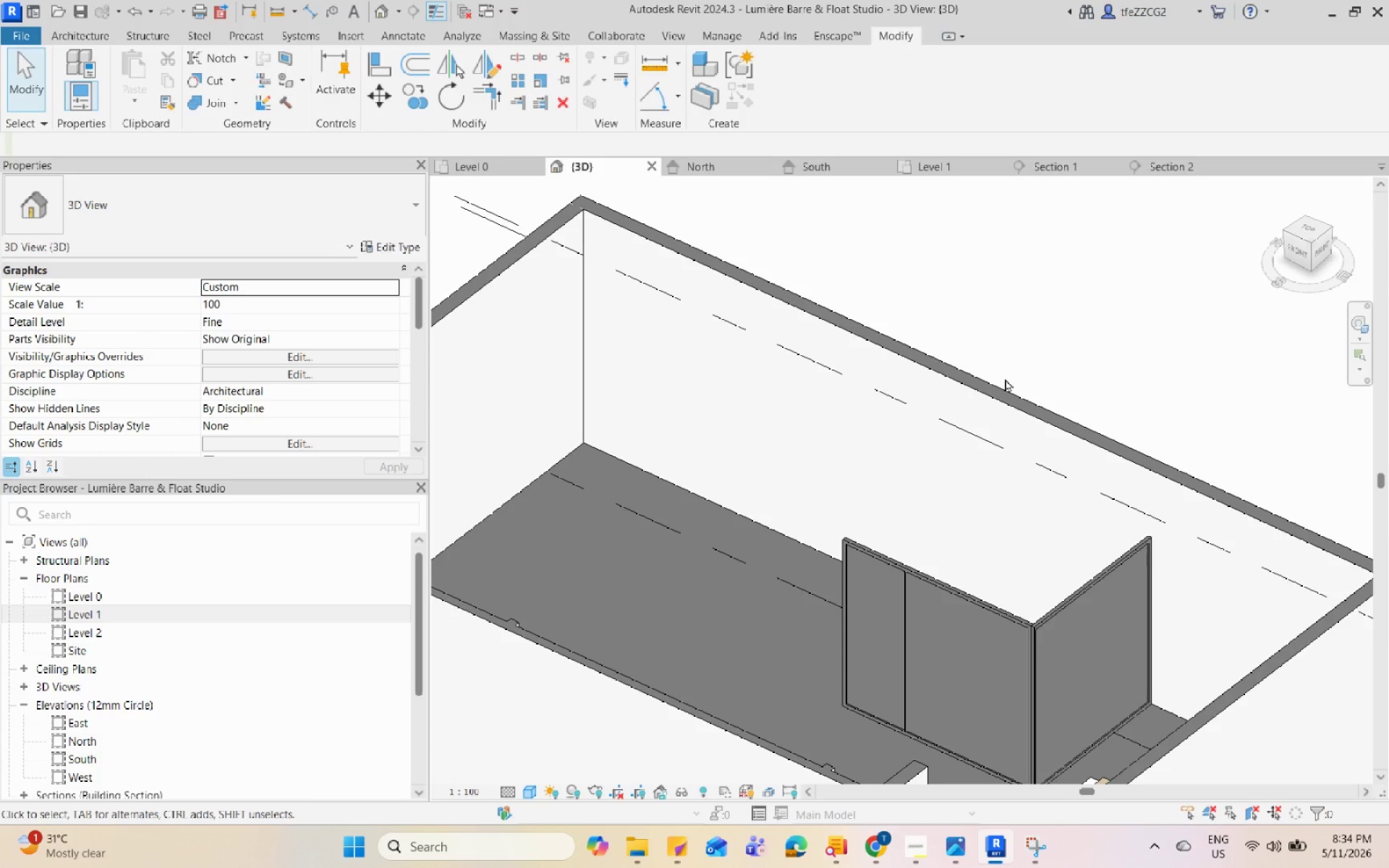 
hold_key(key=Space, duration=1.53)
 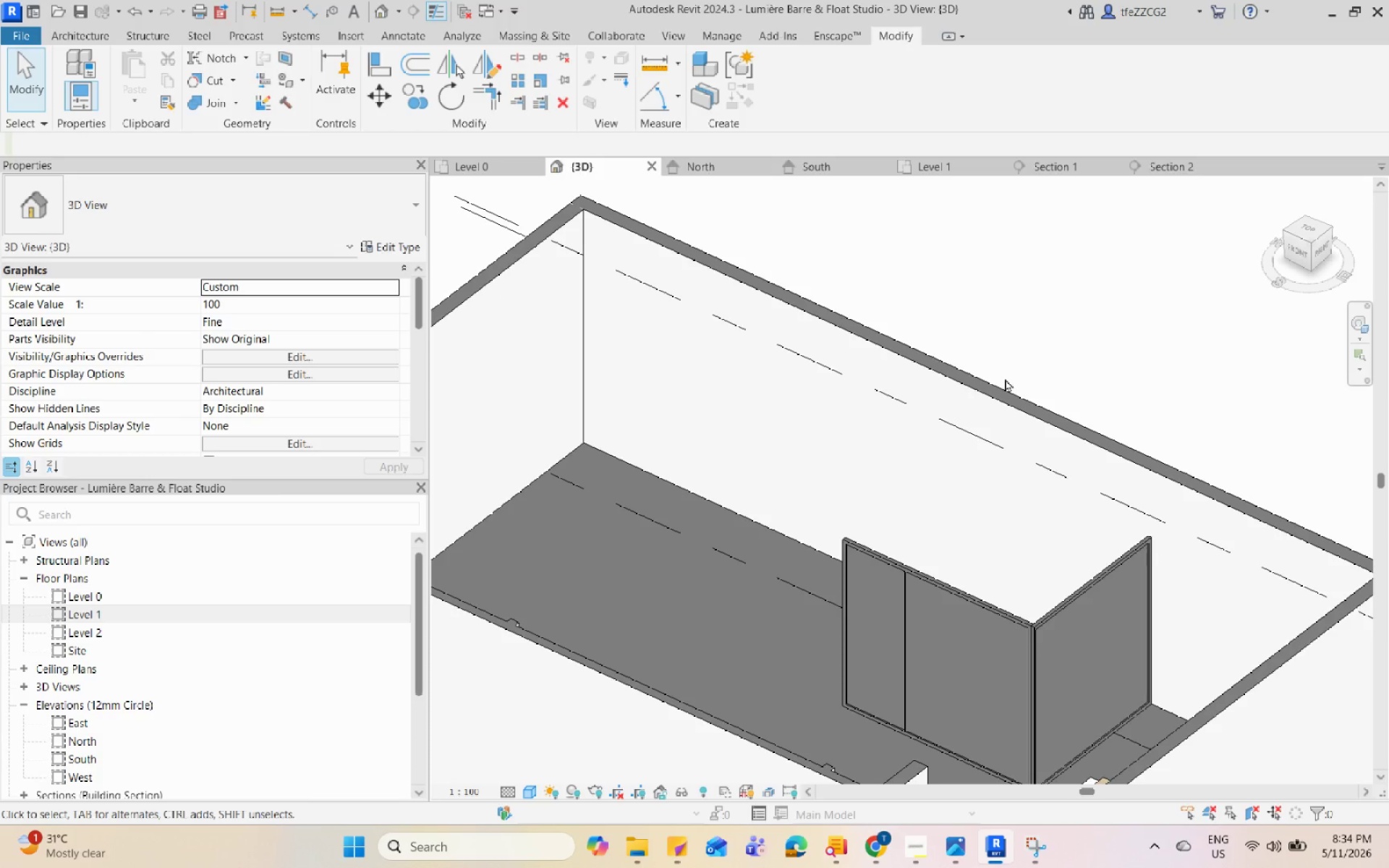 
hold_key(key=Space, duration=1.5)
 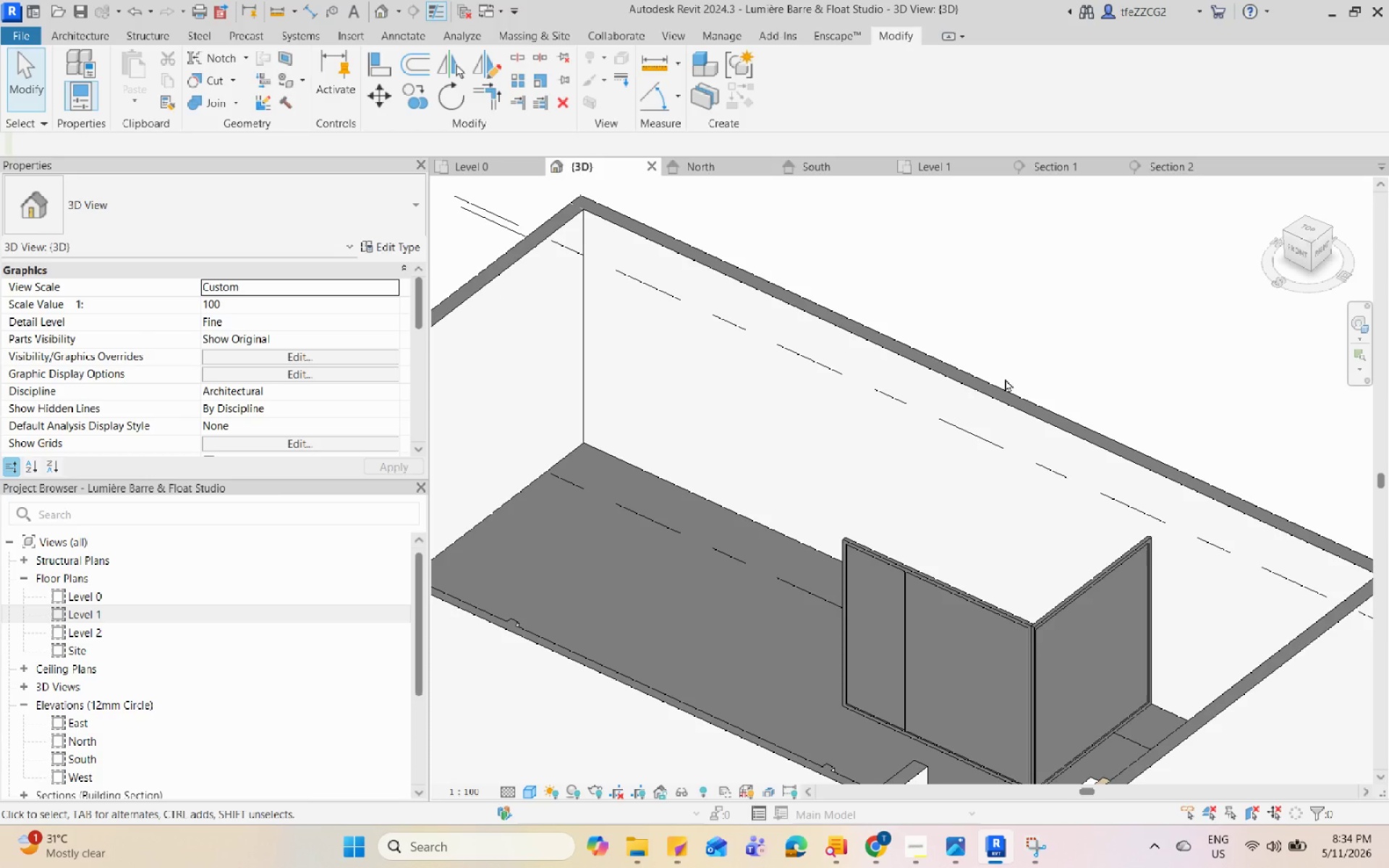 
hold_key(key=Space, duration=1.51)
 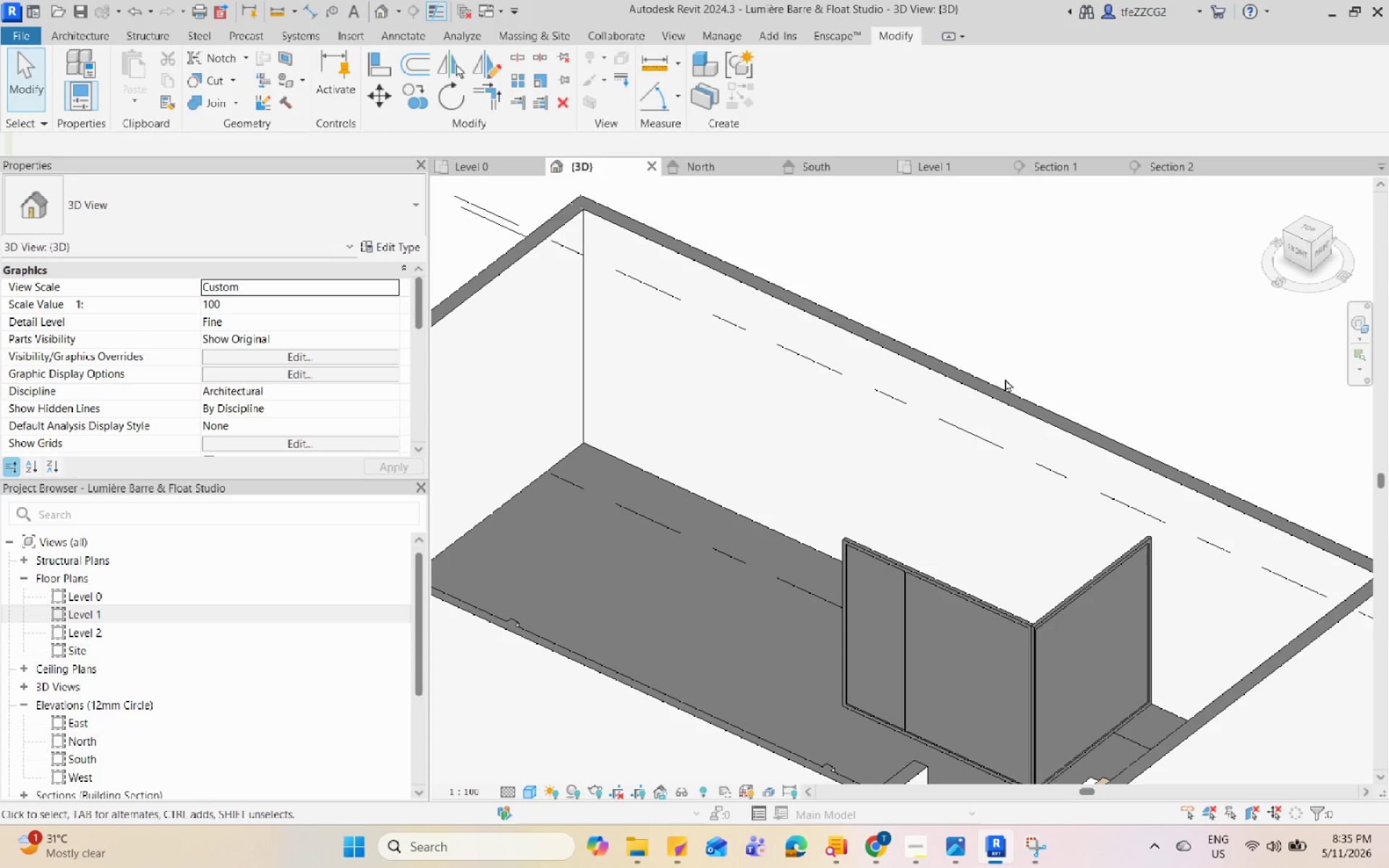 
hold_key(key=Space, duration=1.52)
 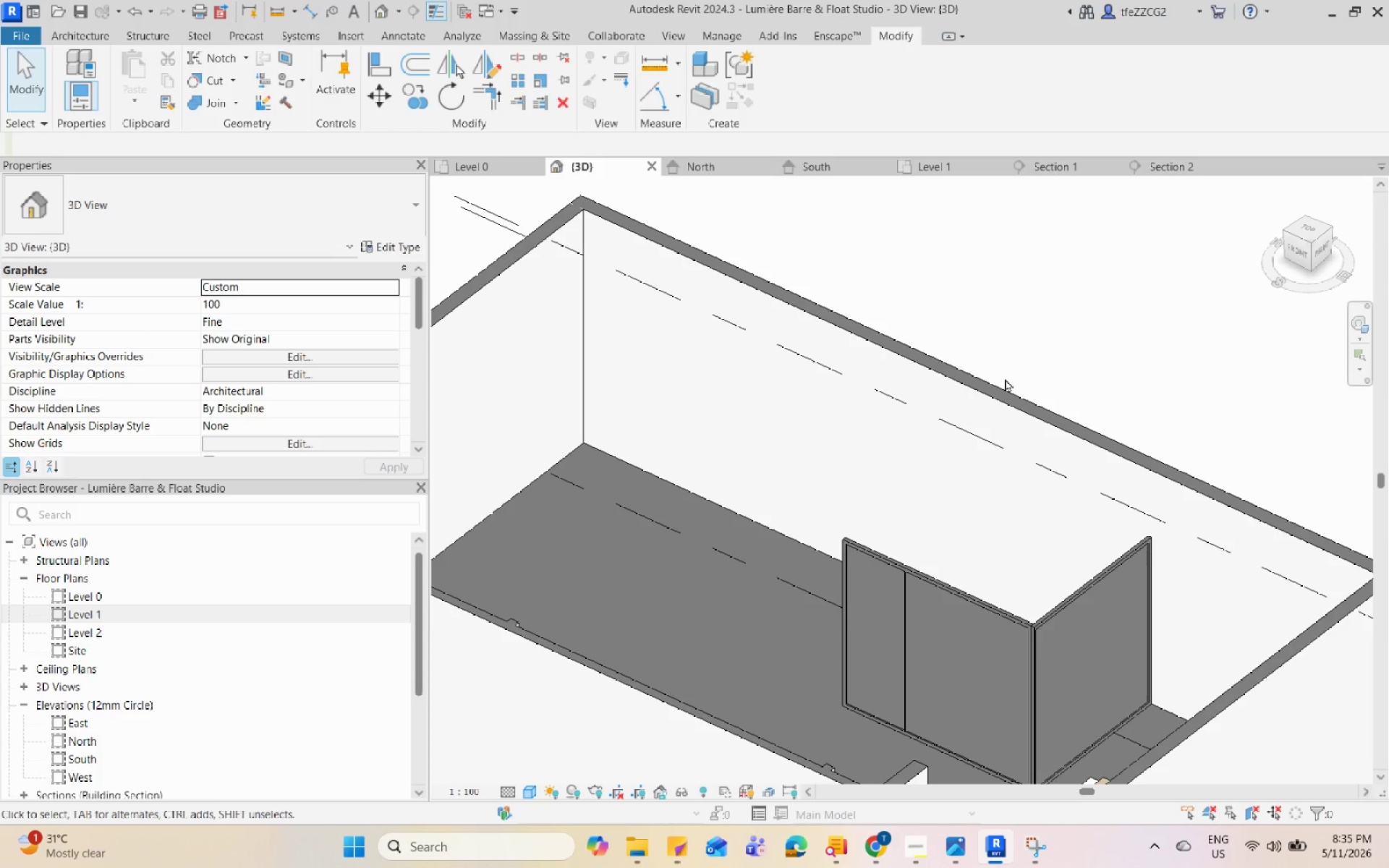 
hold_key(key=Space, duration=1.52)
 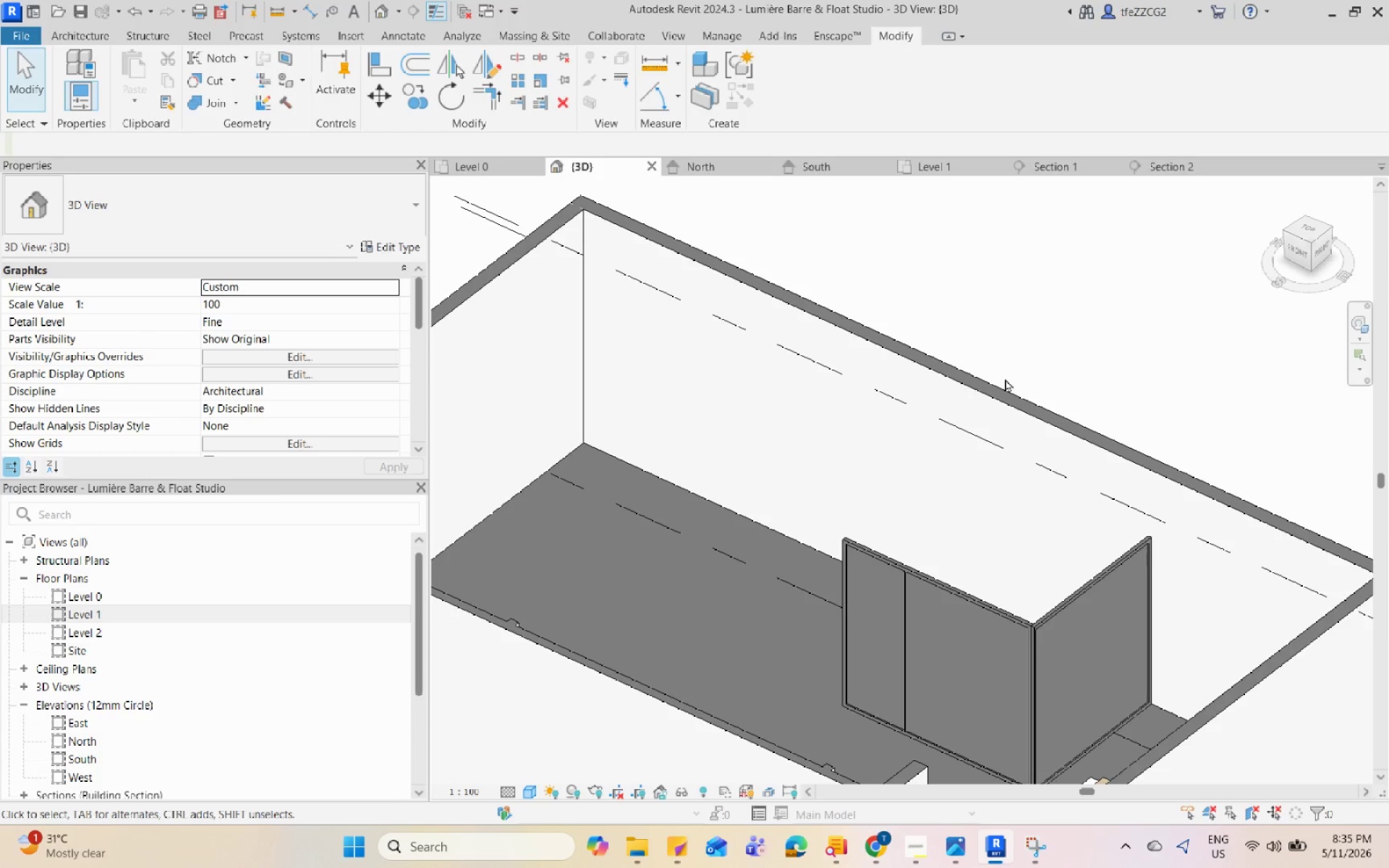 
hold_key(key=Space, duration=1.5)
 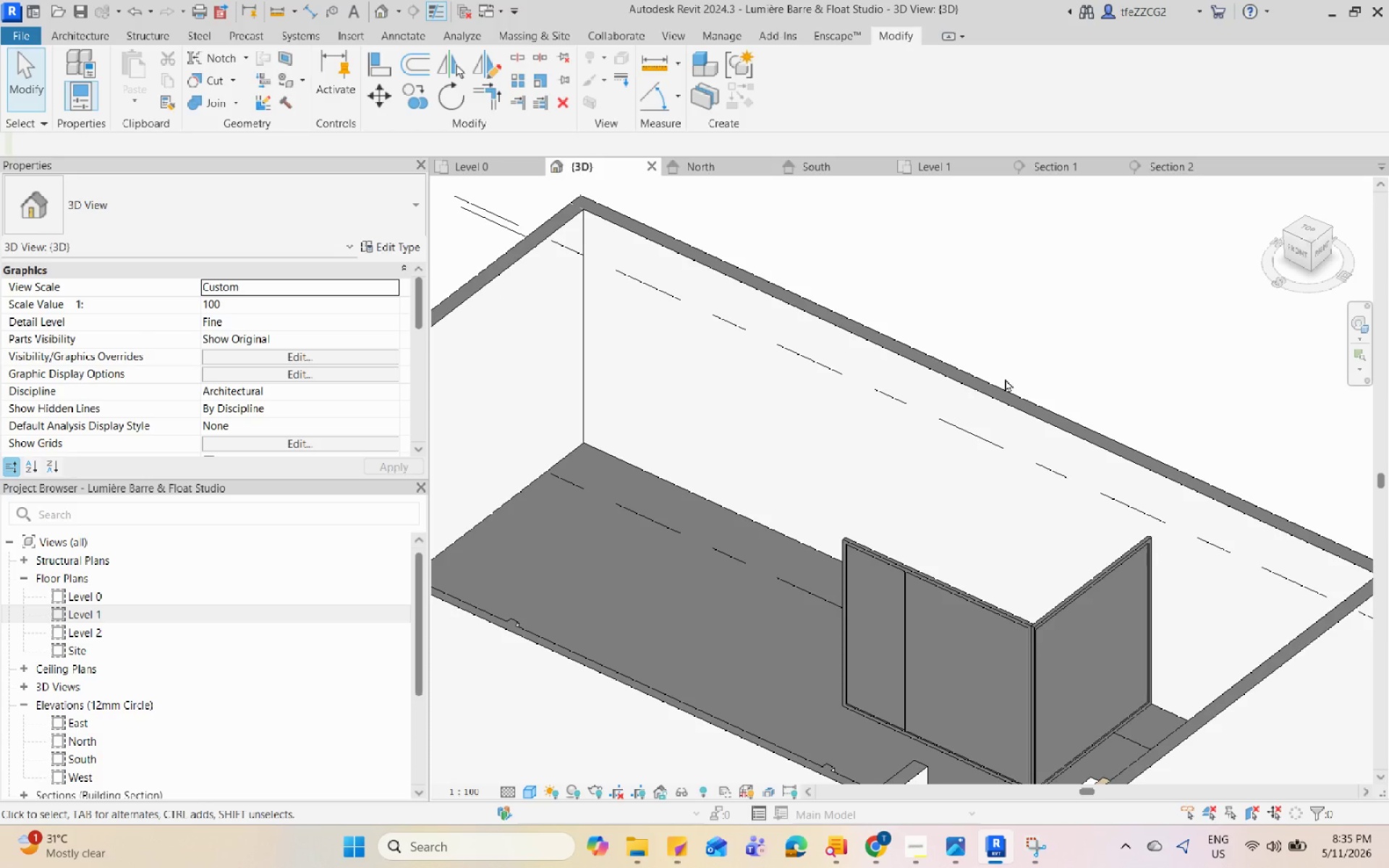 
hold_key(key=Space, duration=1.51)
 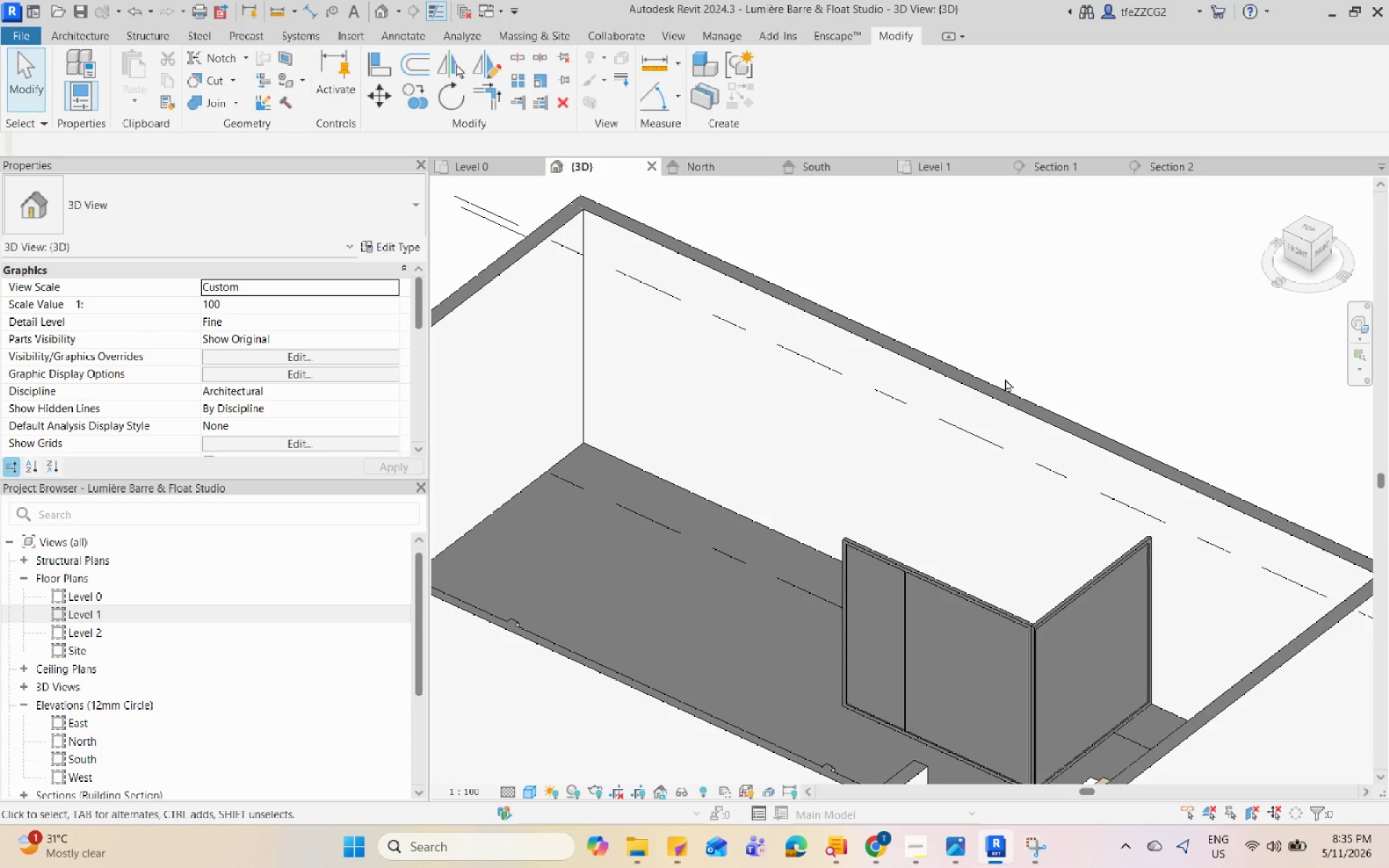 
hold_key(key=Space, duration=1.52)
 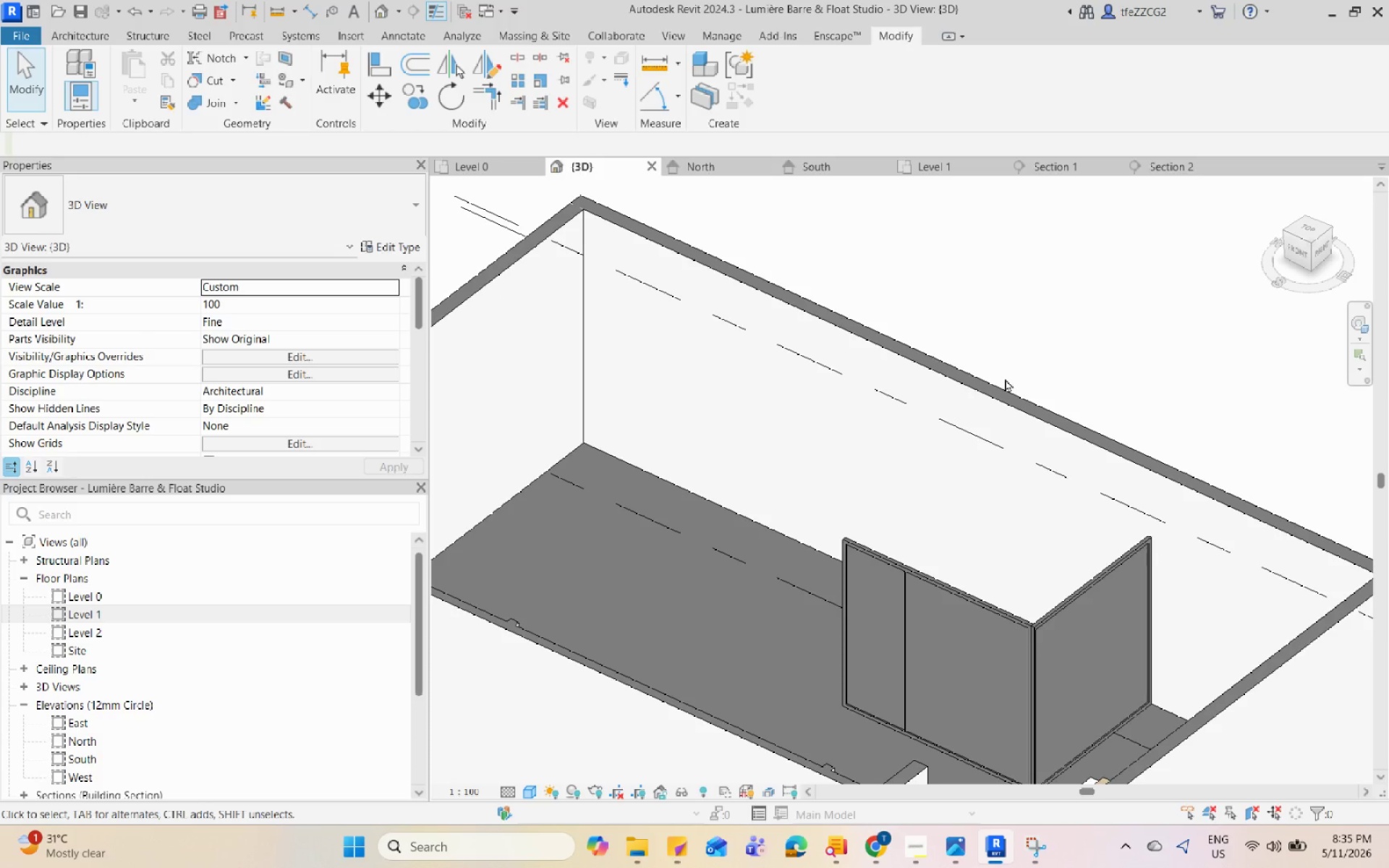 
hold_key(key=Space, duration=1.52)
 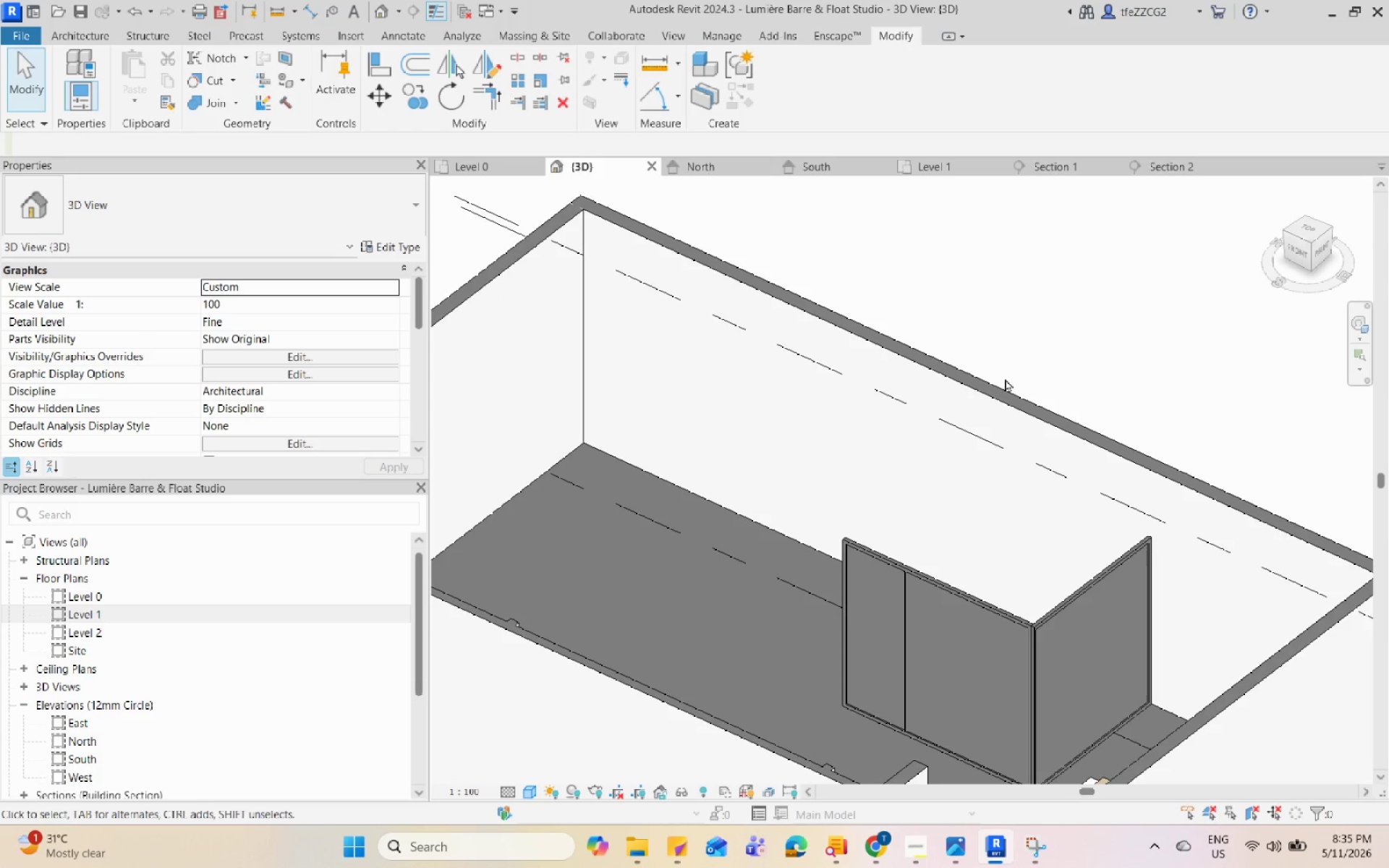 
hold_key(key=Space, duration=1.53)
 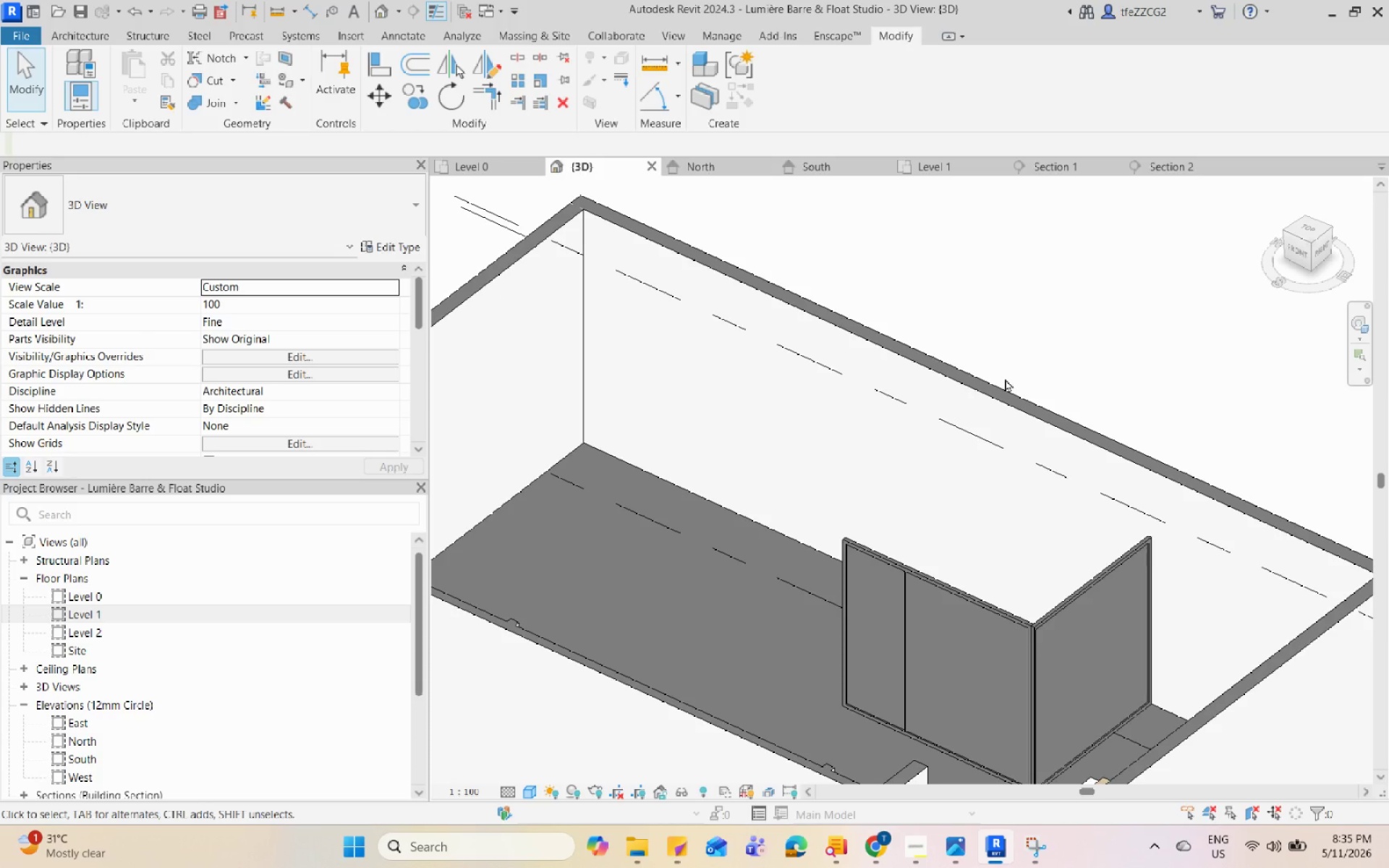 
hold_key(key=Space, duration=1.51)
 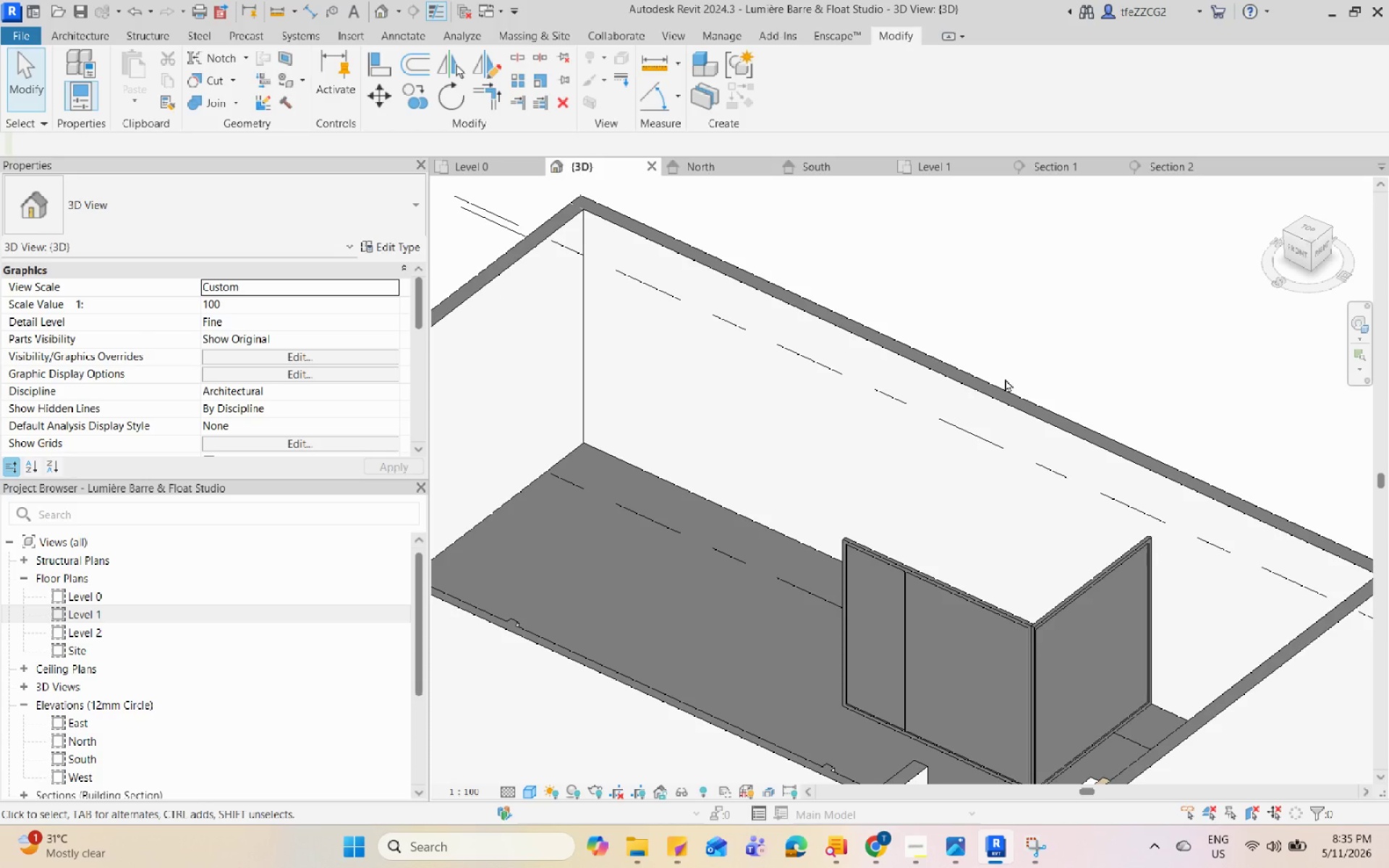 
hold_key(key=Space, duration=1.52)
 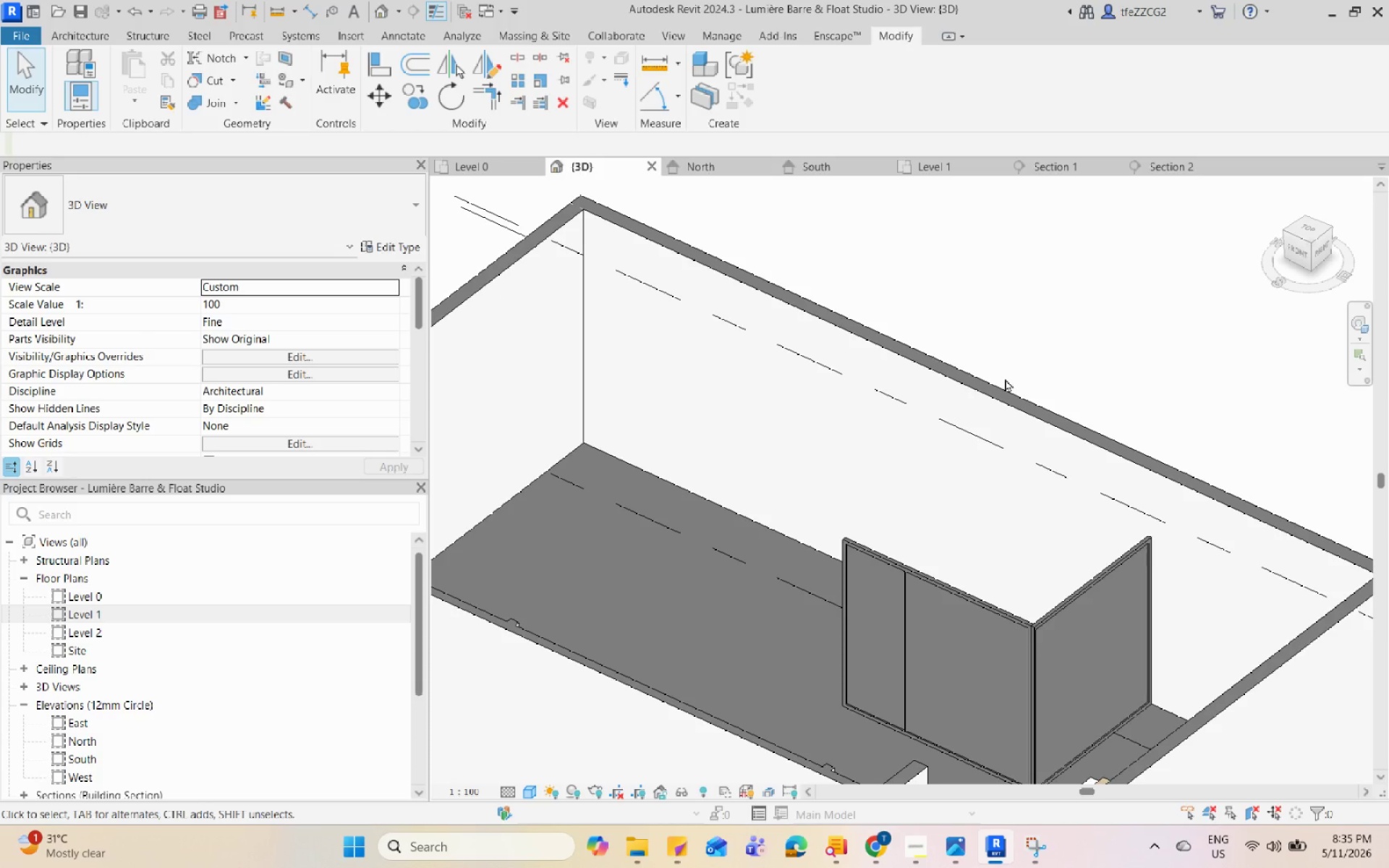 
hold_key(key=Space, duration=1.5)
 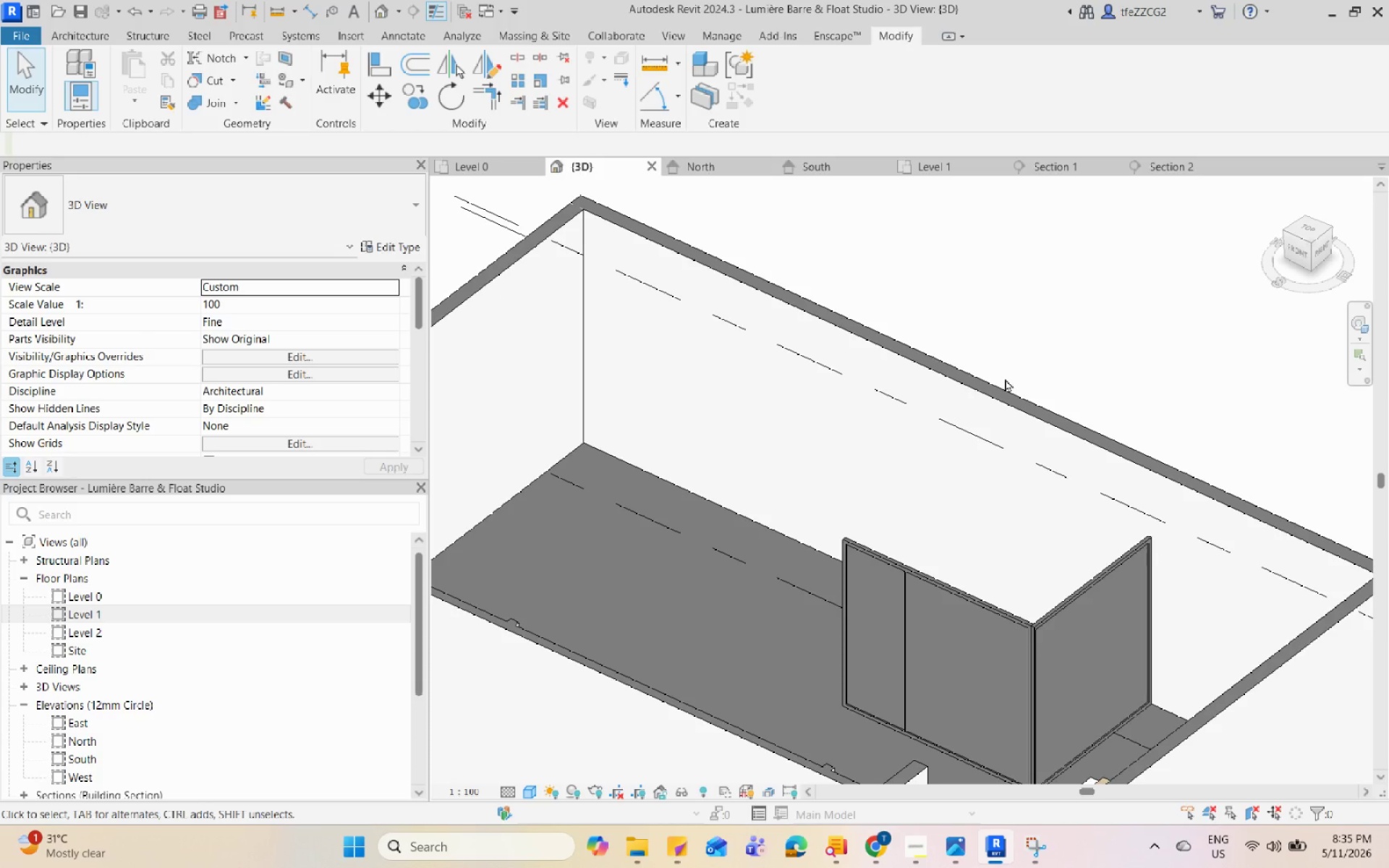 
hold_key(key=Space, duration=1.5)
 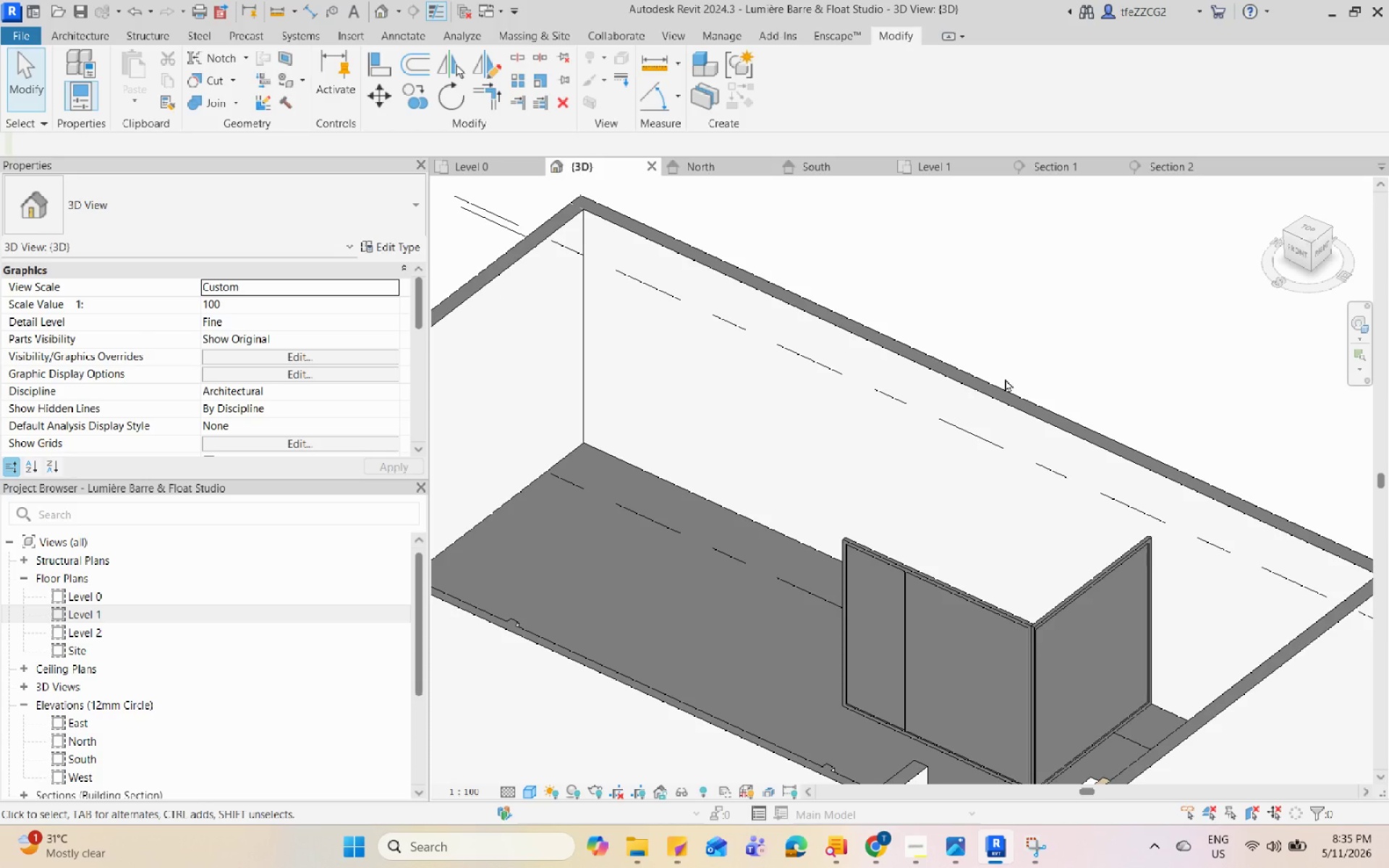 
hold_key(key=Space, duration=1.52)
 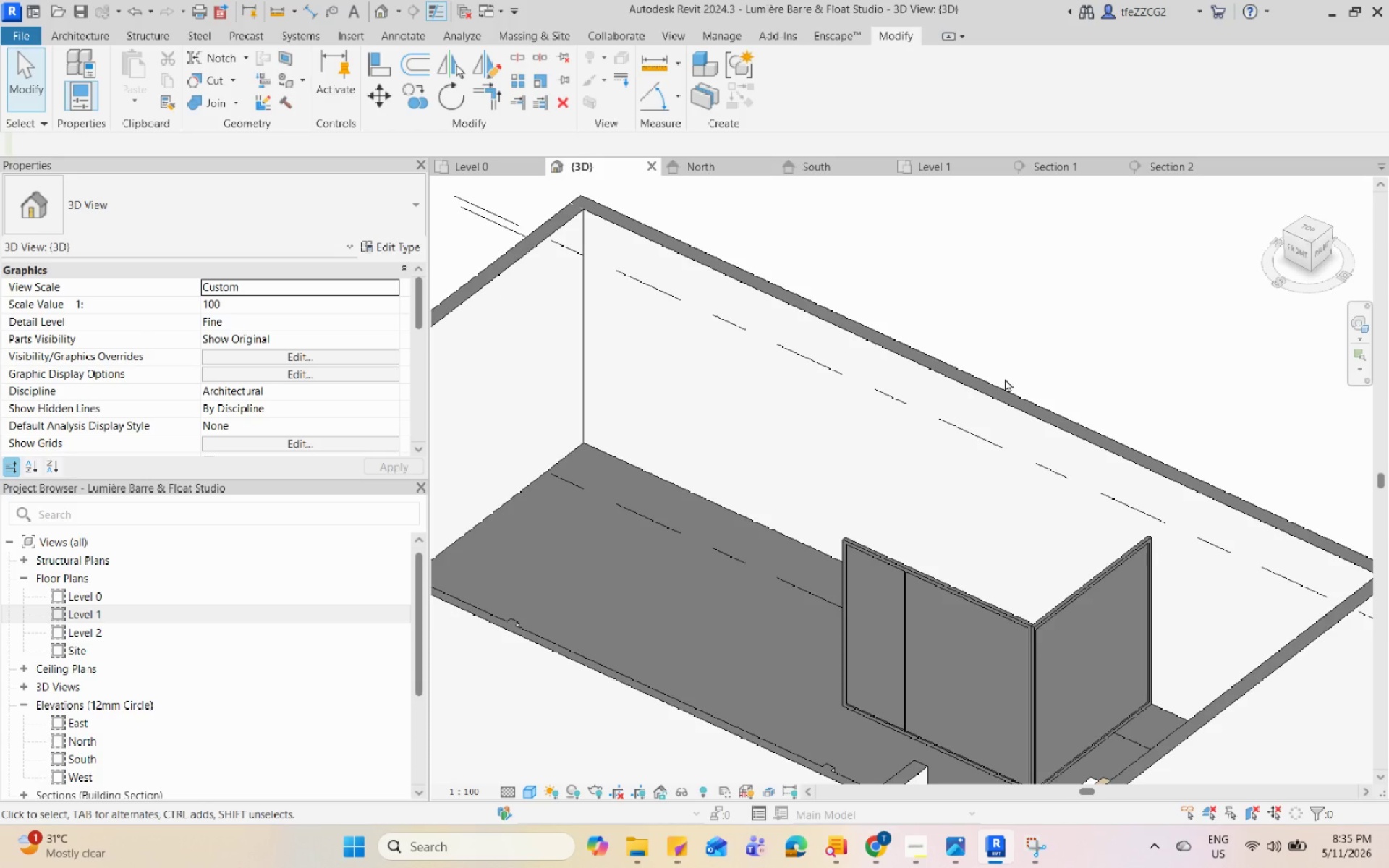 
hold_key(key=Space, duration=1.51)
 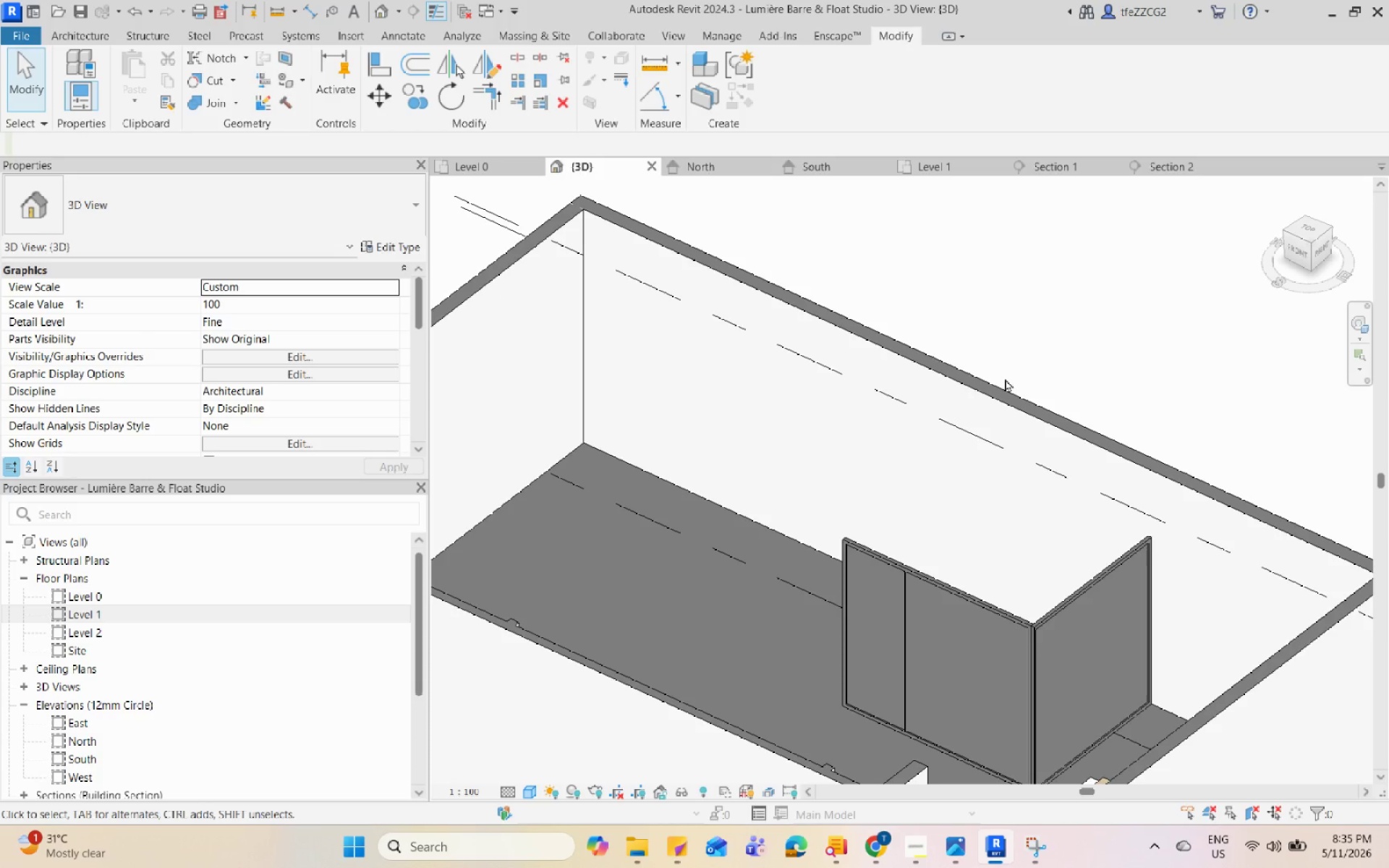 
hold_key(key=Space, duration=1.52)
 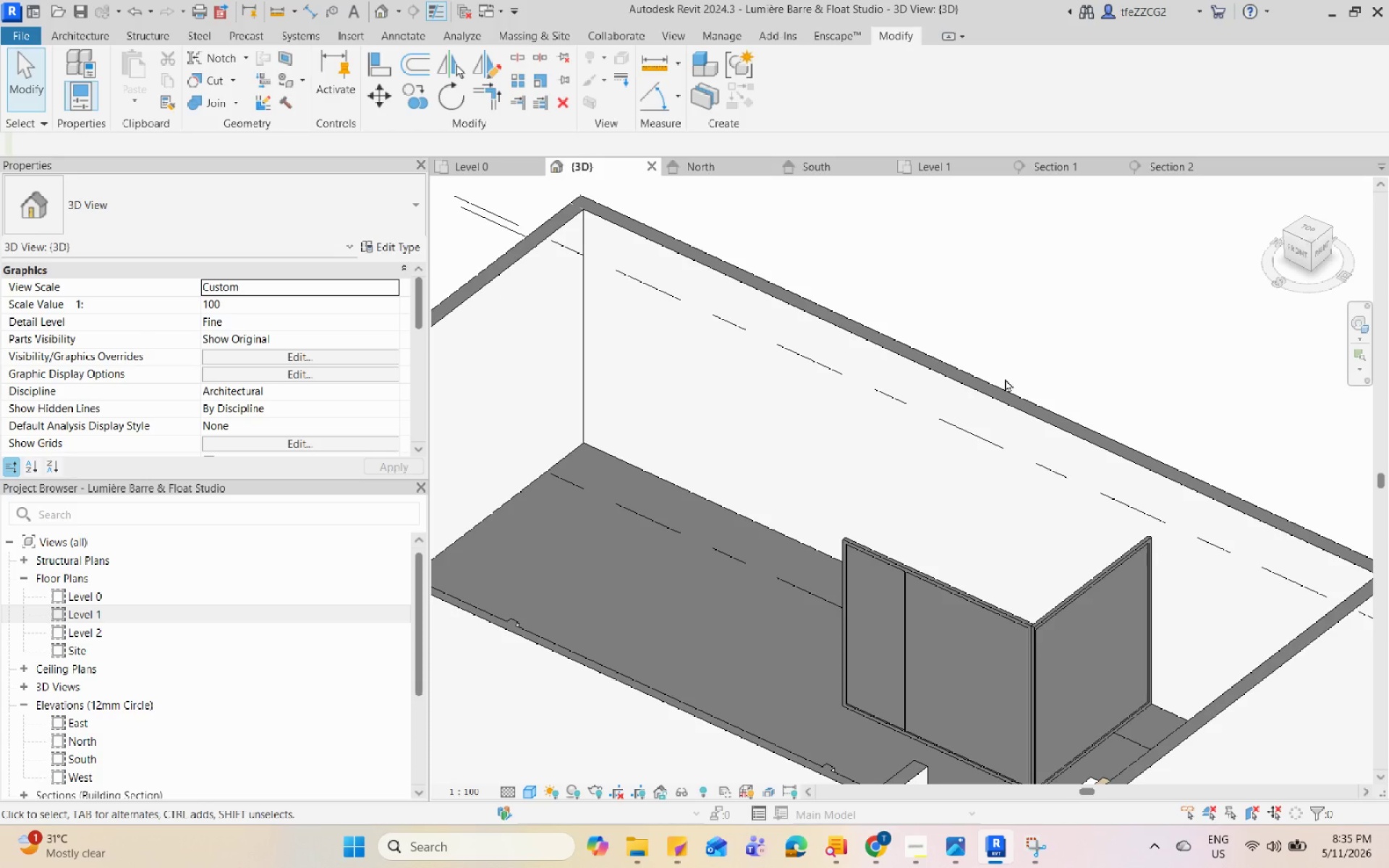 
hold_key(key=Space, duration=1.52)
 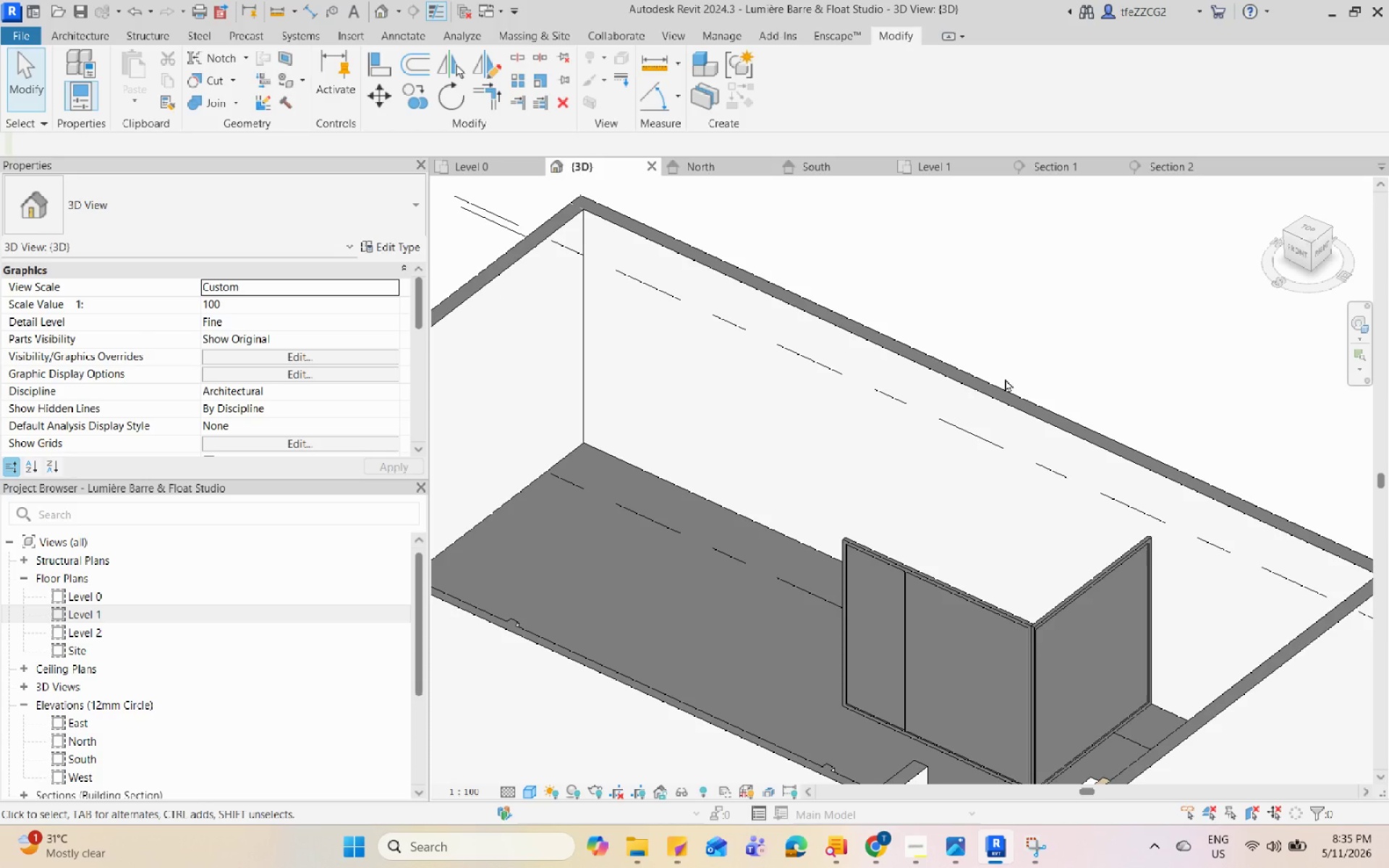 
hold_key(key=Space, duration=1.53)
 